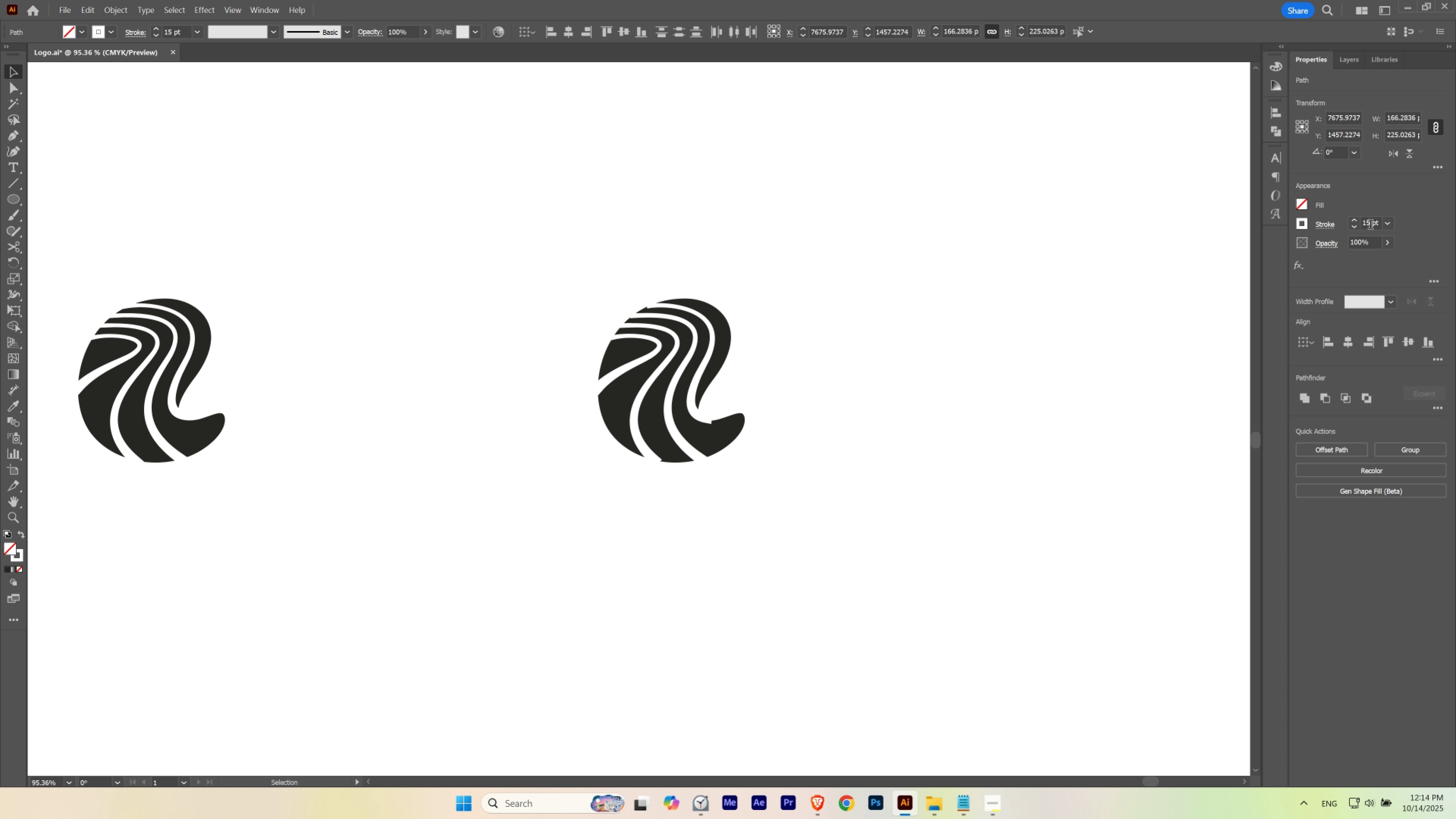 
hold_key(key=ControlLeft, duration=1.5)
scroll: coordinate [1370, 225], scroll_direction: up, amount: 5.0
 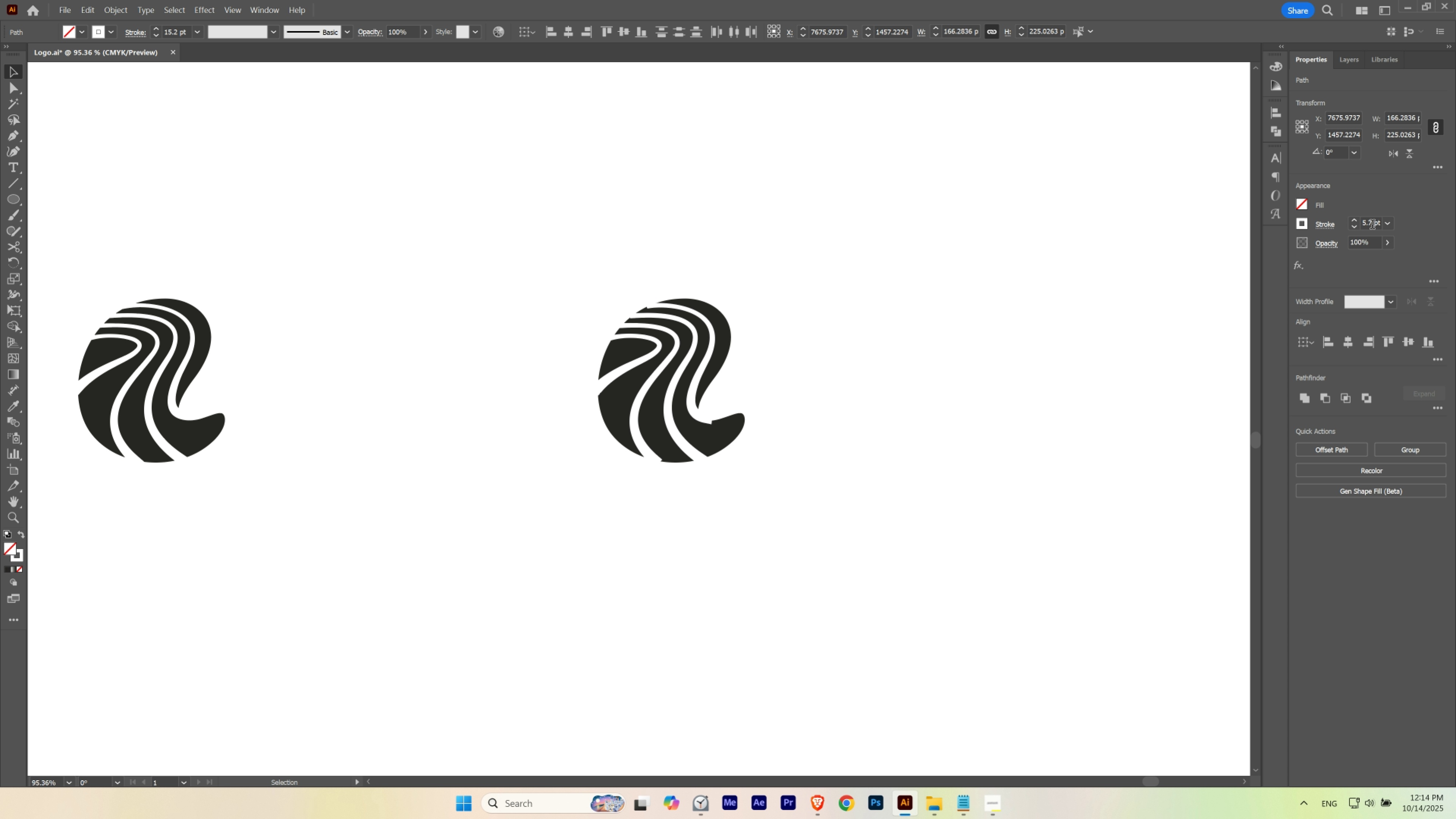 
hold_key(key=ControlLeft, duration=1.51)
scroll: coordinate [1372, 225], scroll_direction: up, amount: 2.0
 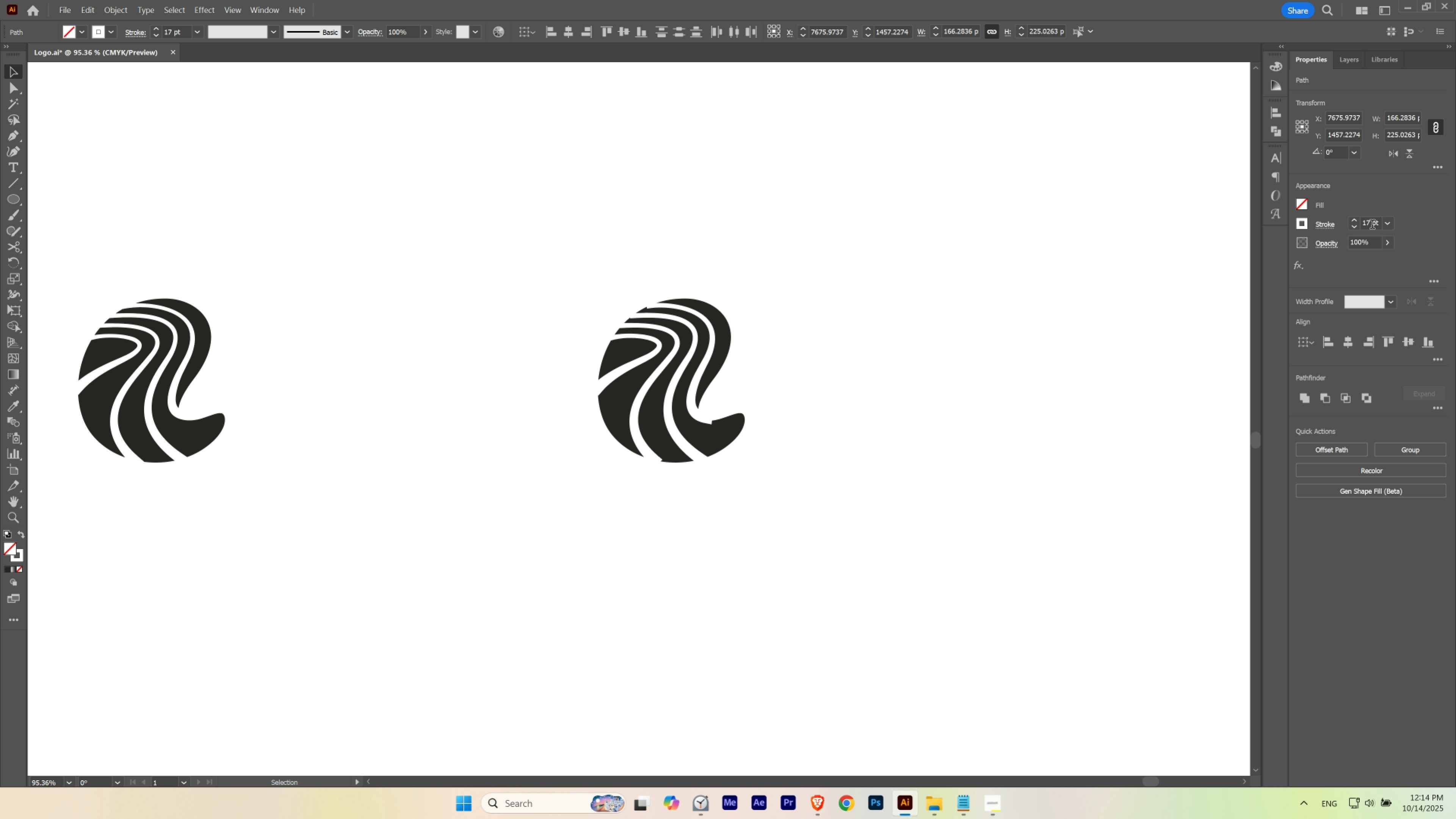 
hold_key(key=ControlLeft, duration=1.34)
 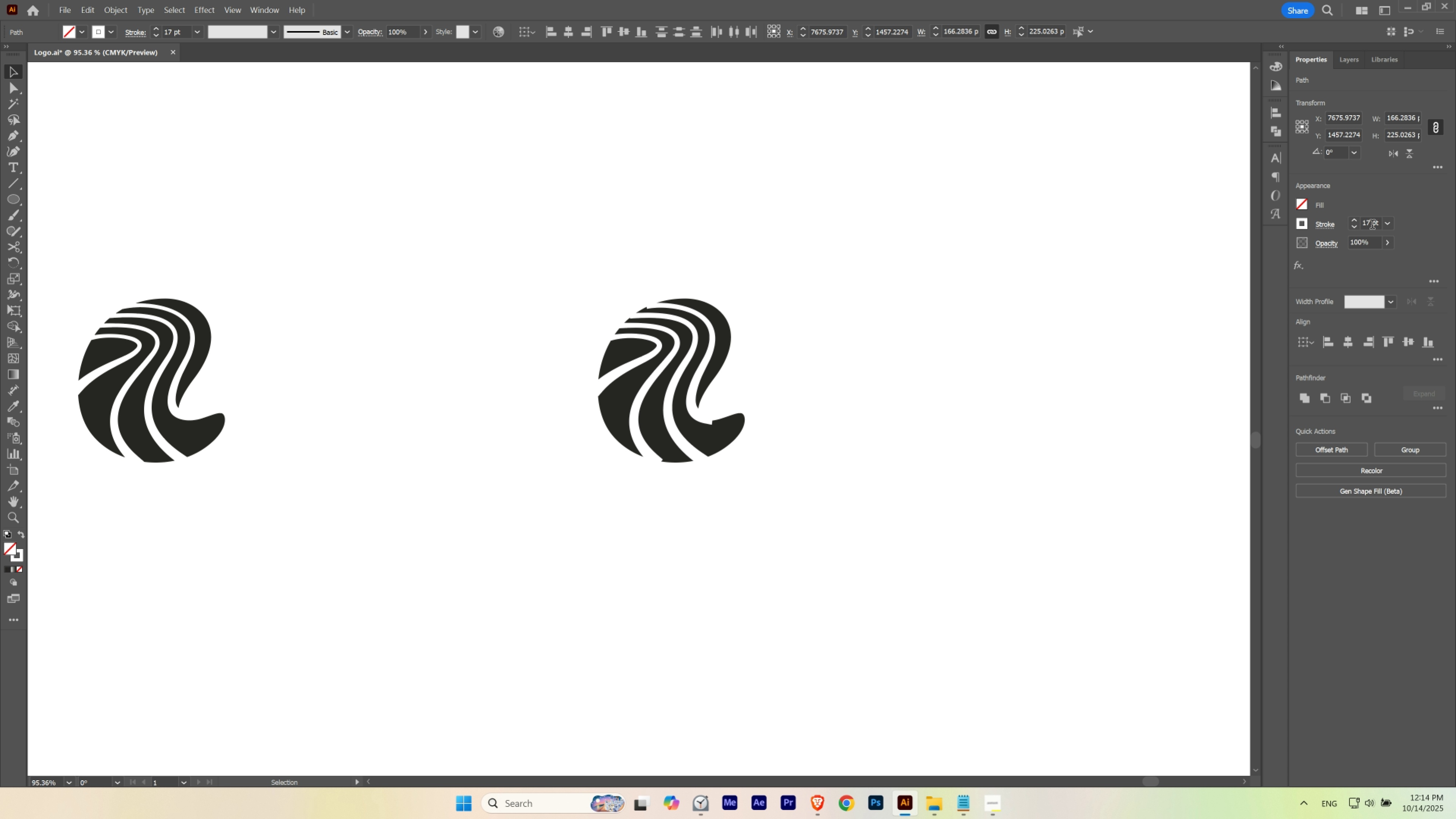 
scroll: coordinate [1372, 225], scroll_direction: down, amount: 1.0
 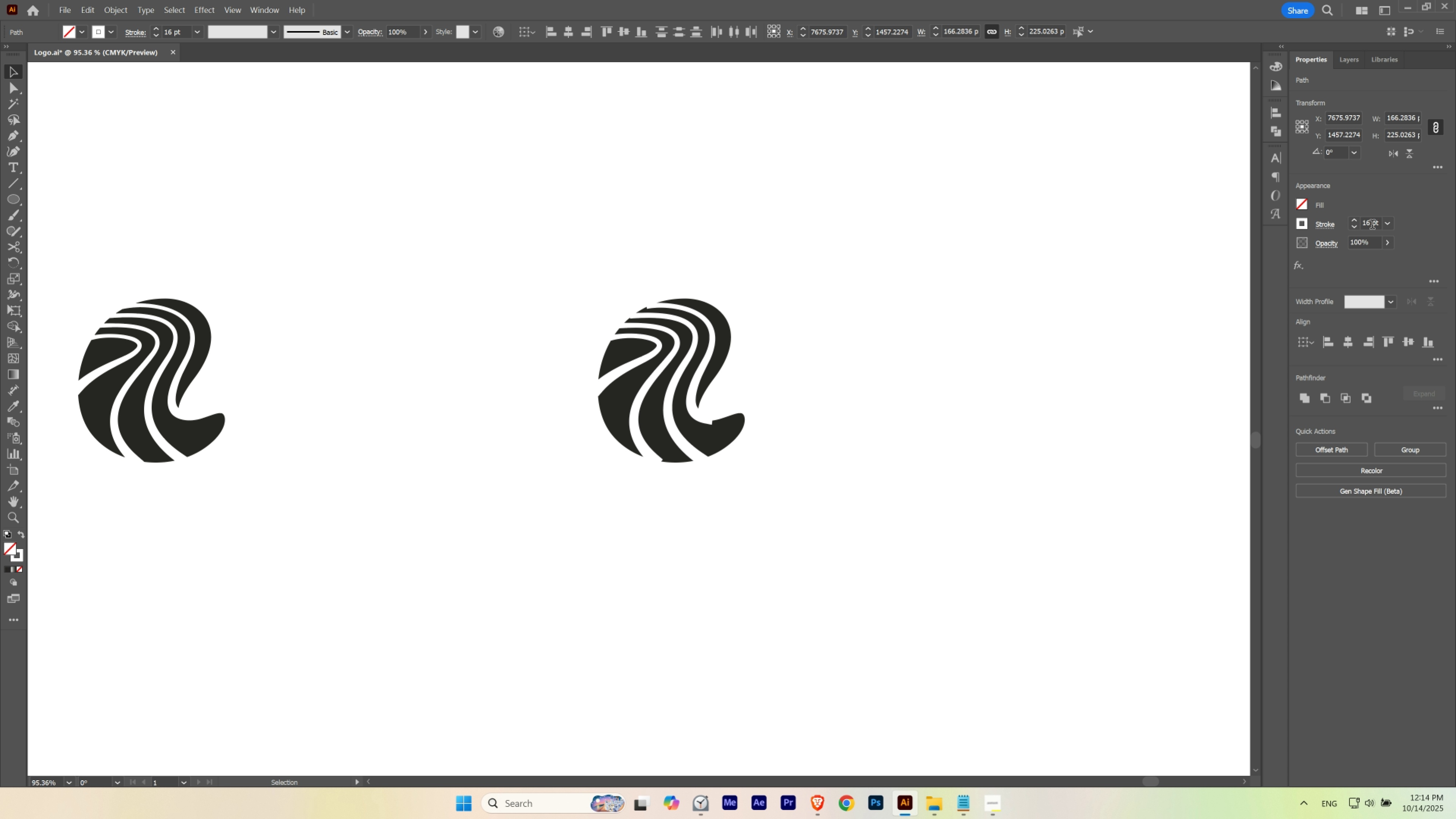 
scroll: coordinate [1372, 225], scroll_direction: none, amount: 0.0
 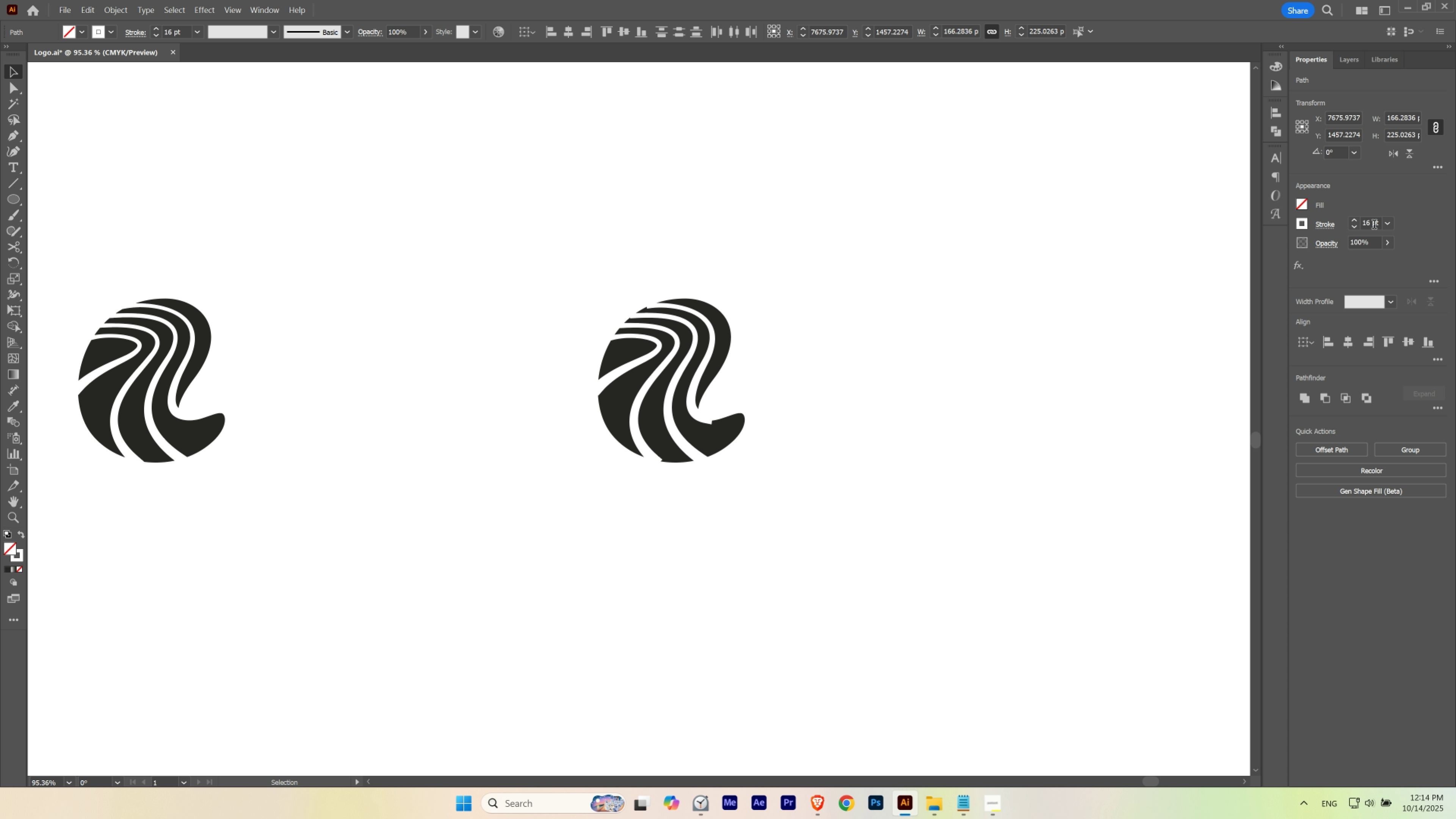 
scroll: coordinate [1374, 225], scroll_direction: up, amount: 1.0
 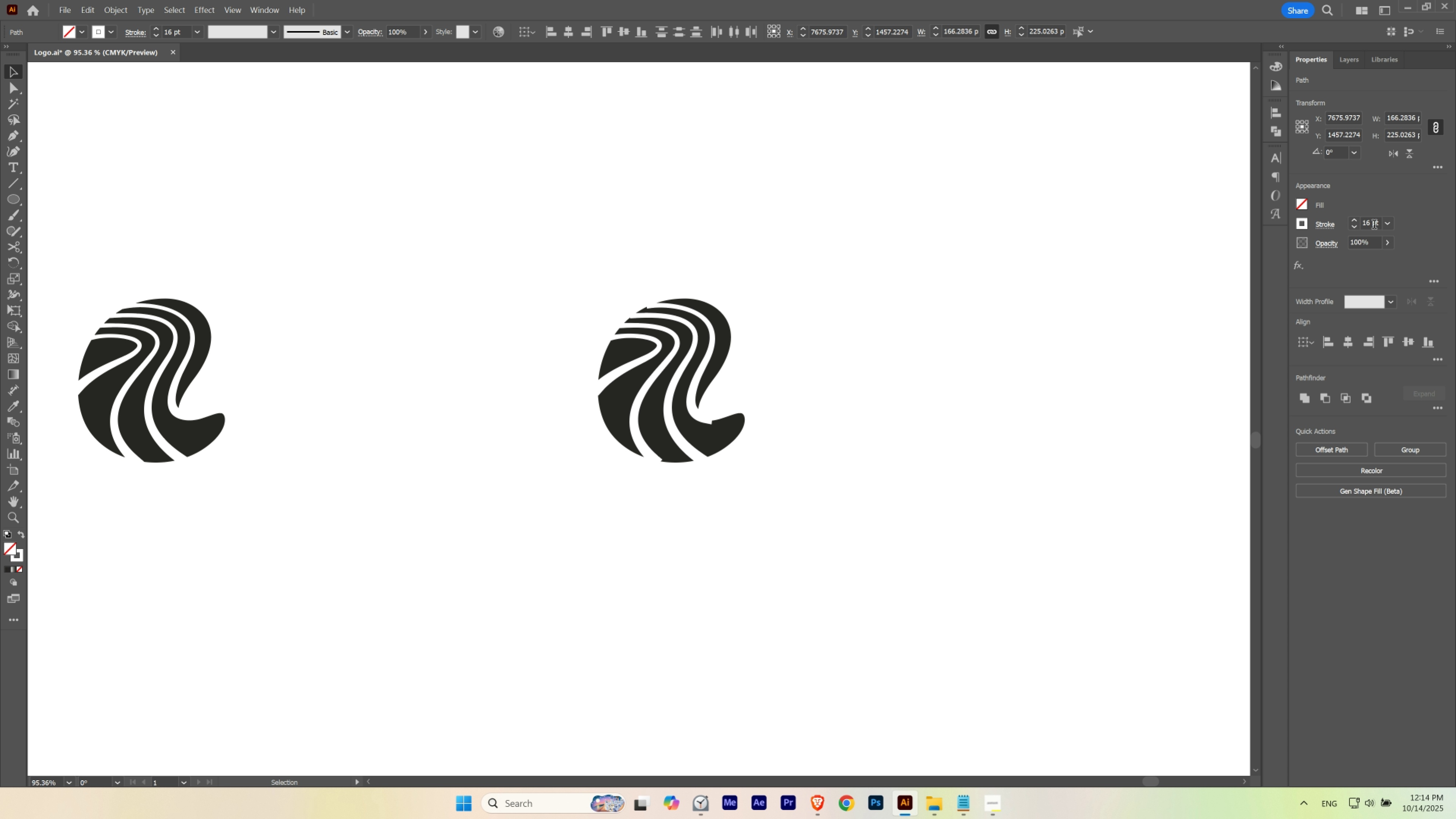 
scroll: coordinate [1374, 225], scroll_direction: down, amount: 1.0
 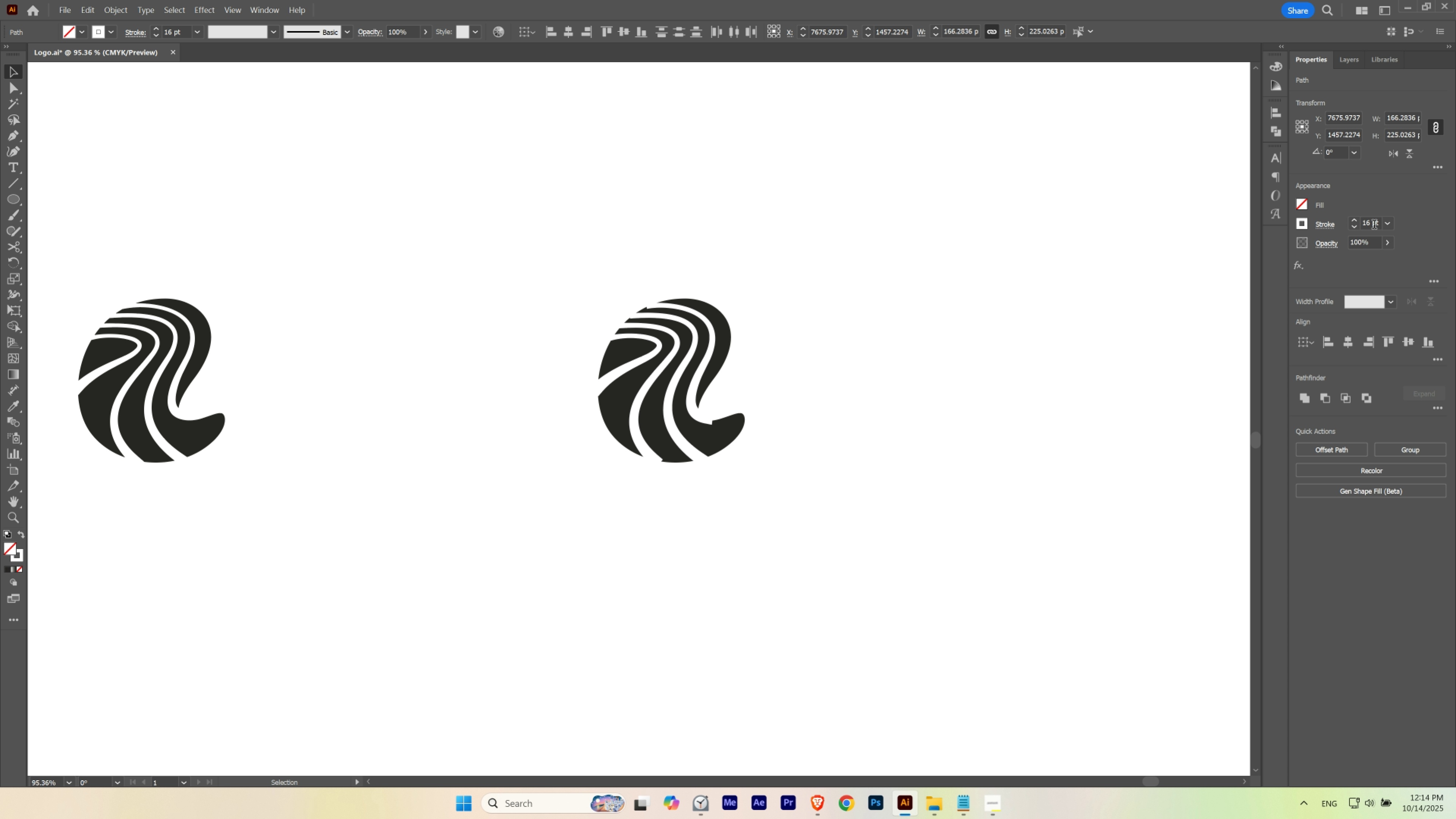 
scroll: coordinate [1374, 225], scroll_direction: none, amount: 0.0
 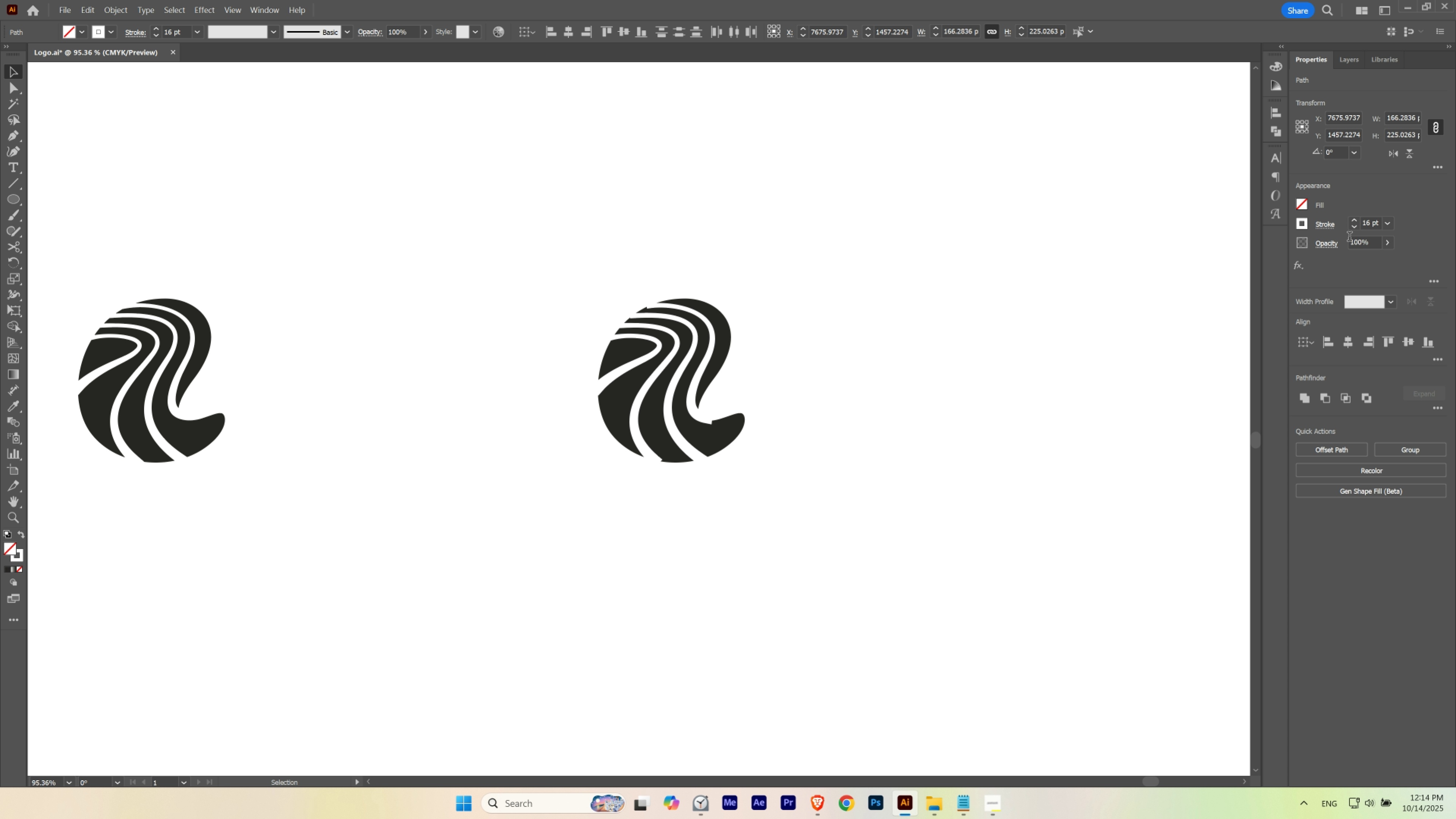 
hold_key(key=ControlLeft, duration=0.8)
 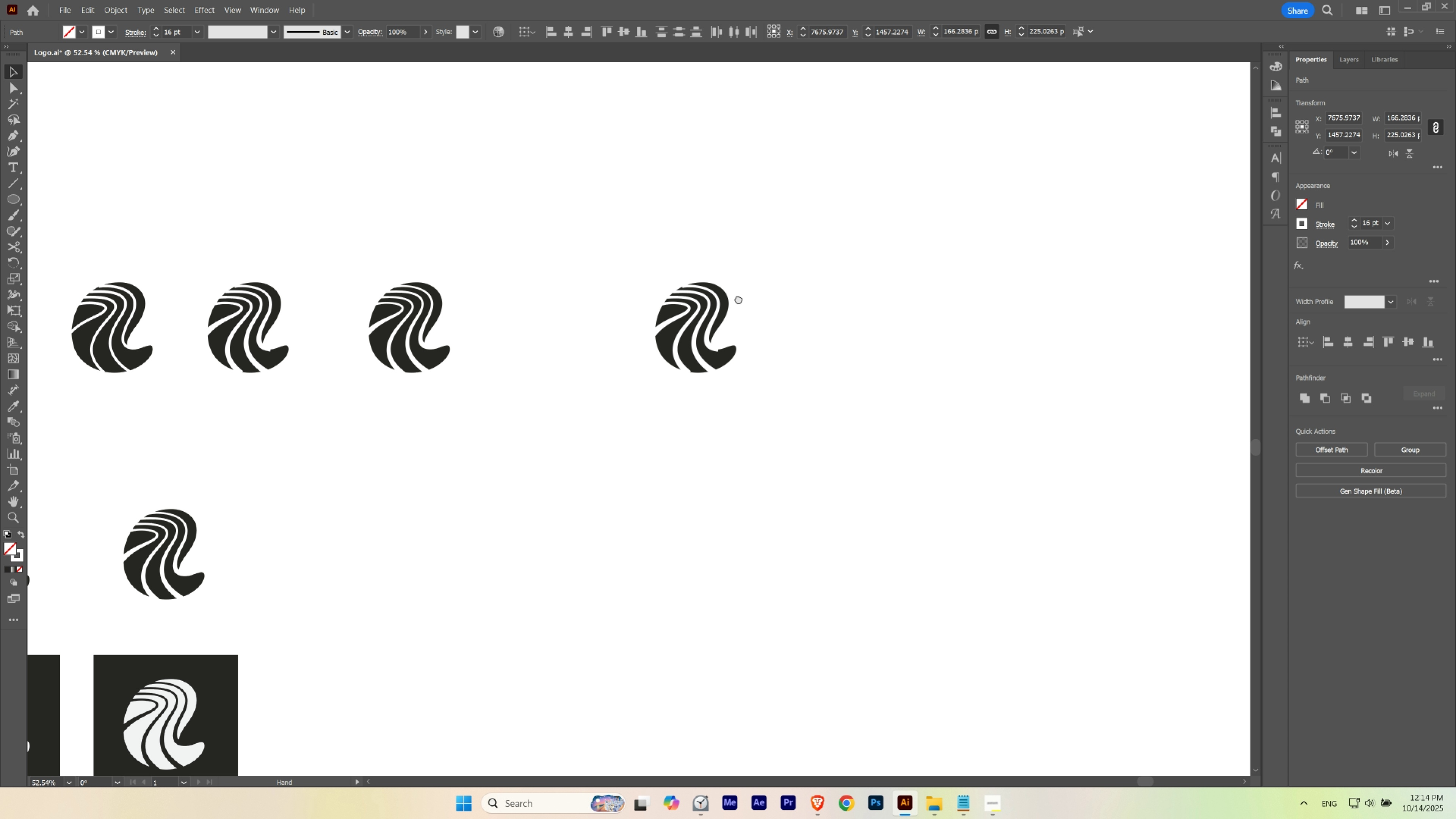 
hold_key(key=Space, duration=1.5)
 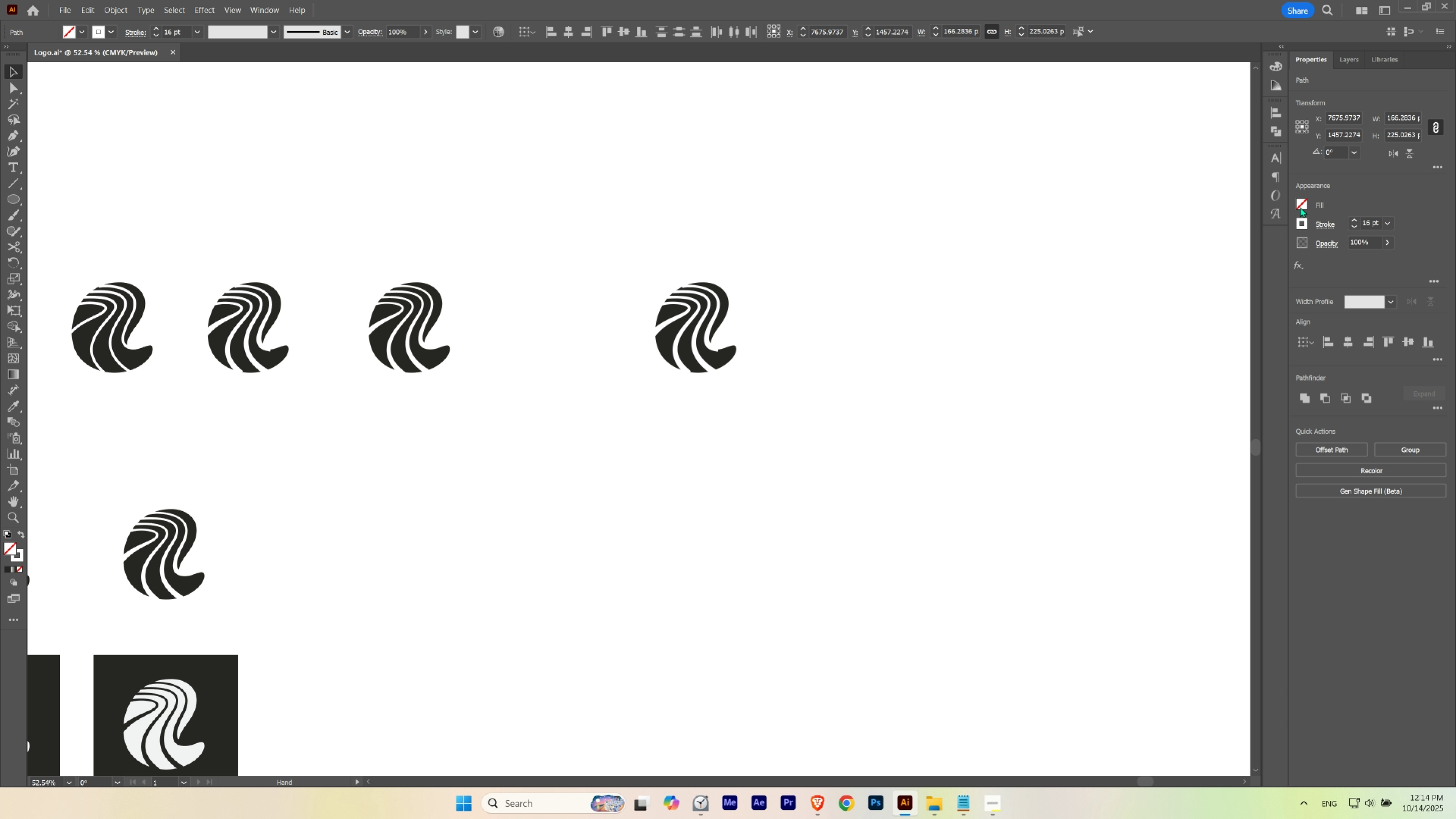 
key(Space)
 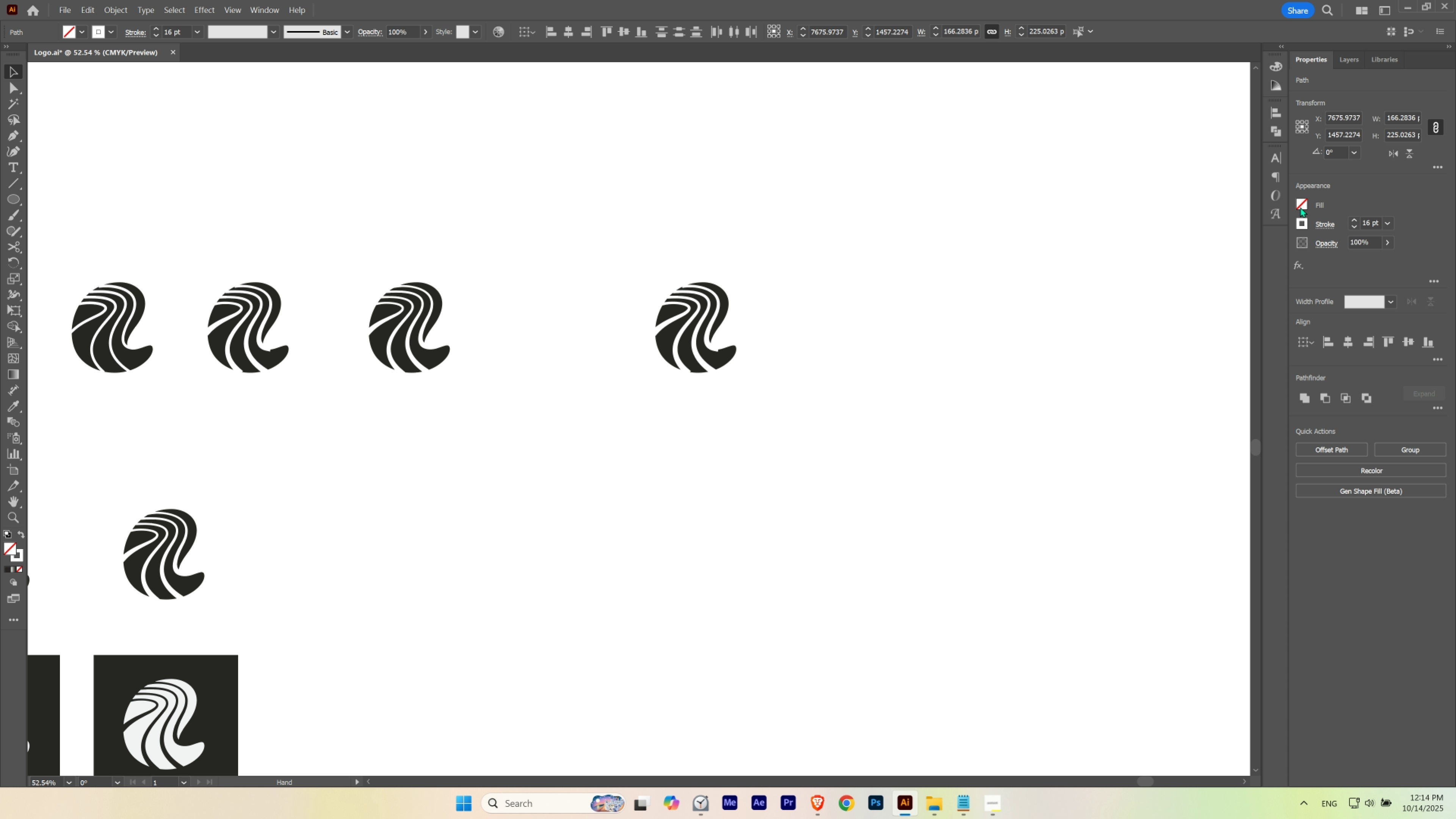 
key(Space)
 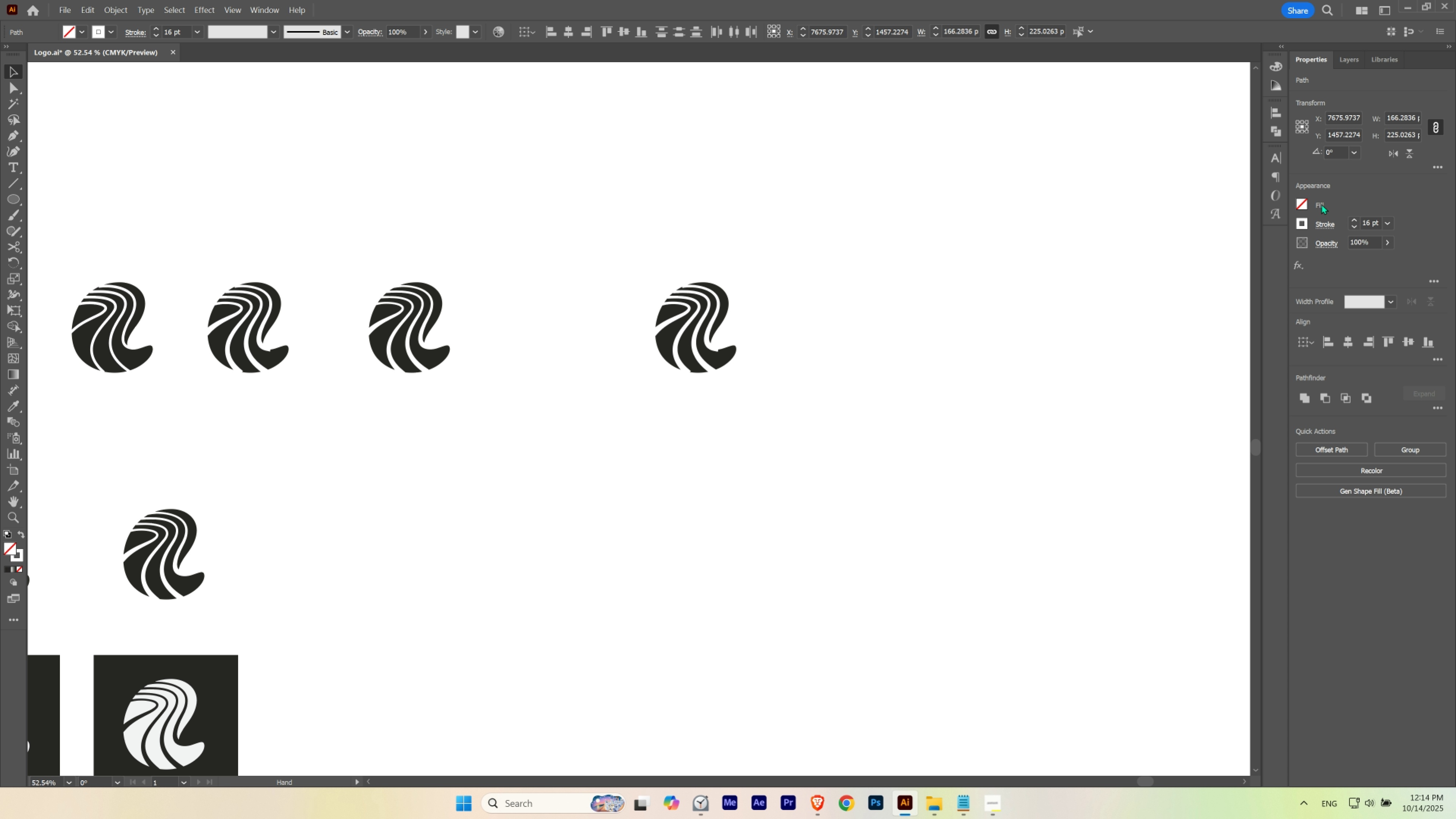 
key(Space)
 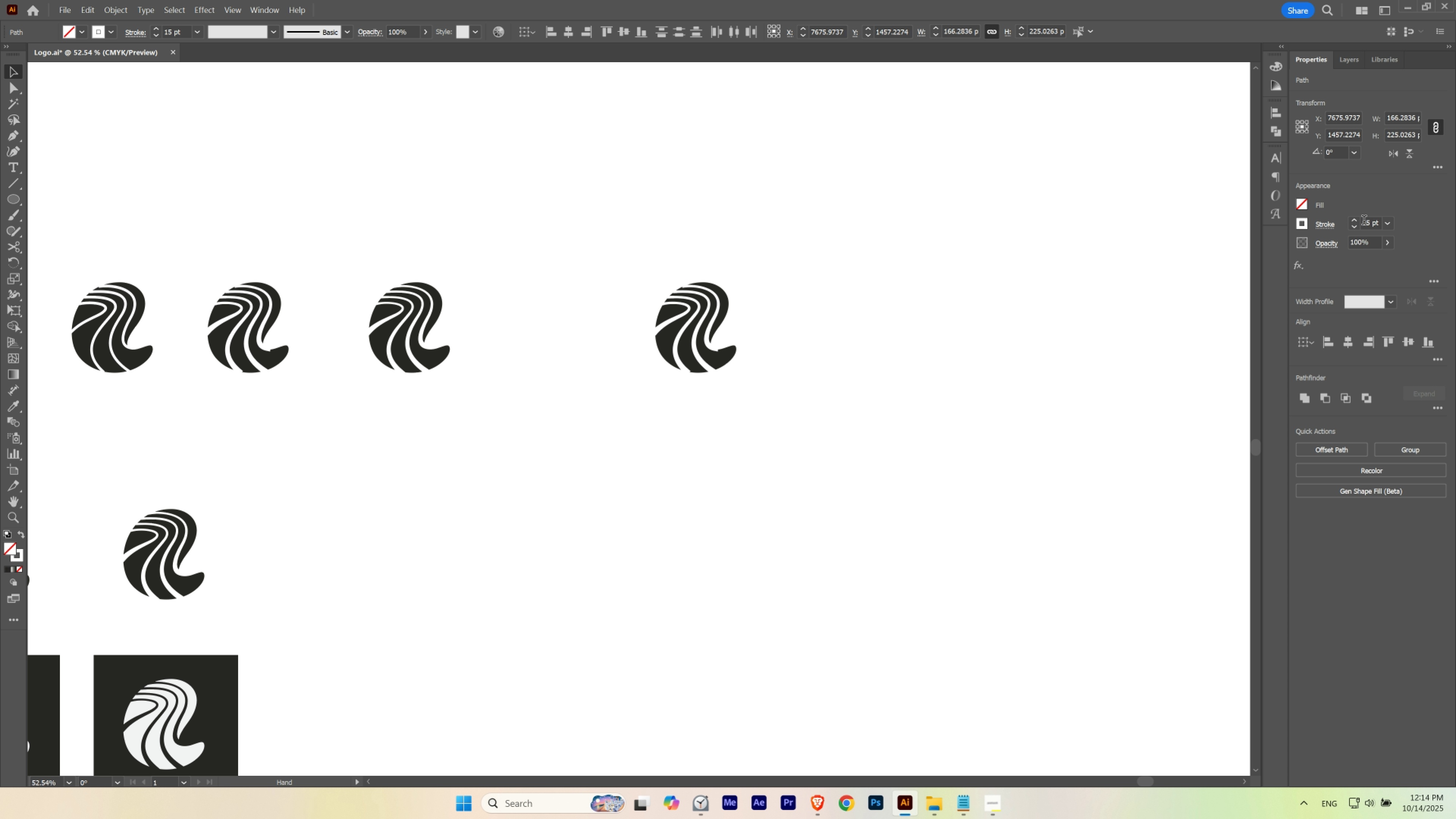 
scroll: coordinate [1364, 221], scroll_direction: down, amount: 1.0
 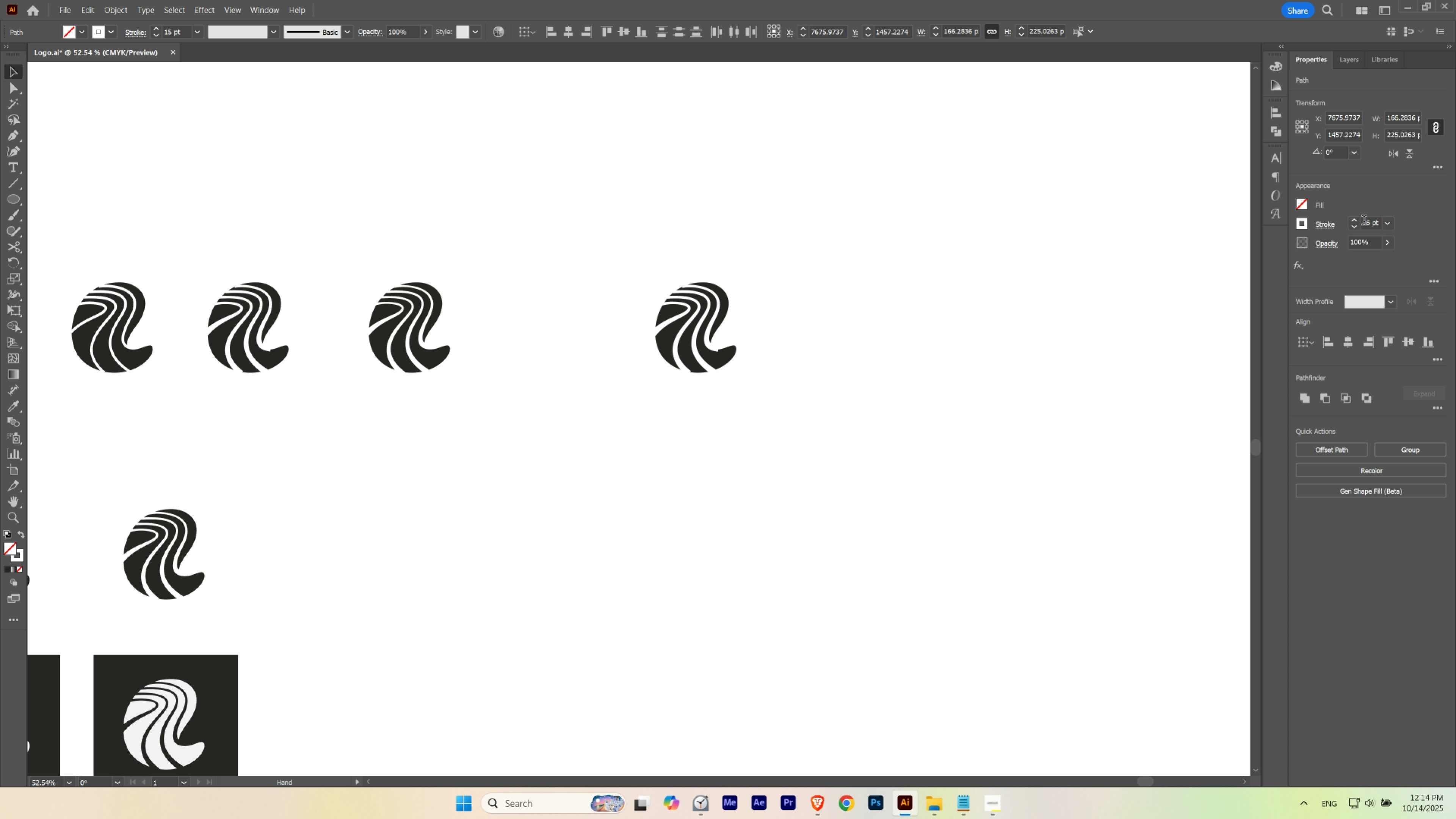 
scroll: coordinate [1364, 221], scroll_direction: none, amount: 0.0
 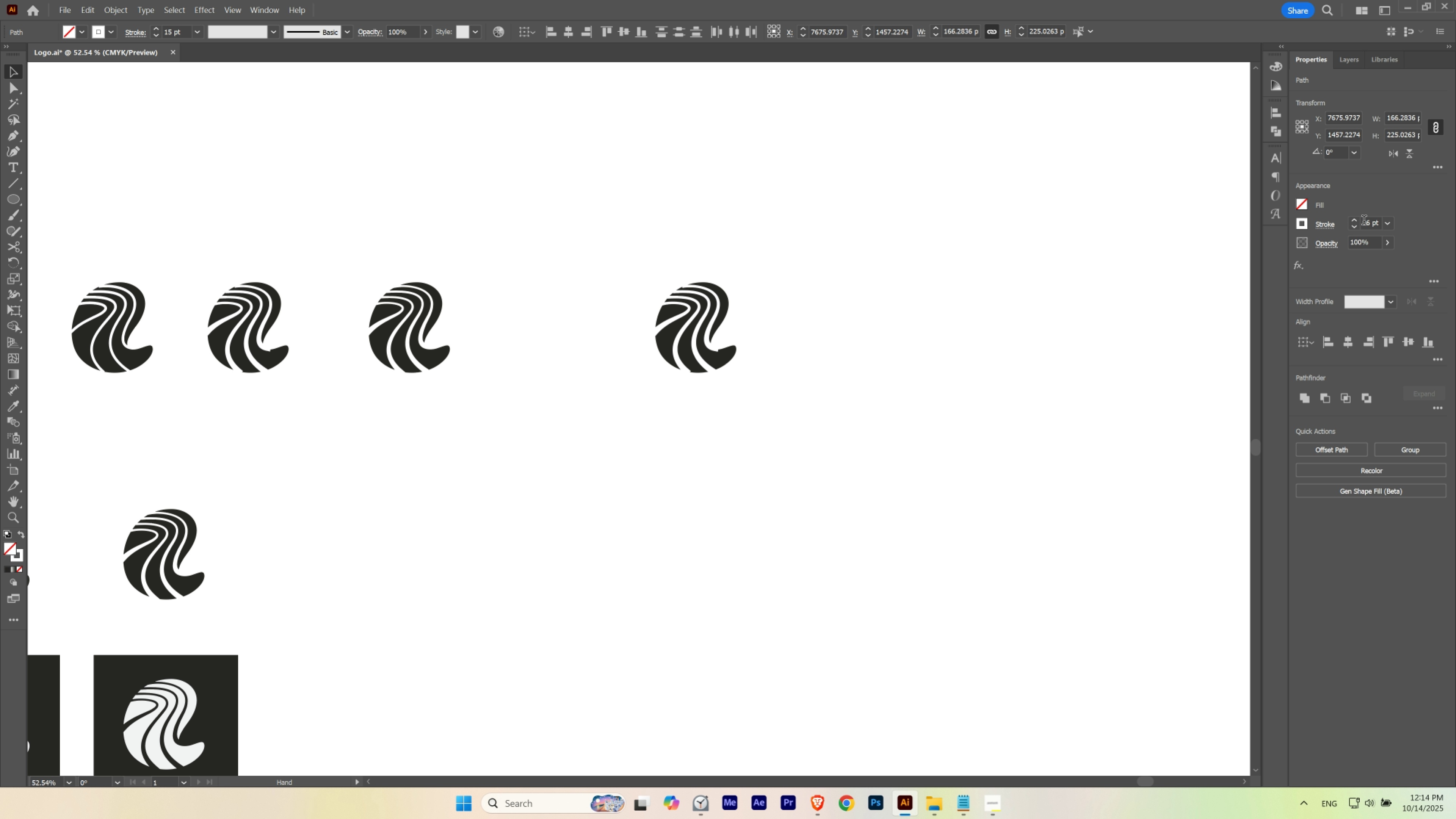 
scroll: coordinate [1364, 221], scroll_direction: up, amount: 1.0
 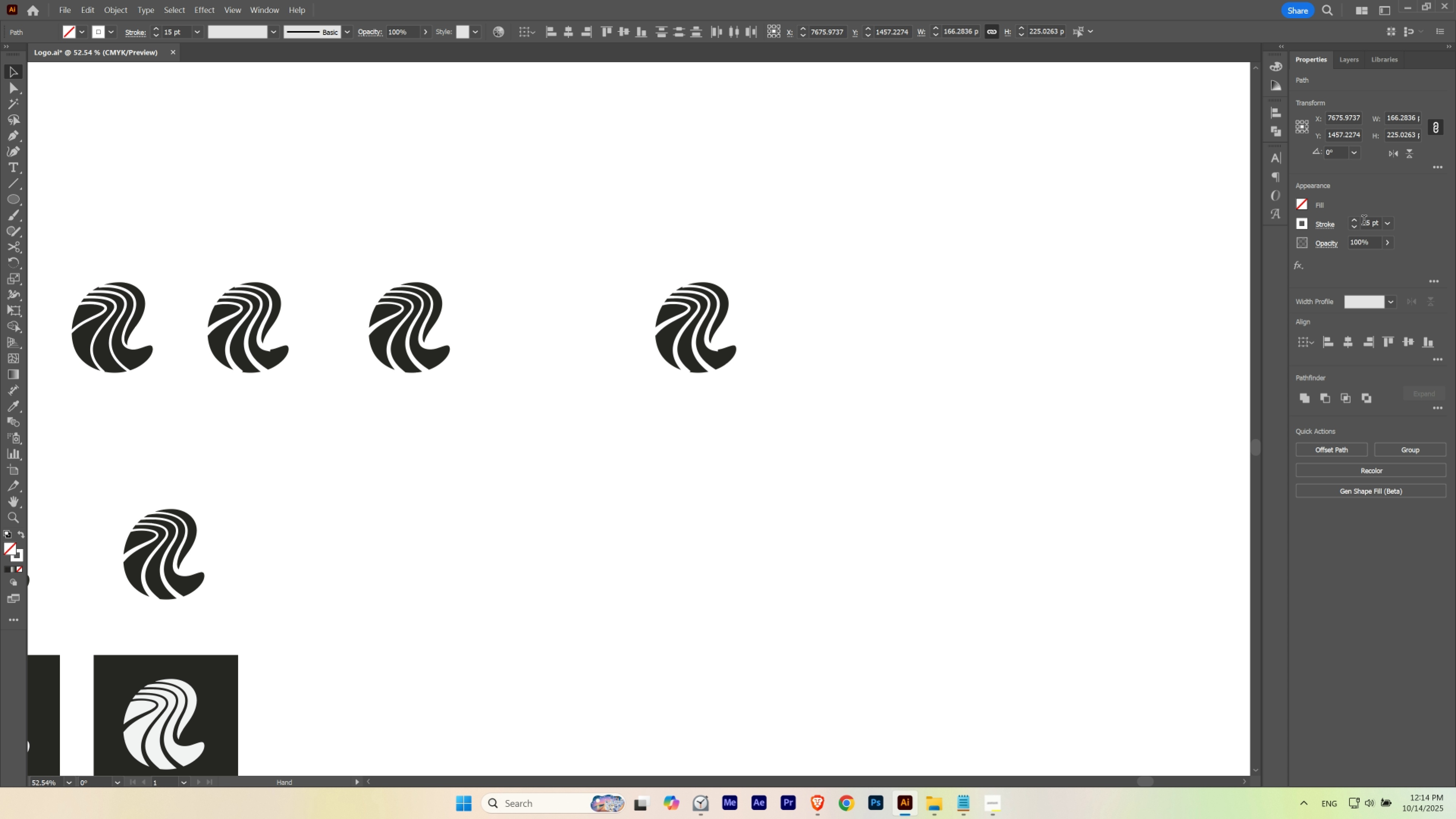 
scroll: coordinate [1364, 221], scroll_direction: down, amount: 1.0
 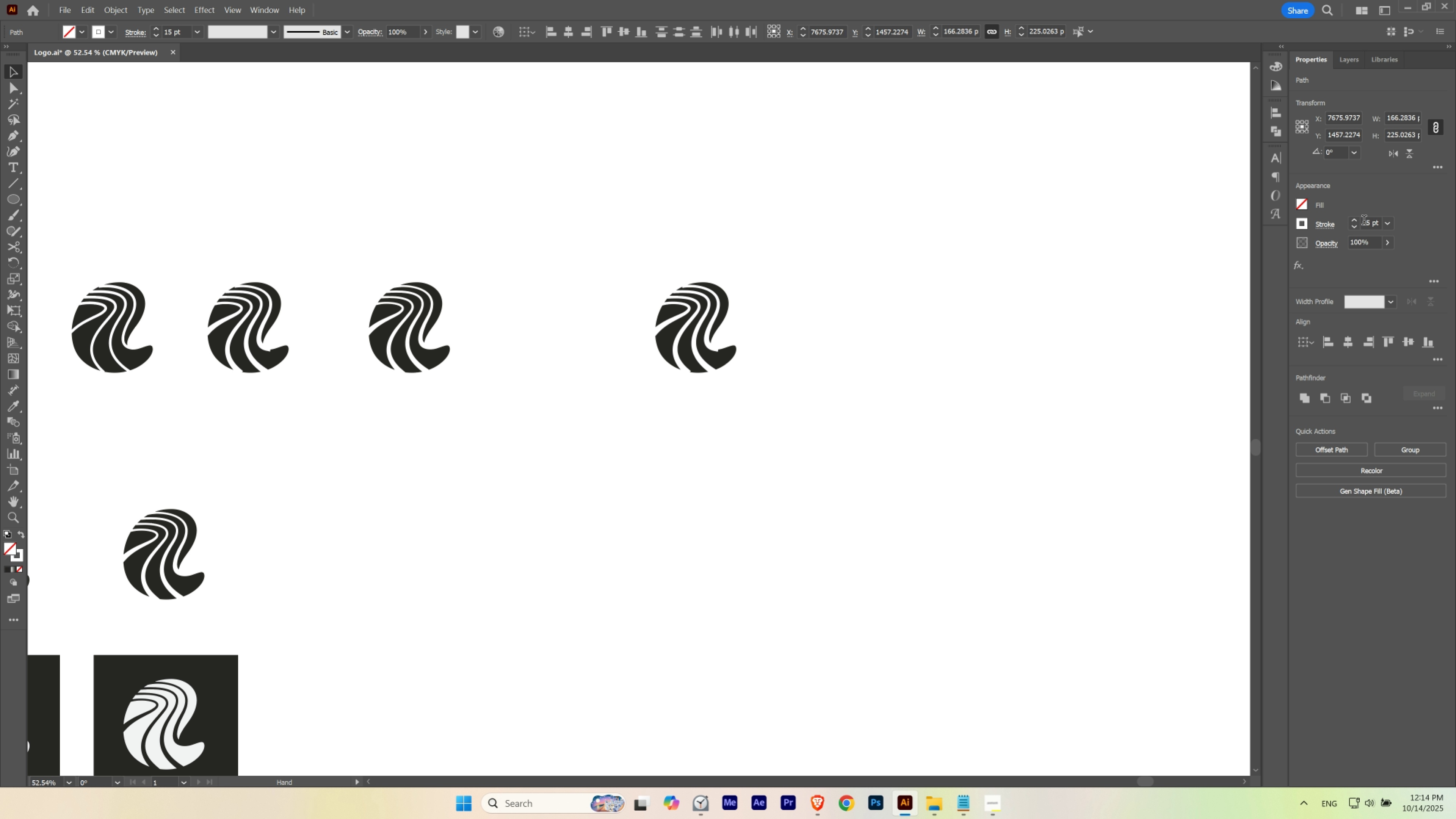 
scroll: coordinate [1364, 221], scroll_direction: up, amount: 1.0
 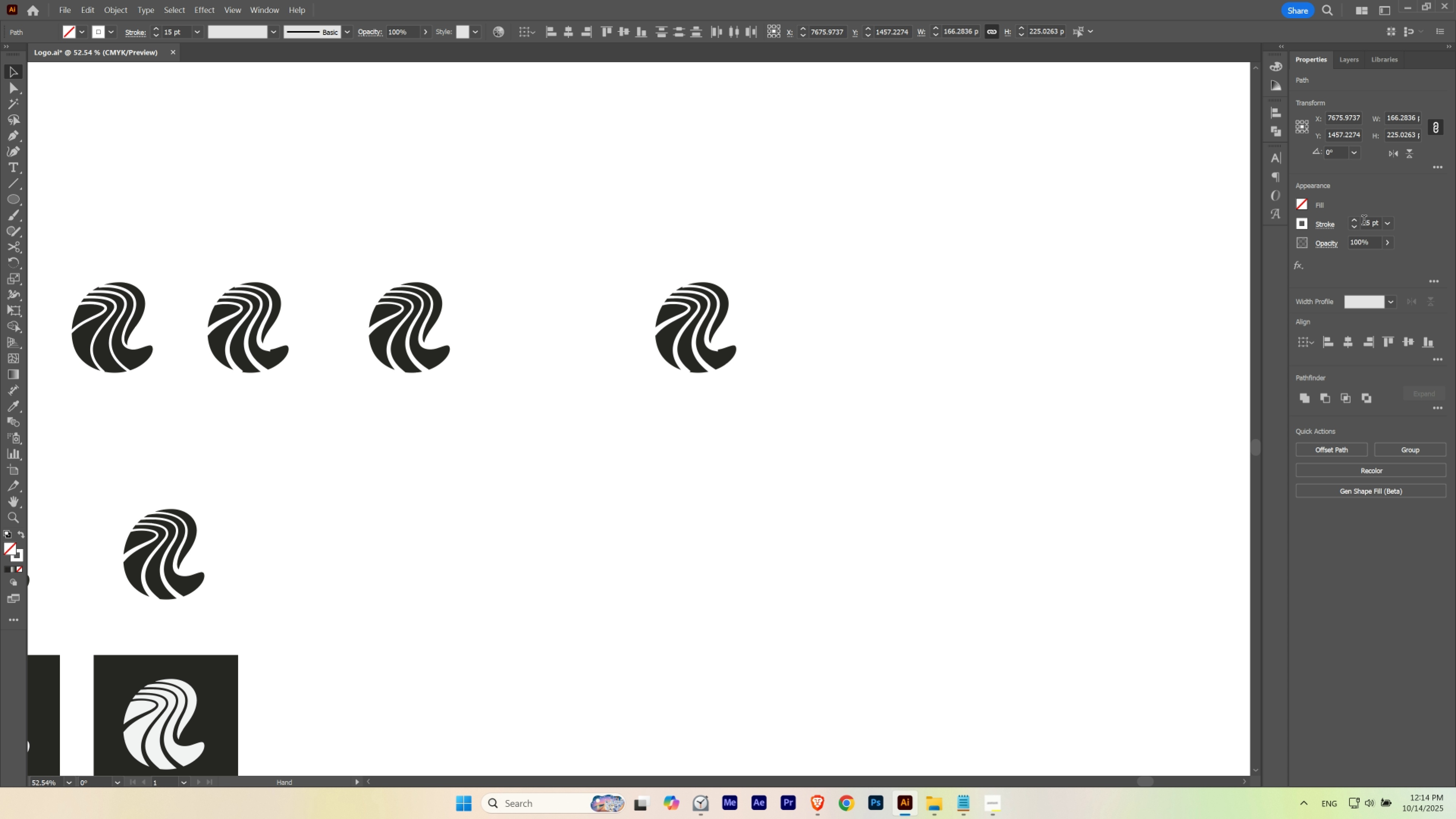 
scroll: coordinate [1364, 221], scroll_direction: down, amount: 1.0
 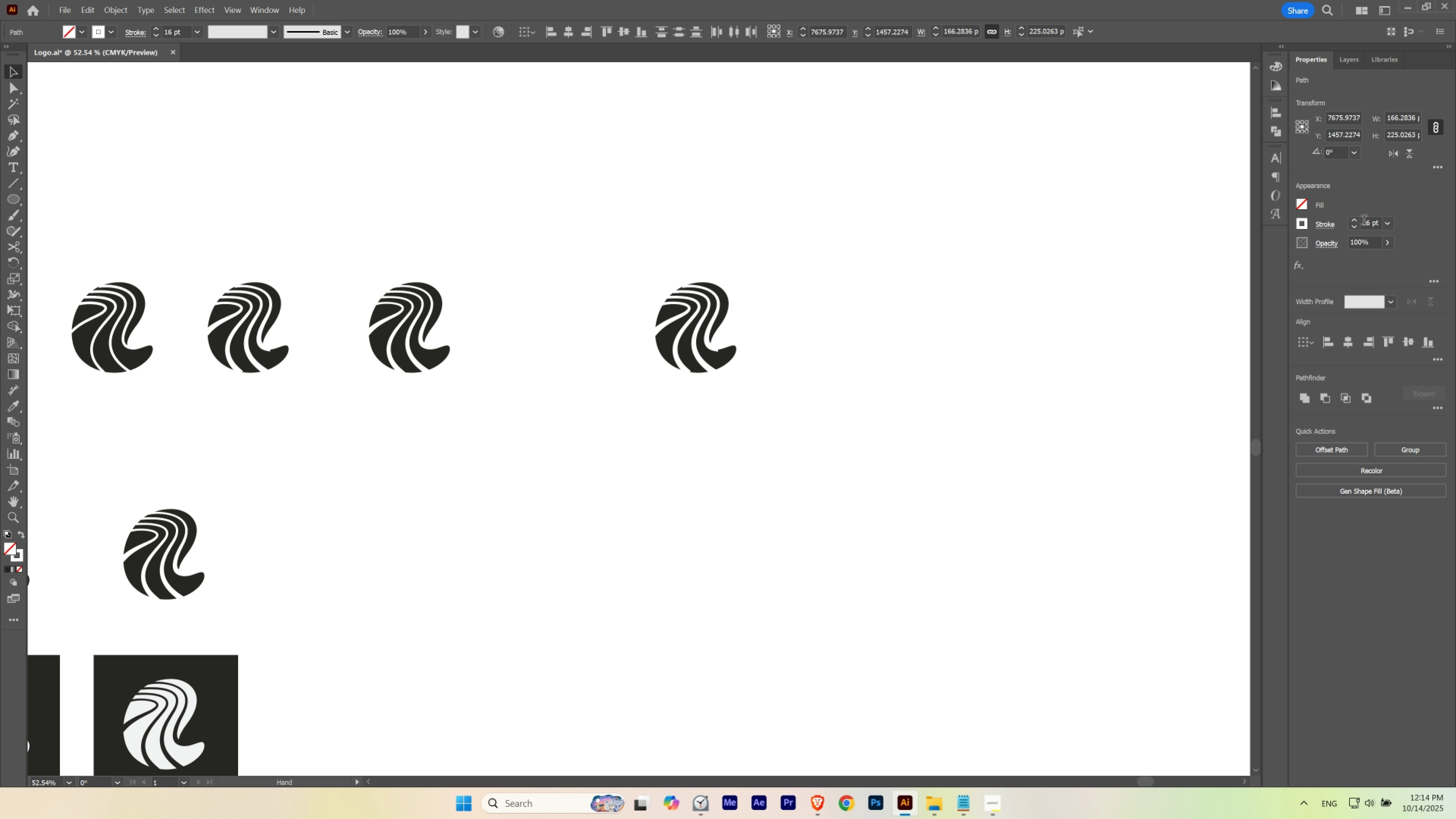 
scroll: coordinate [1364, 221], scroll_direction: up, amount: 1.0
 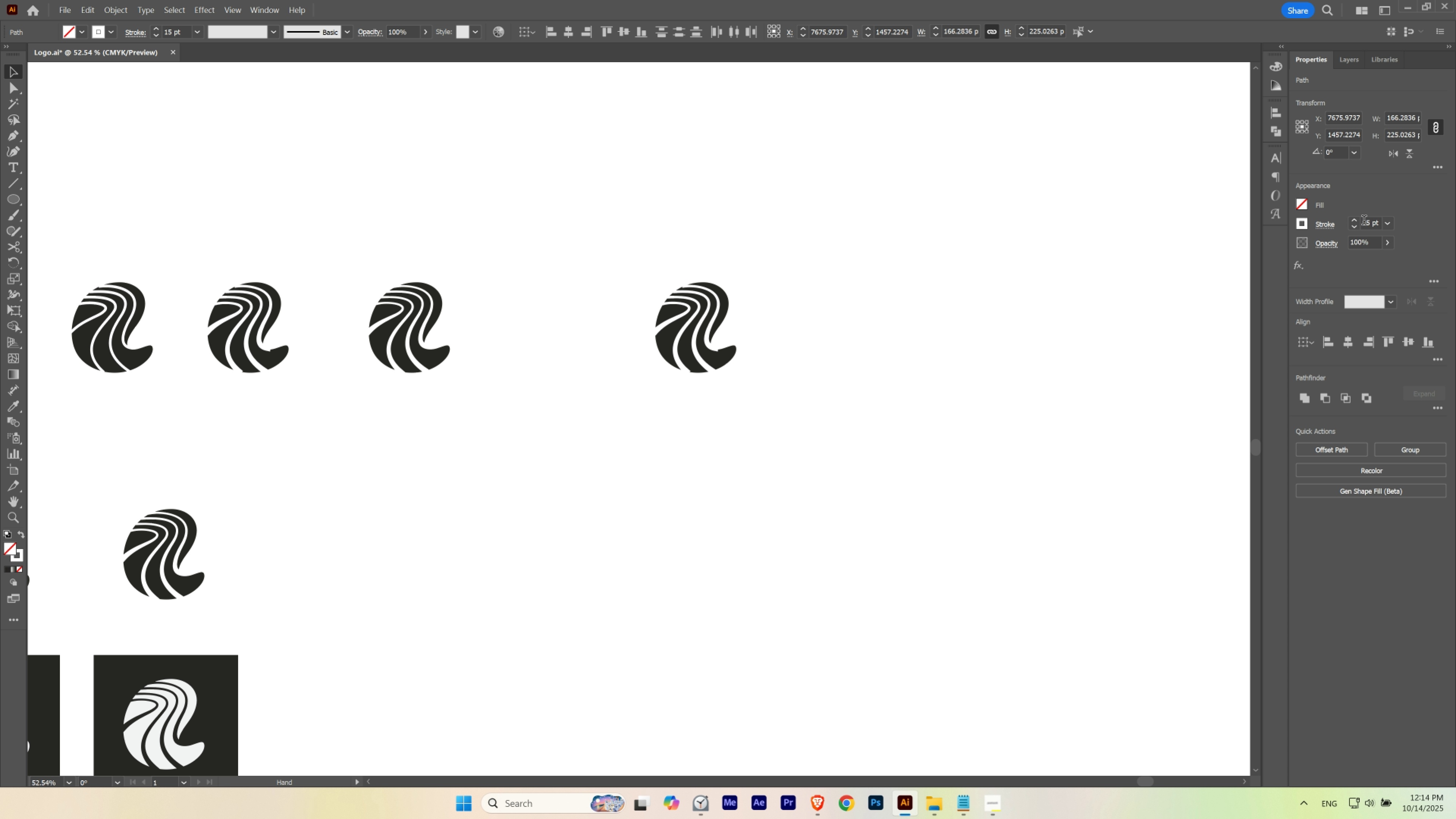 
scroll: coordinate [1364, 221], scroll_direction: down, amount: 1.0
 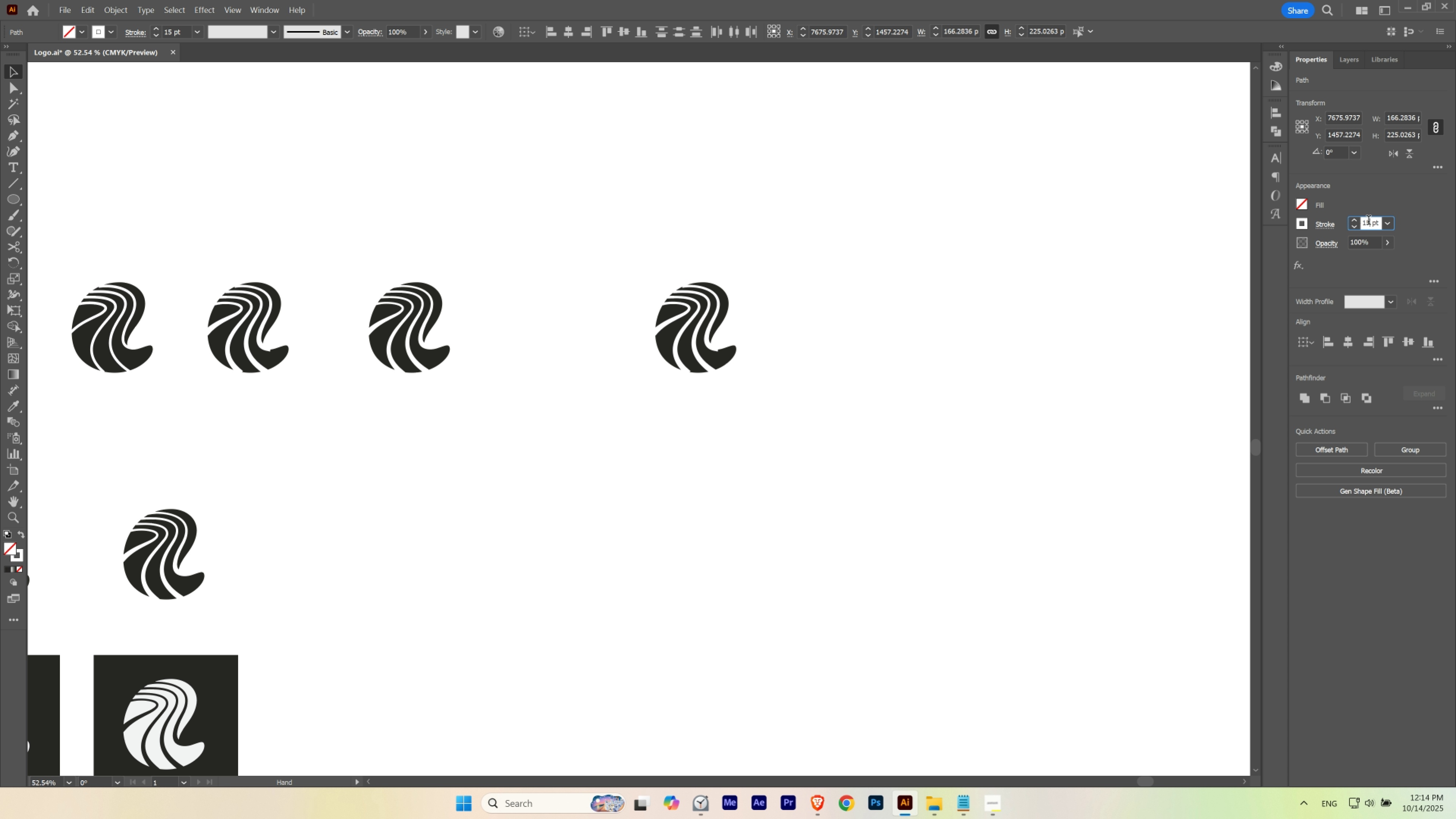 
double_click([1368, 221])
 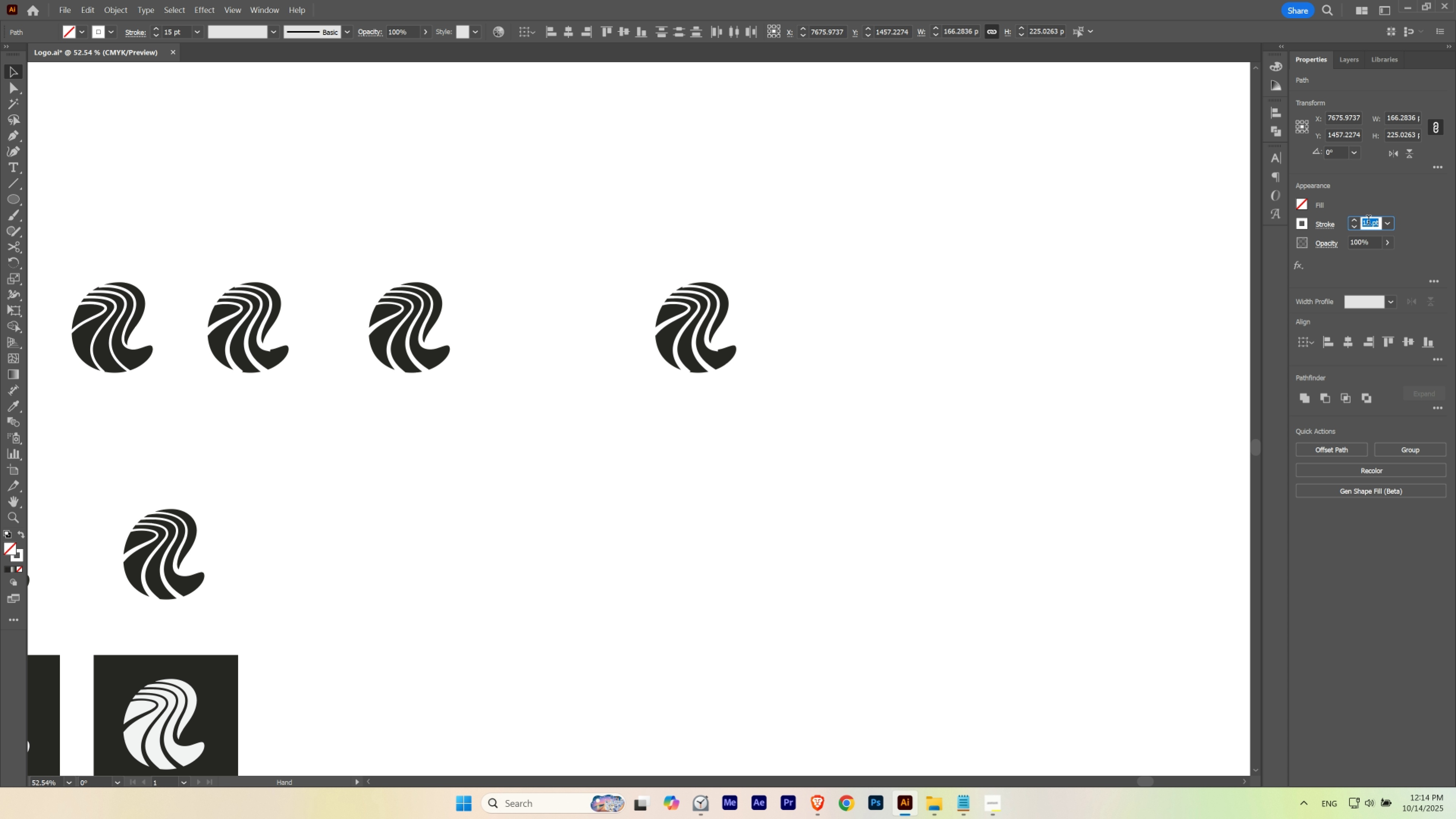 
triple_click([1368, 221])
 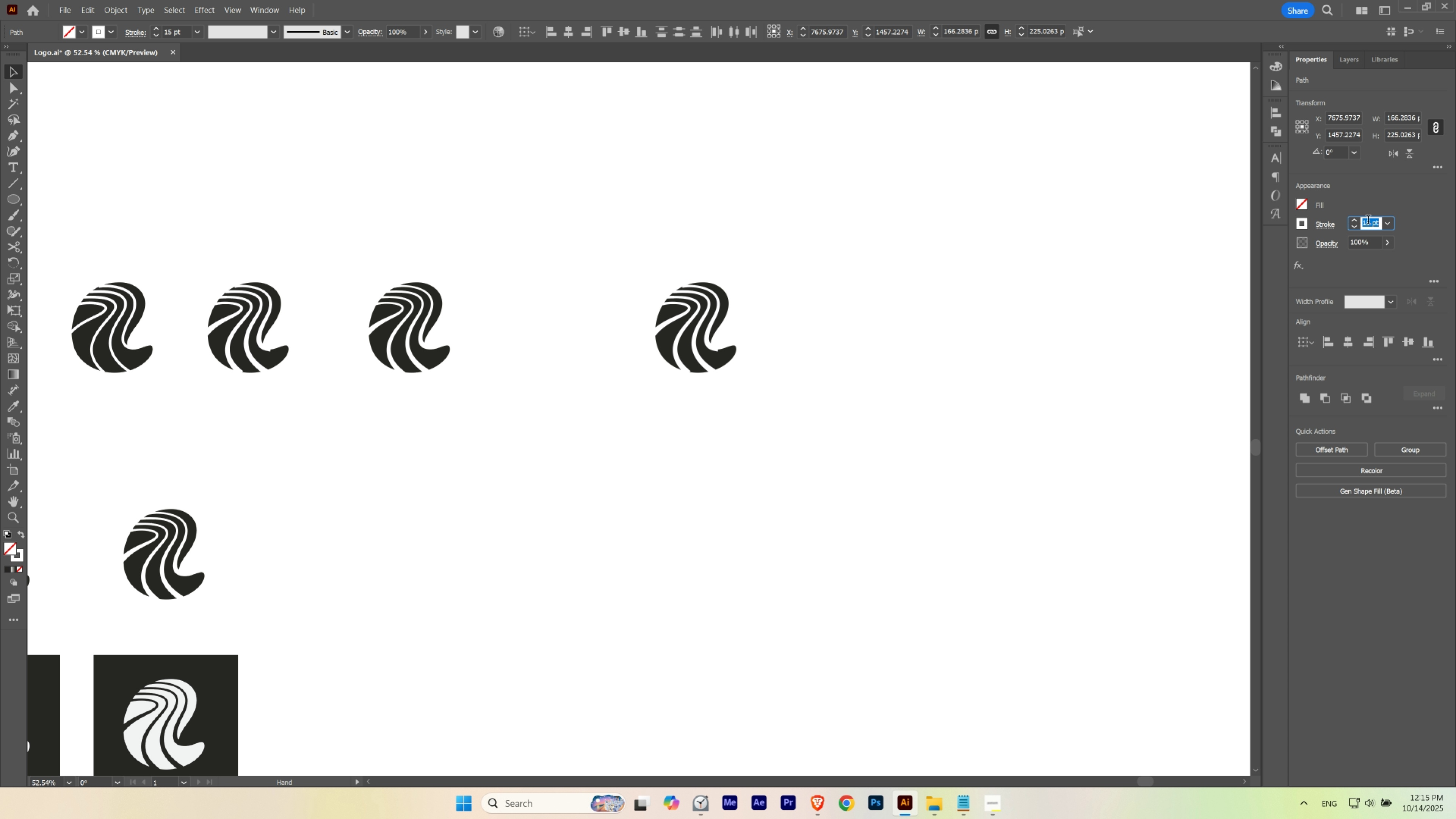 
key(Numpad1)
 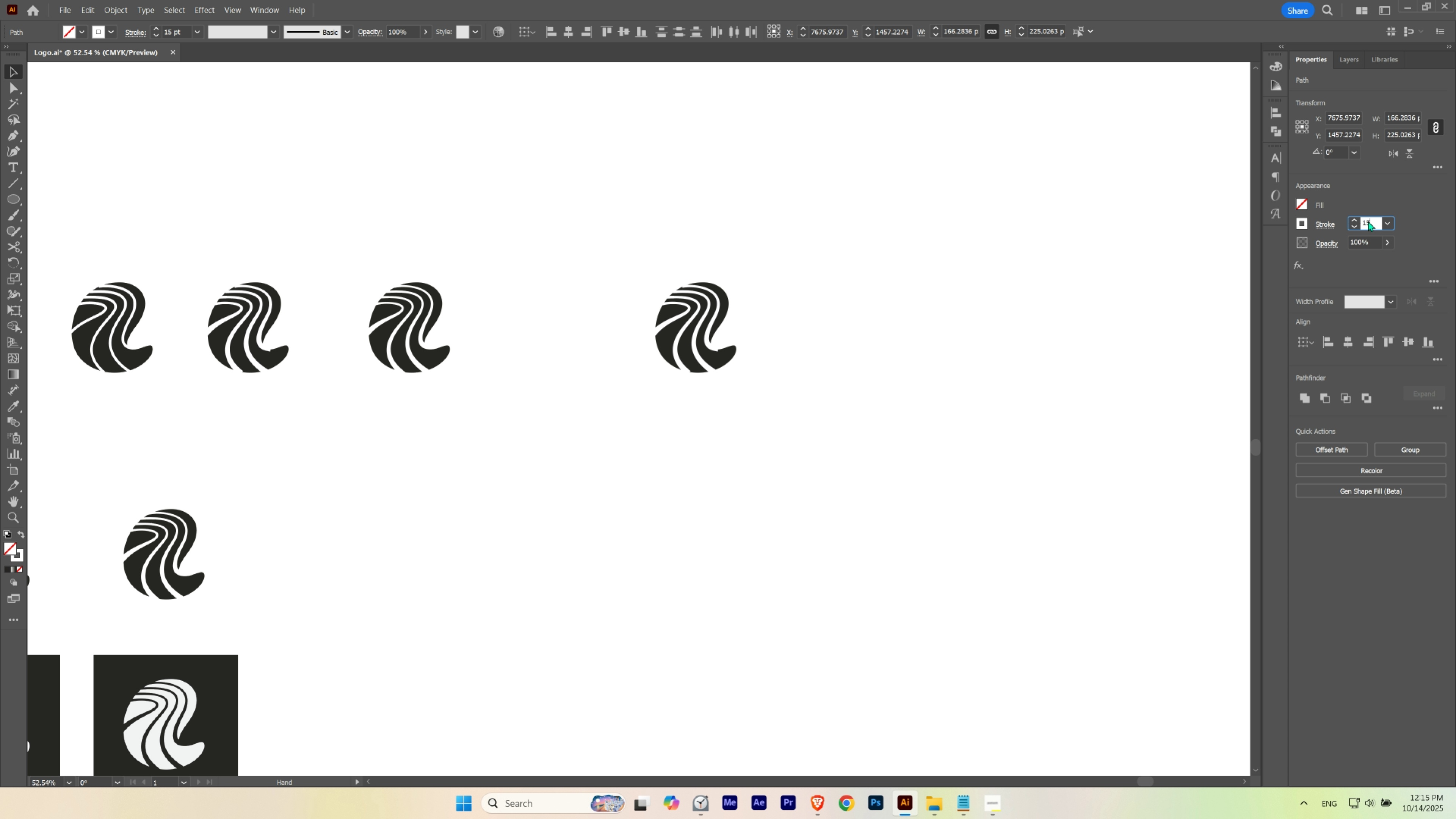 
key(Numpad5)
 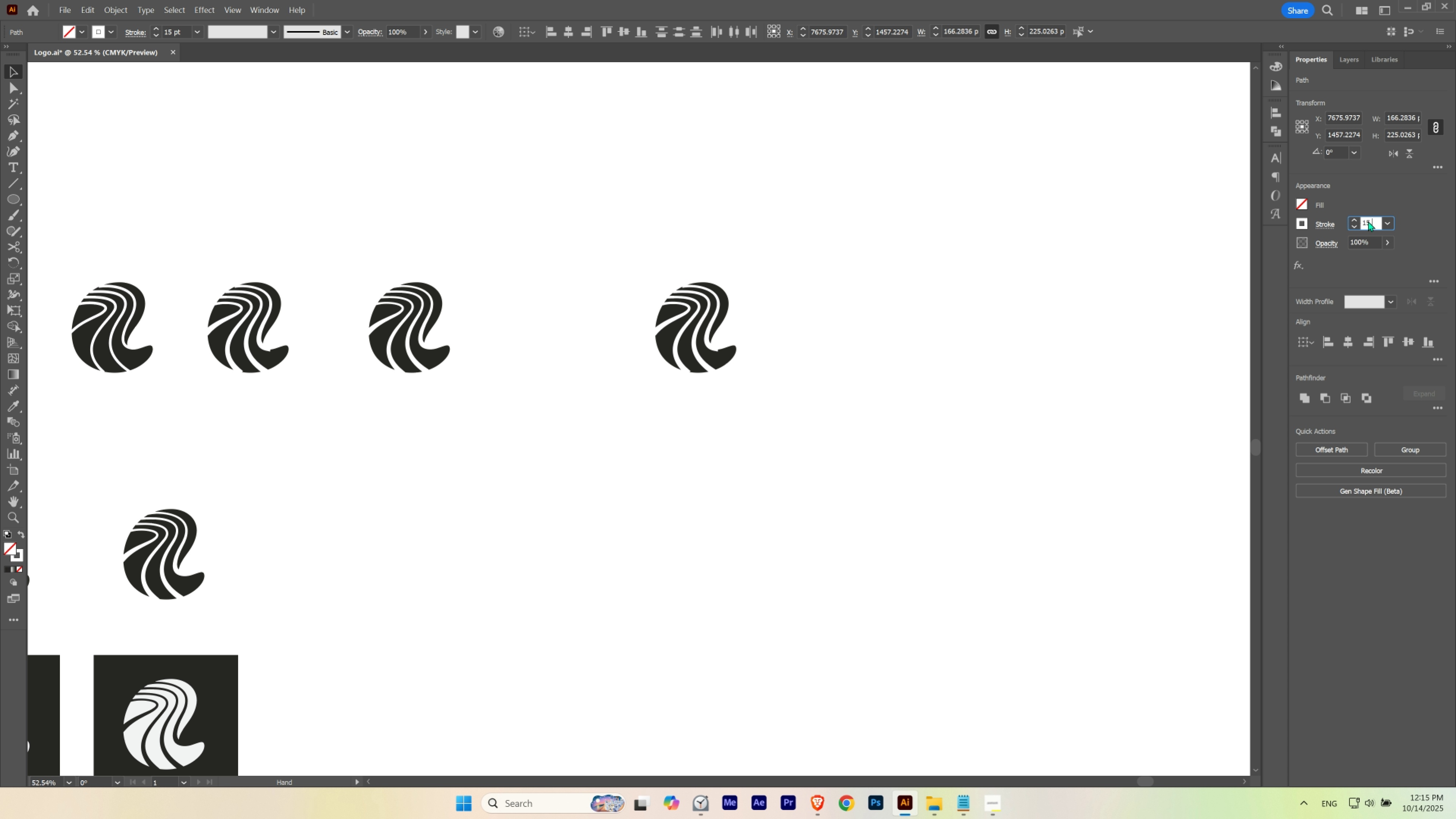 
key(NumpadDecimal)
 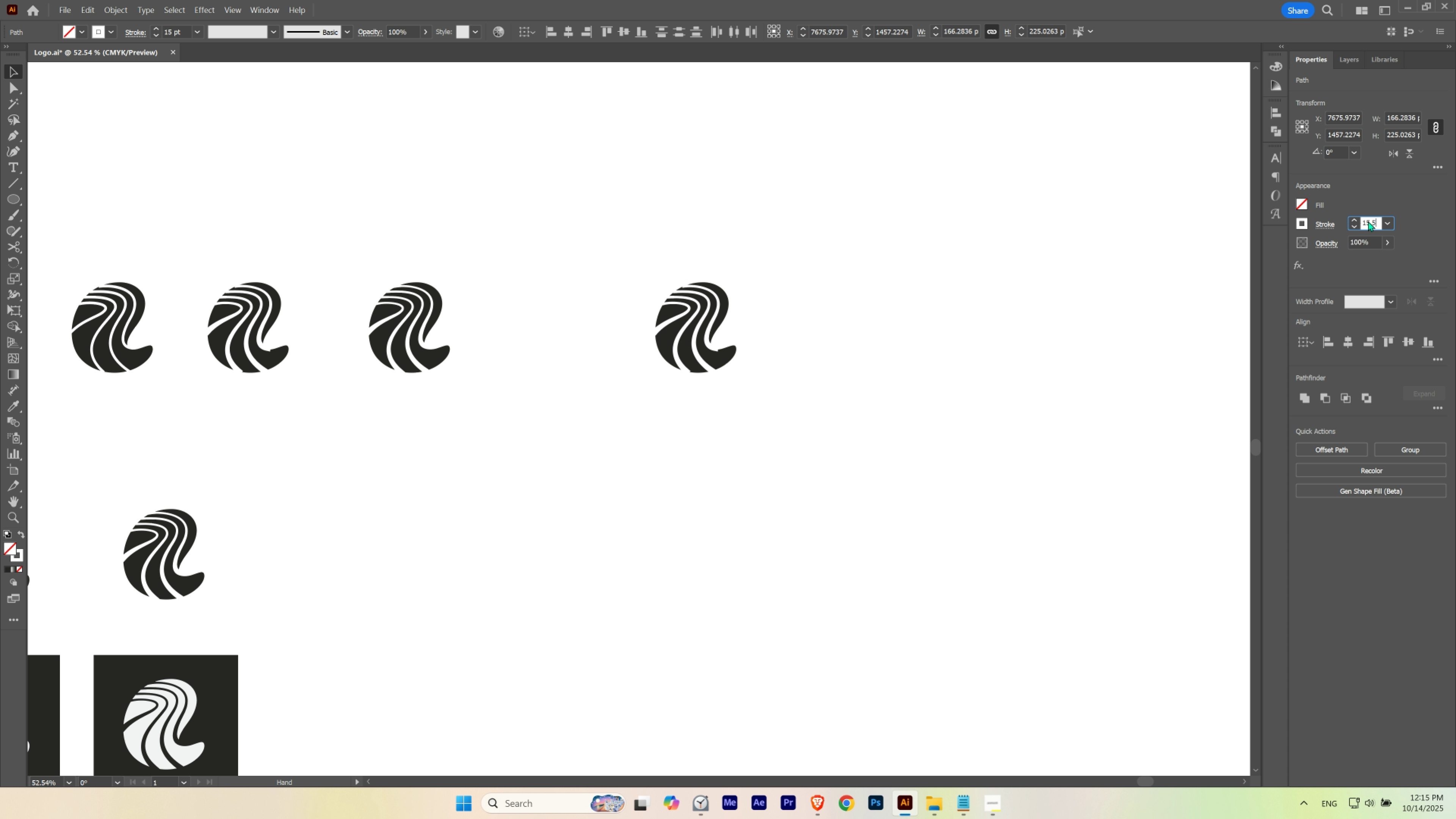 
key(Numpad5)
 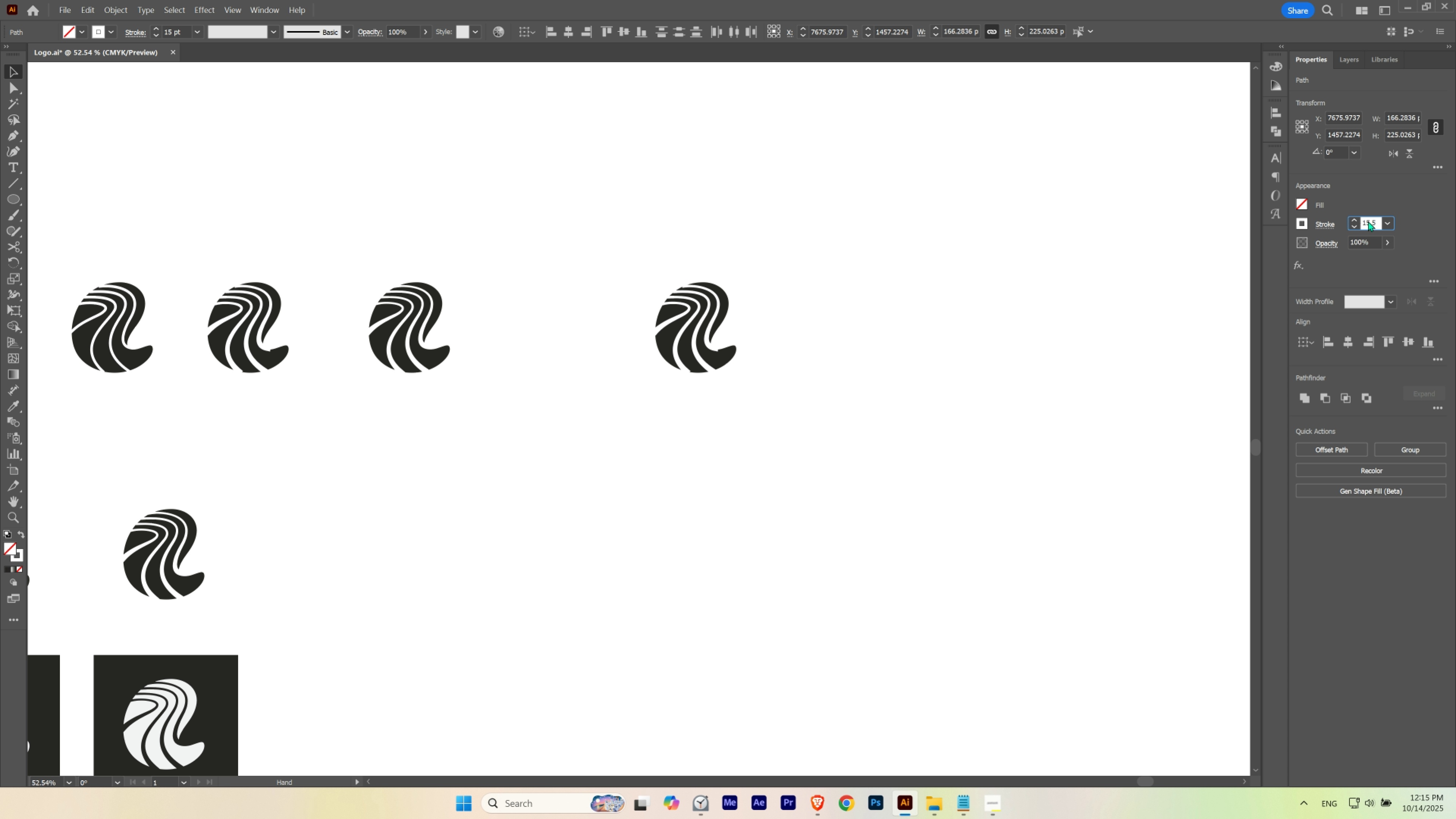 
key(NumpadEnter)
 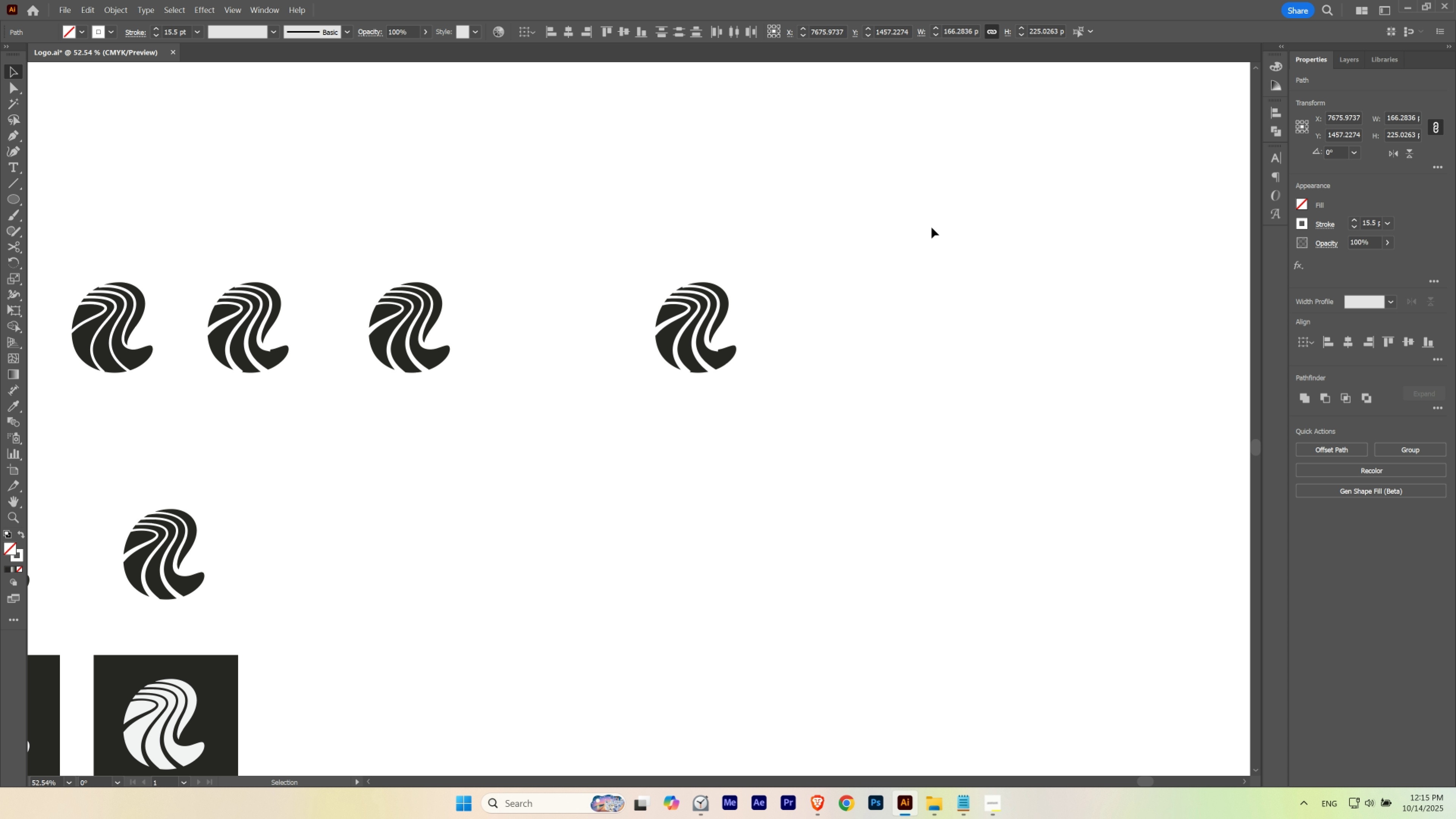 
hold_key(key=ControlLeft, duration=2.12)
 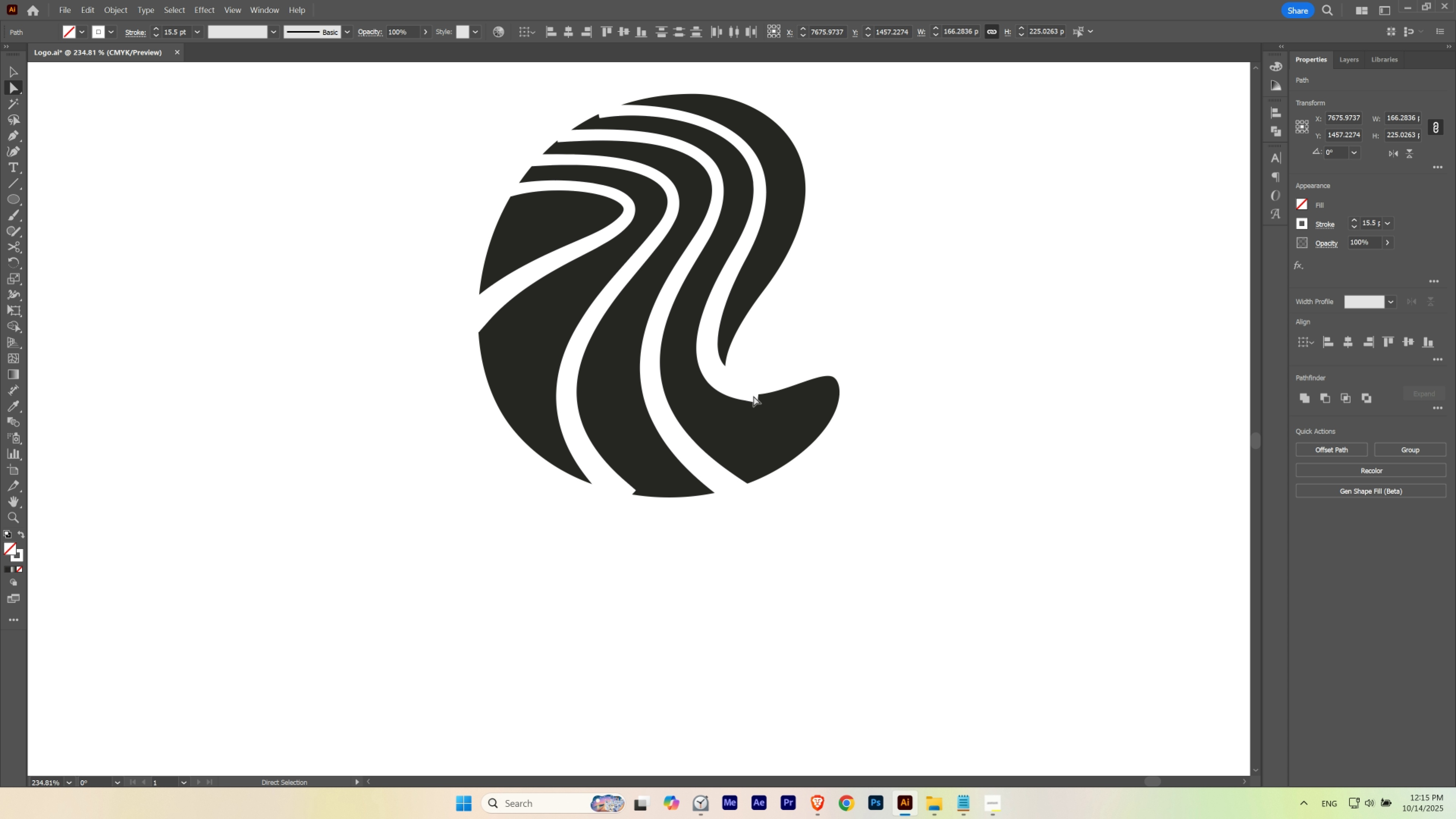 
hold_key(key=Space, duration=1.54)
 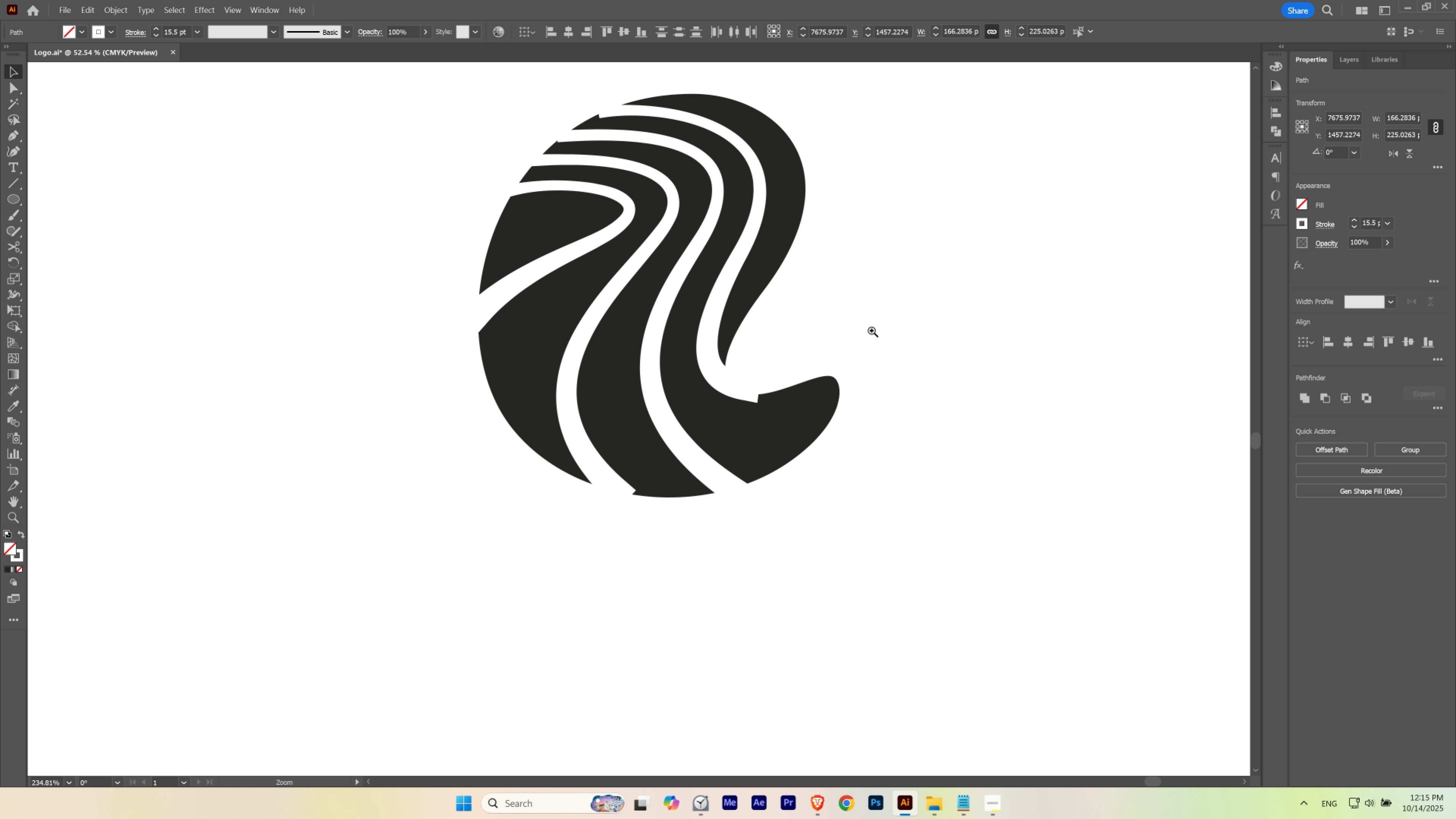 
hold_key(key=Space, duration=0.69)
 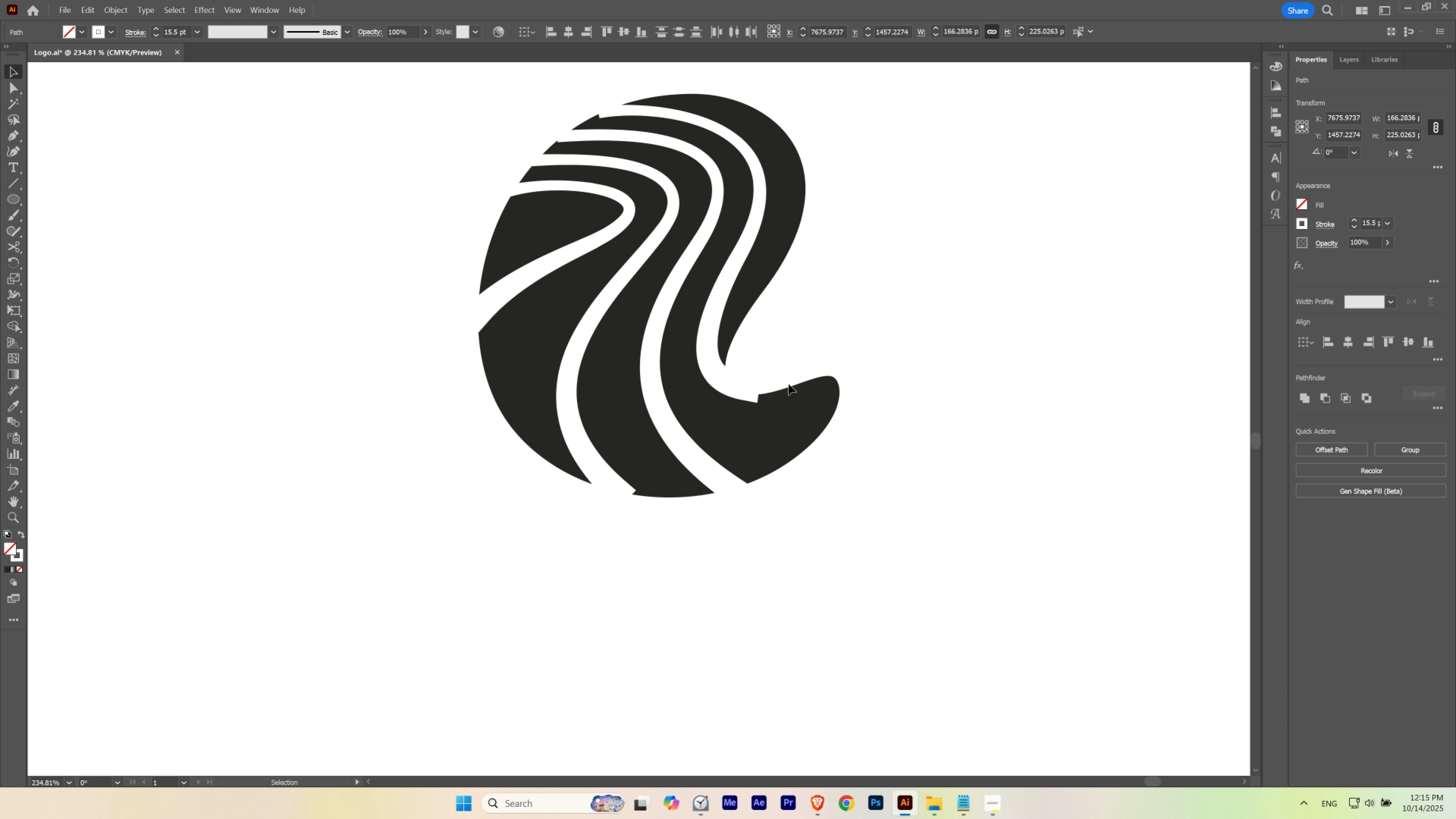 
key(A)
 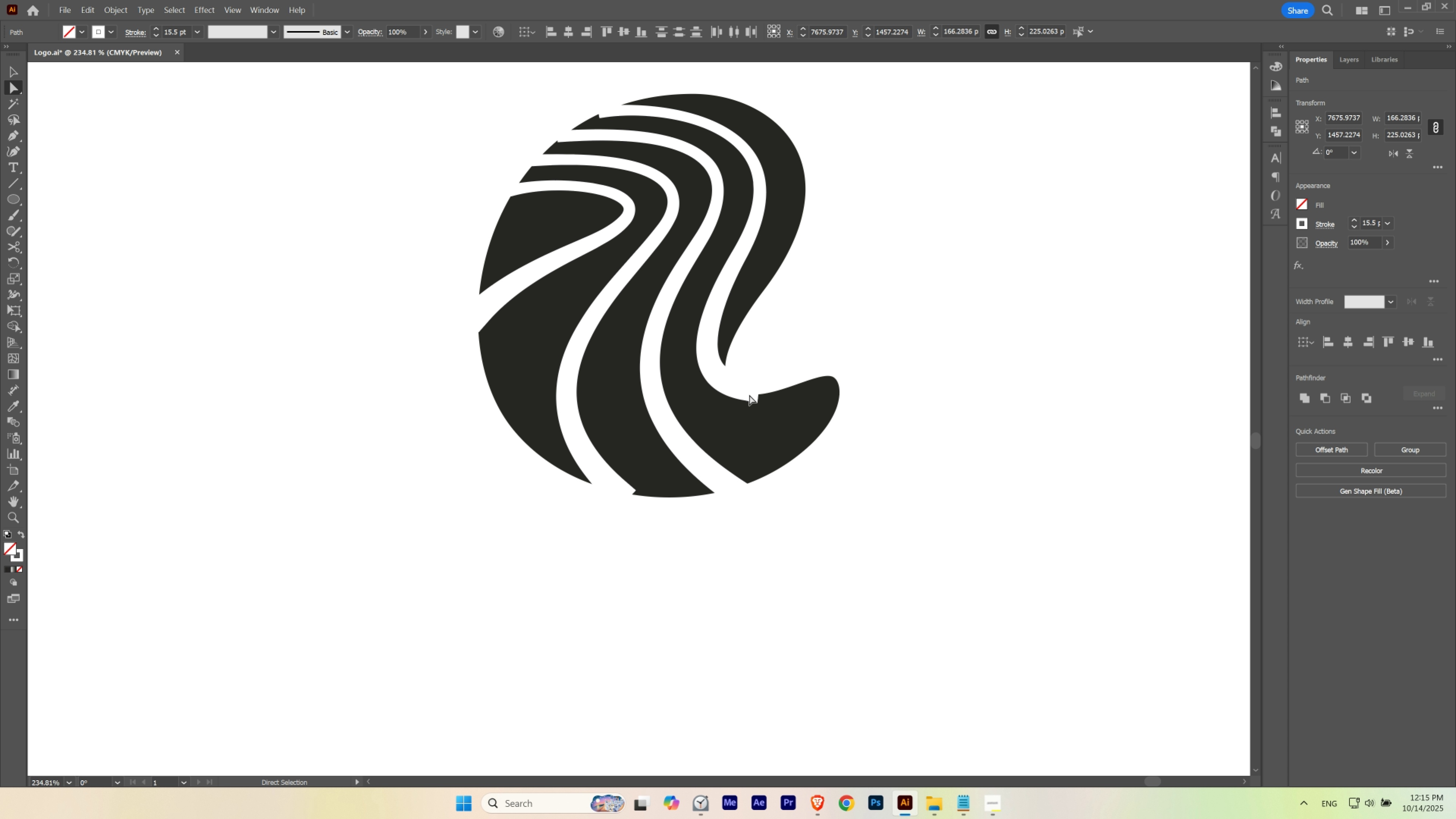 
key(Control+H)
 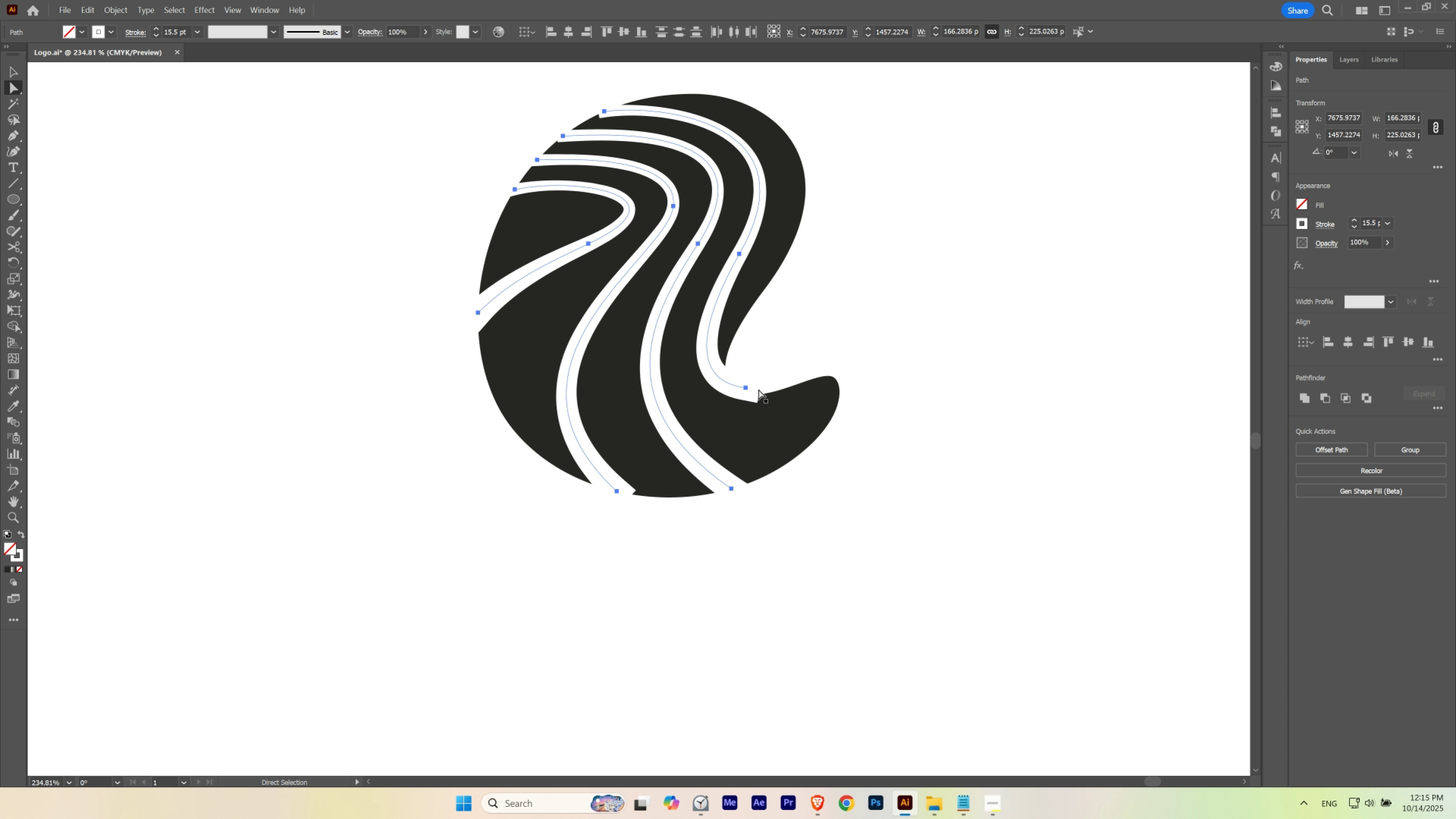 
key(Control+ControlLeft)
 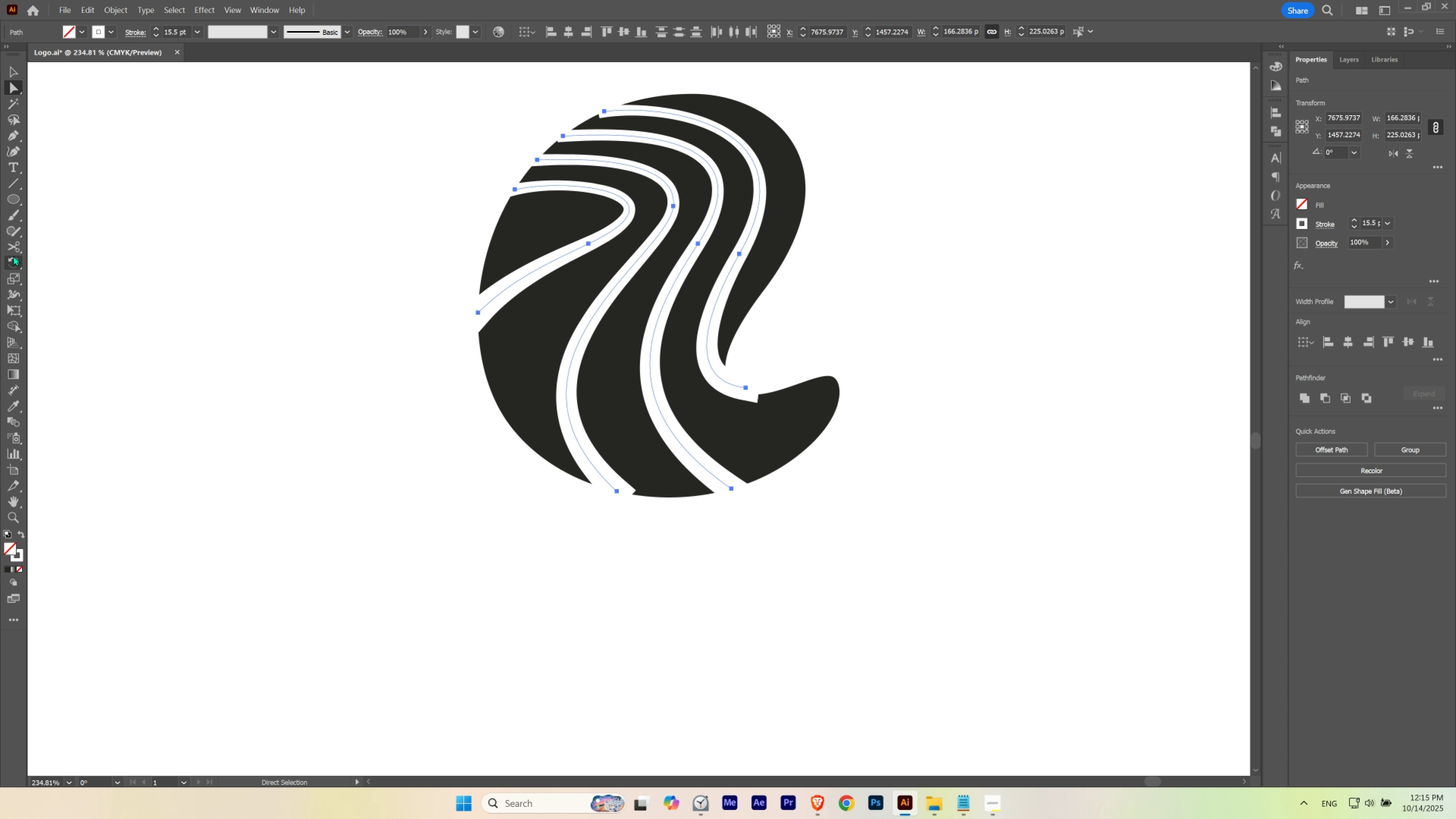 
left_click([10, 294])
 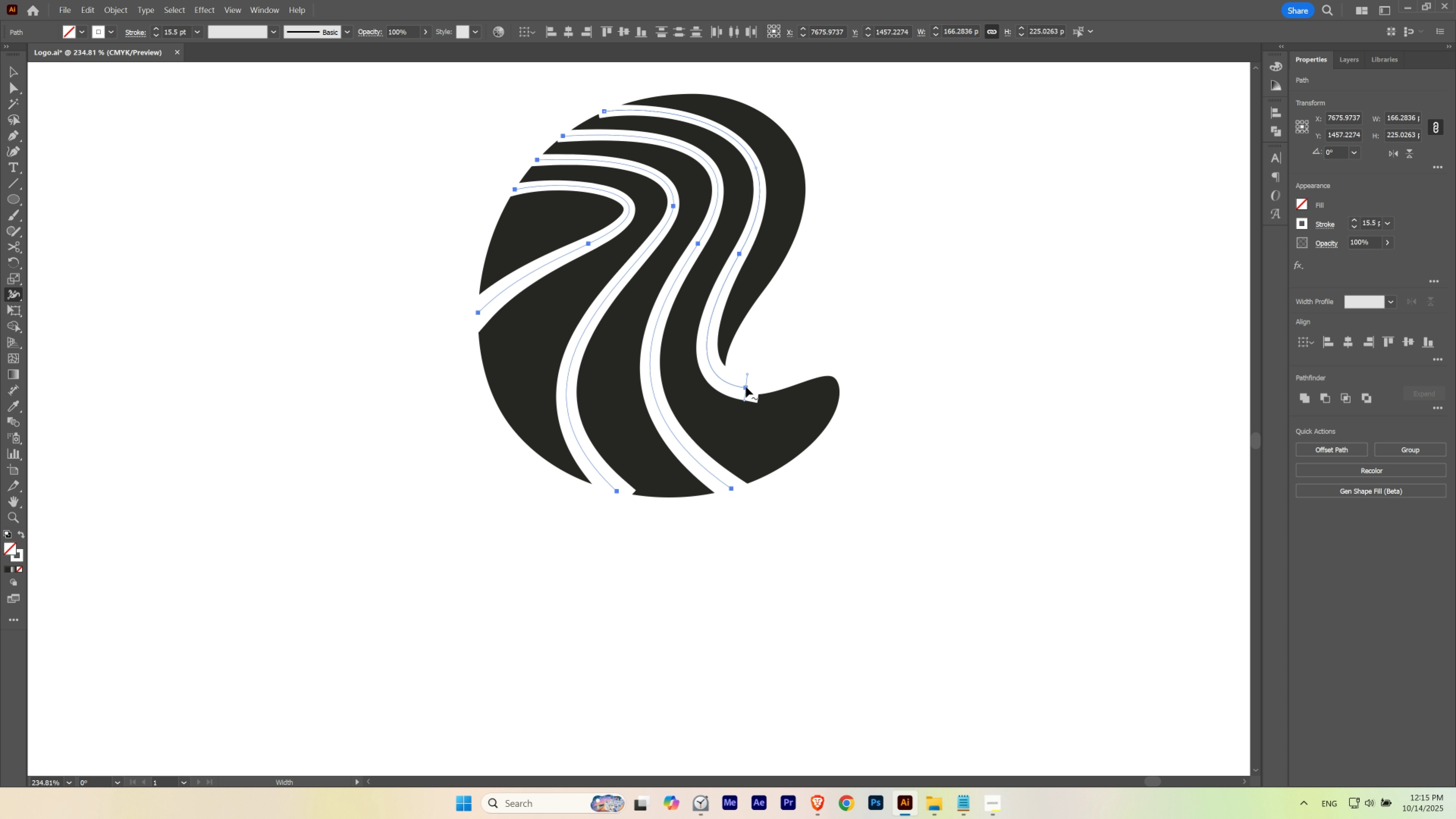 
left_click([746, 387])
 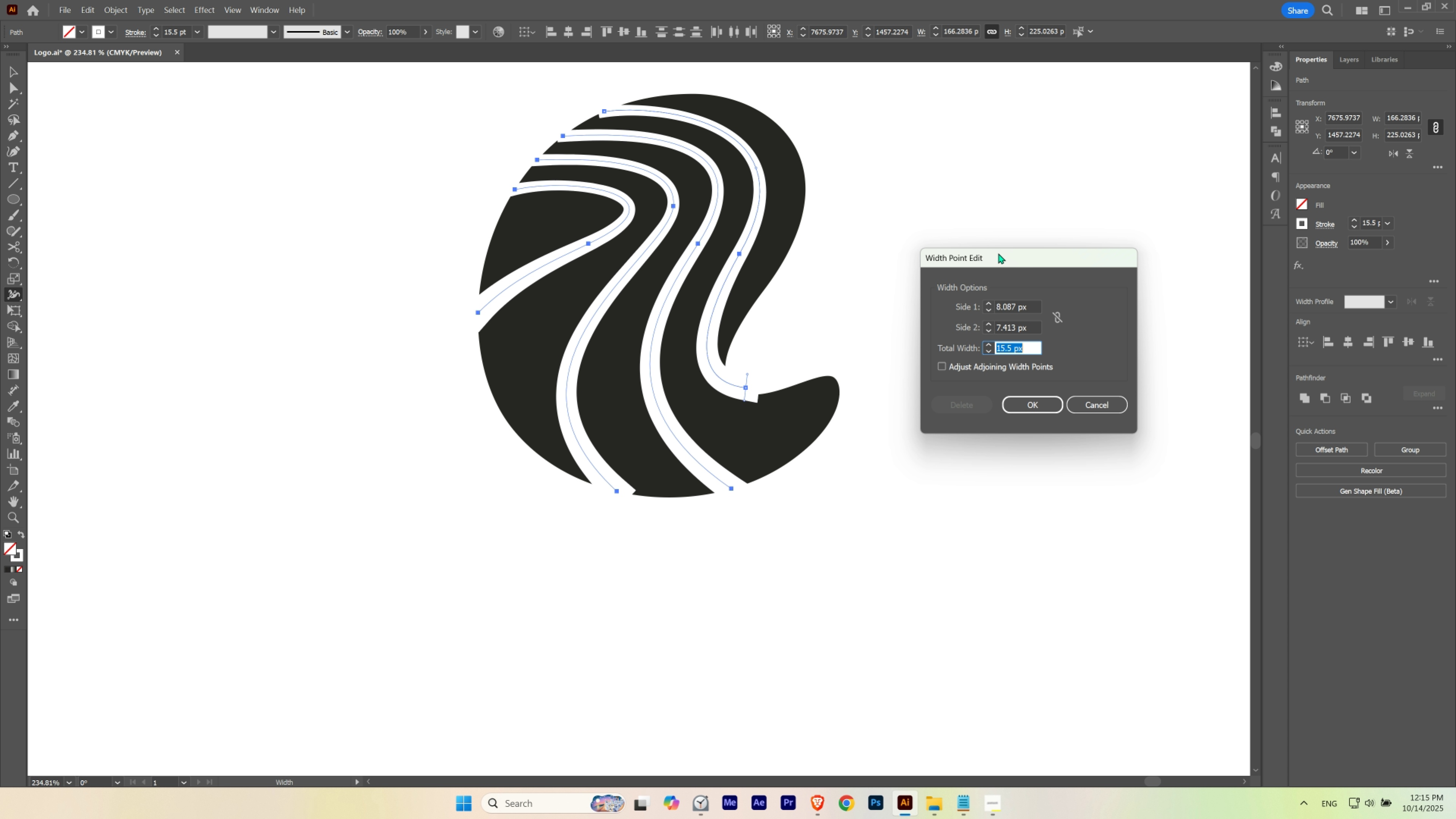 
left_click([1085, 399])
 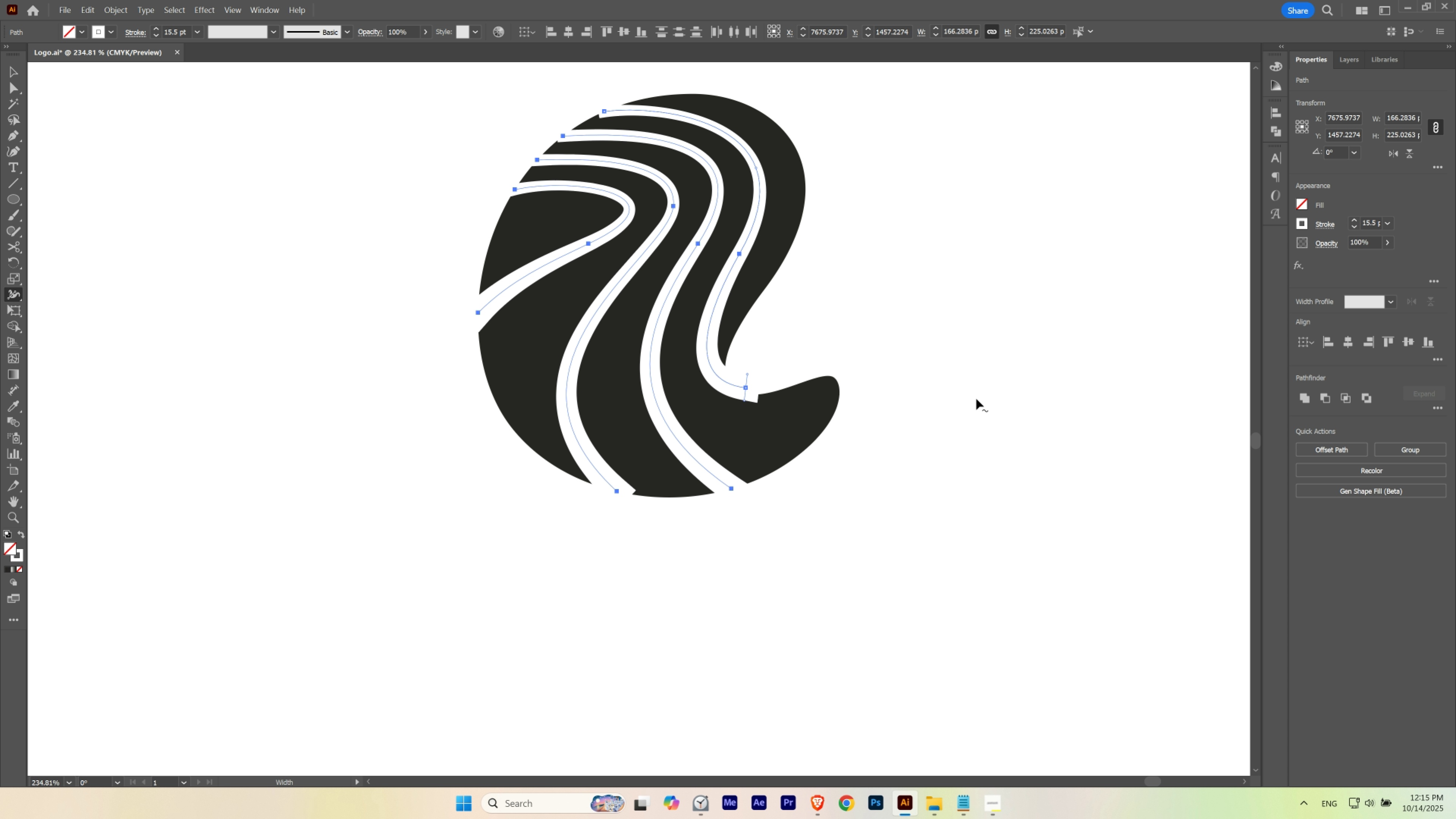 
key(Control+ControlLeft)
 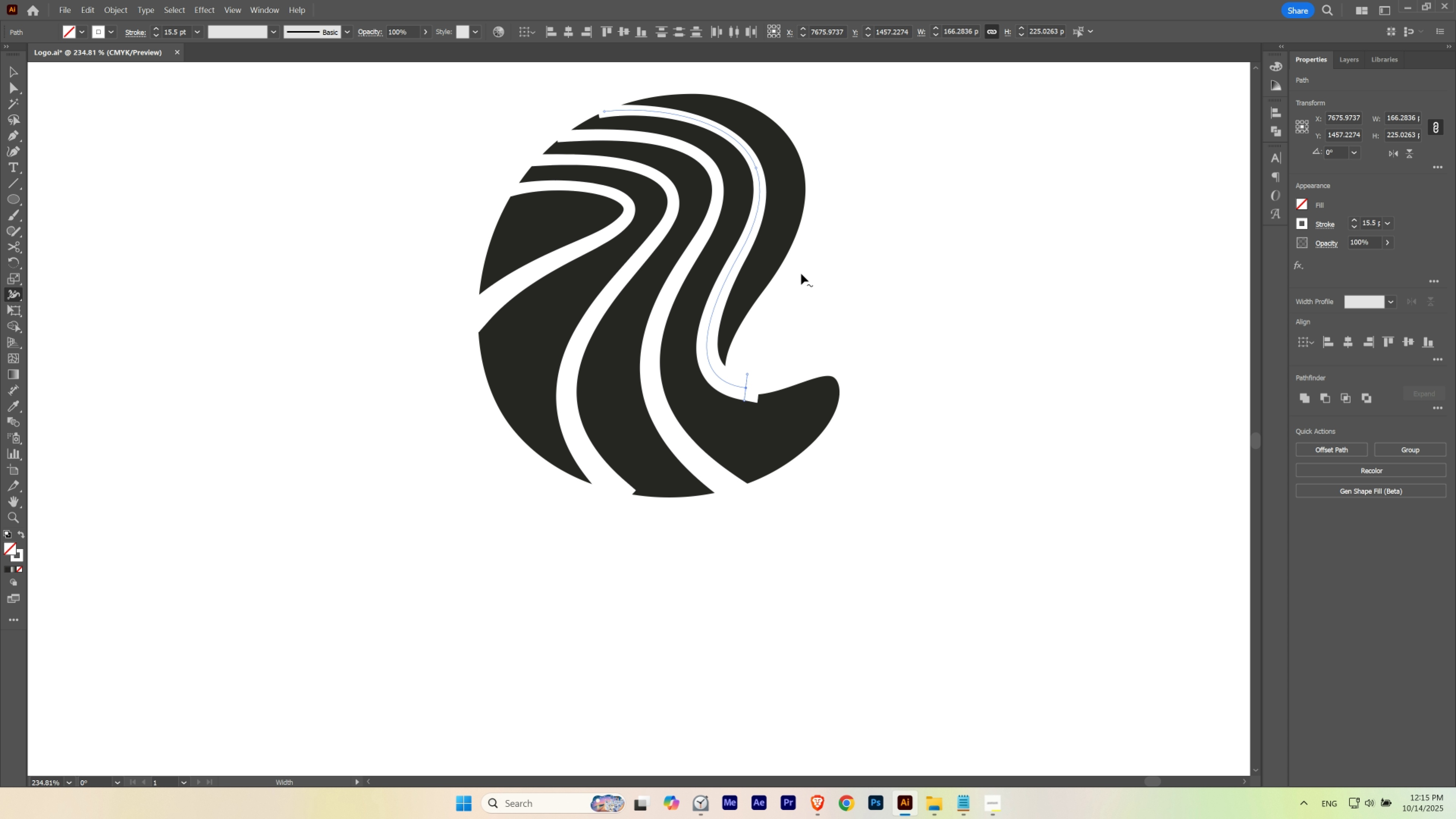 
key(Control+H)
 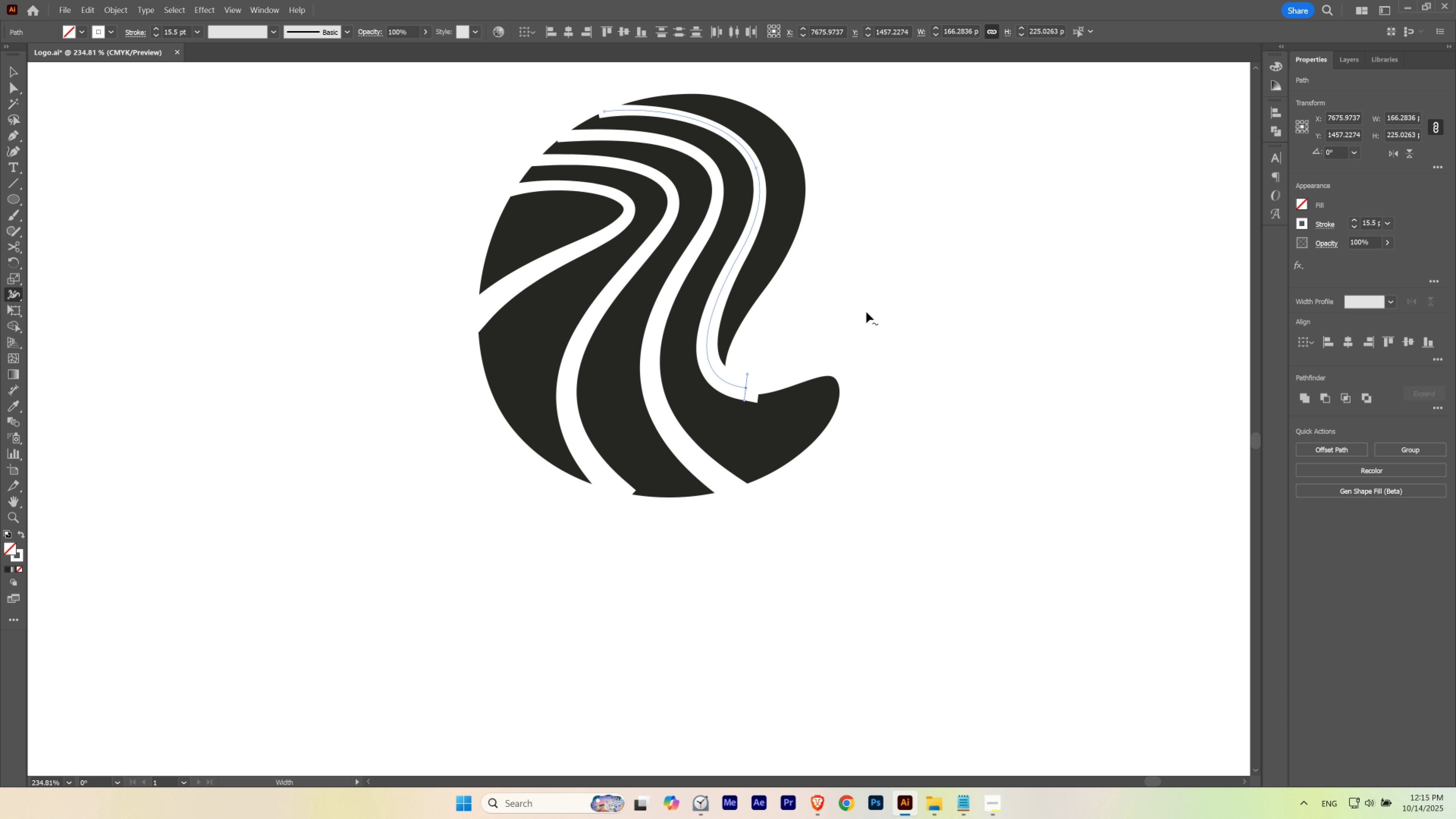 
hold_key(key=Space, duration=1.34)
 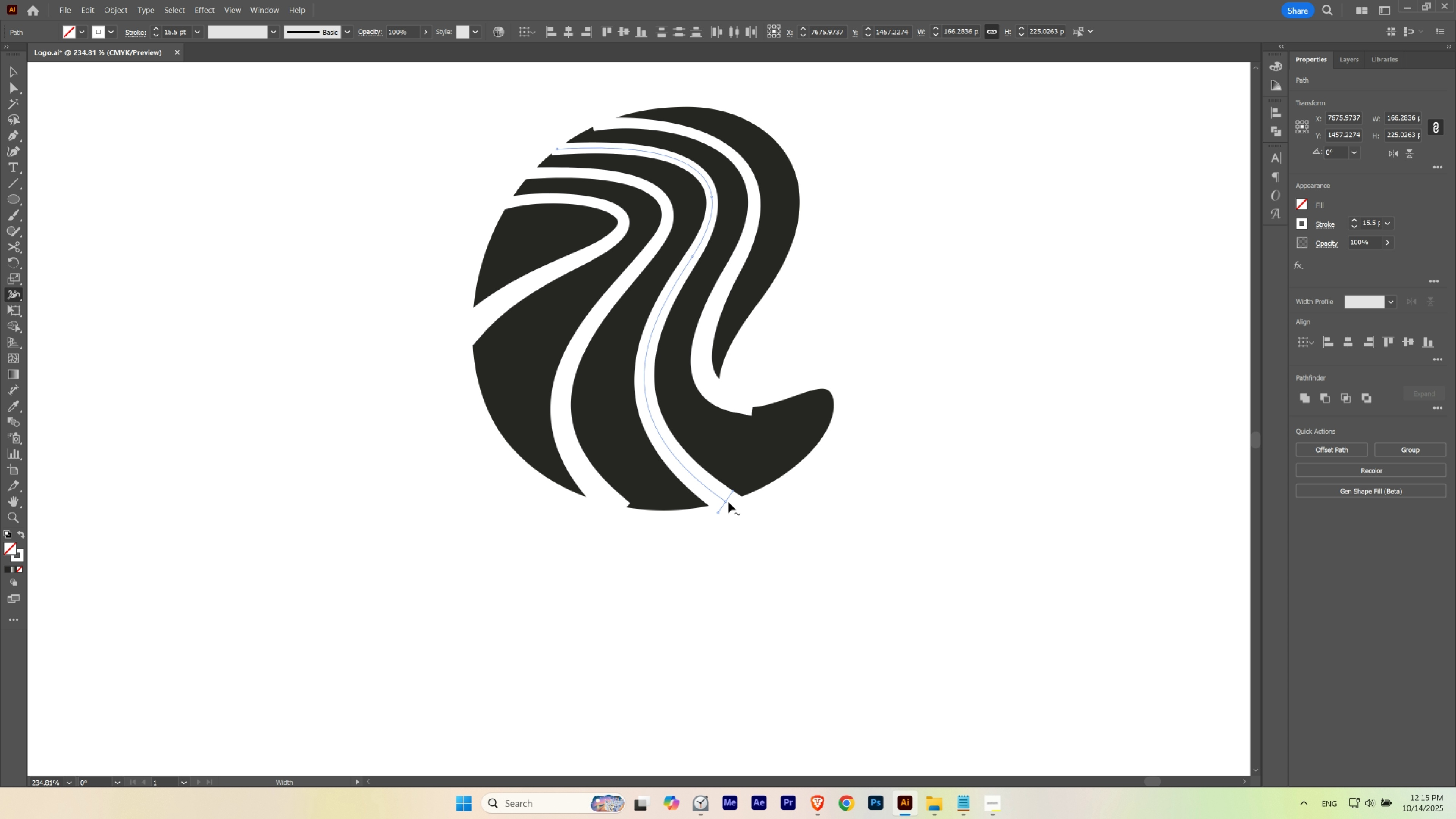 
left_click([728, 502])
 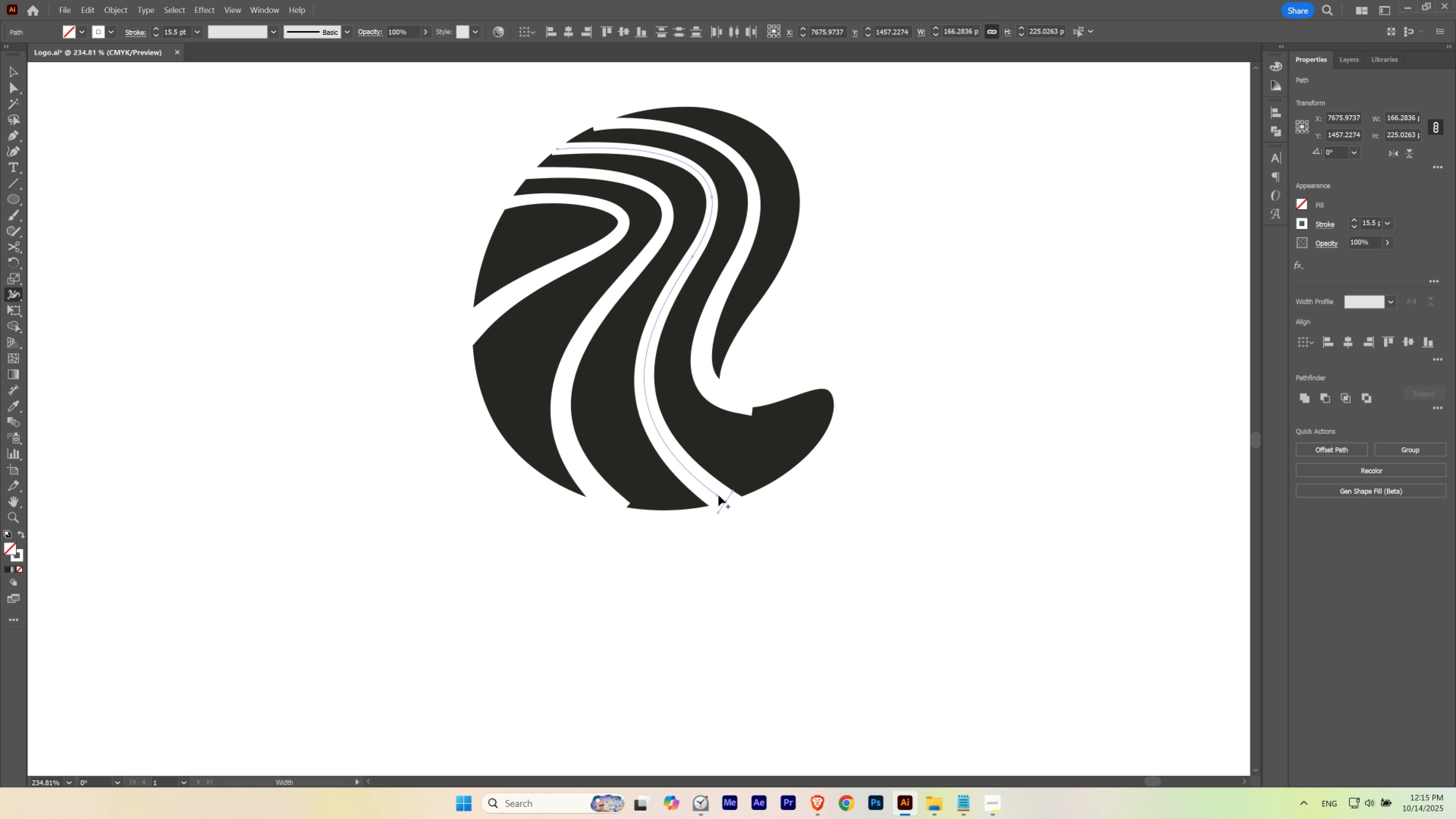 
double_click([726, 502])
 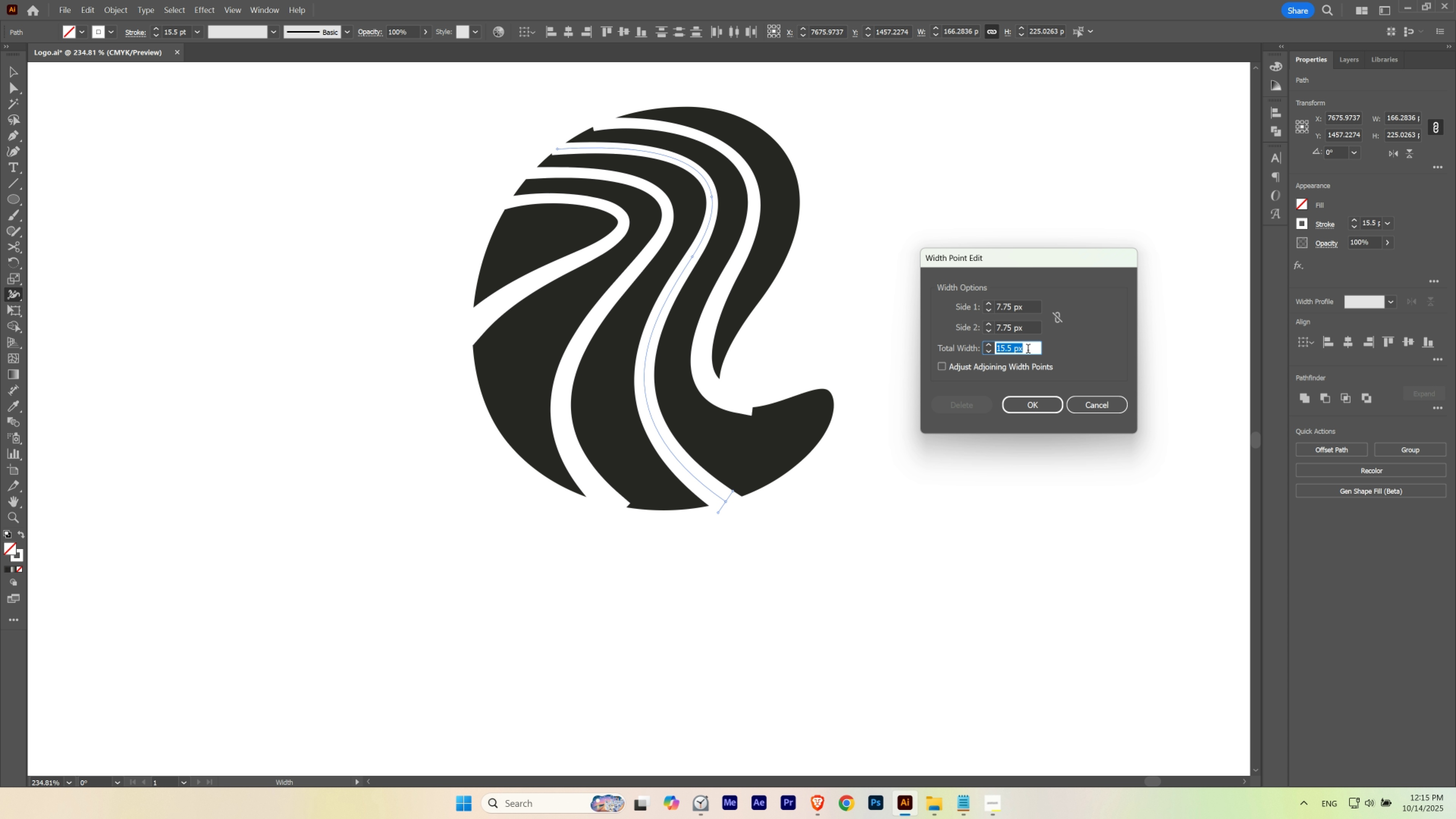 
scroll: coordinate [1028, 350], scroll_direction: up, amount: 2.0
 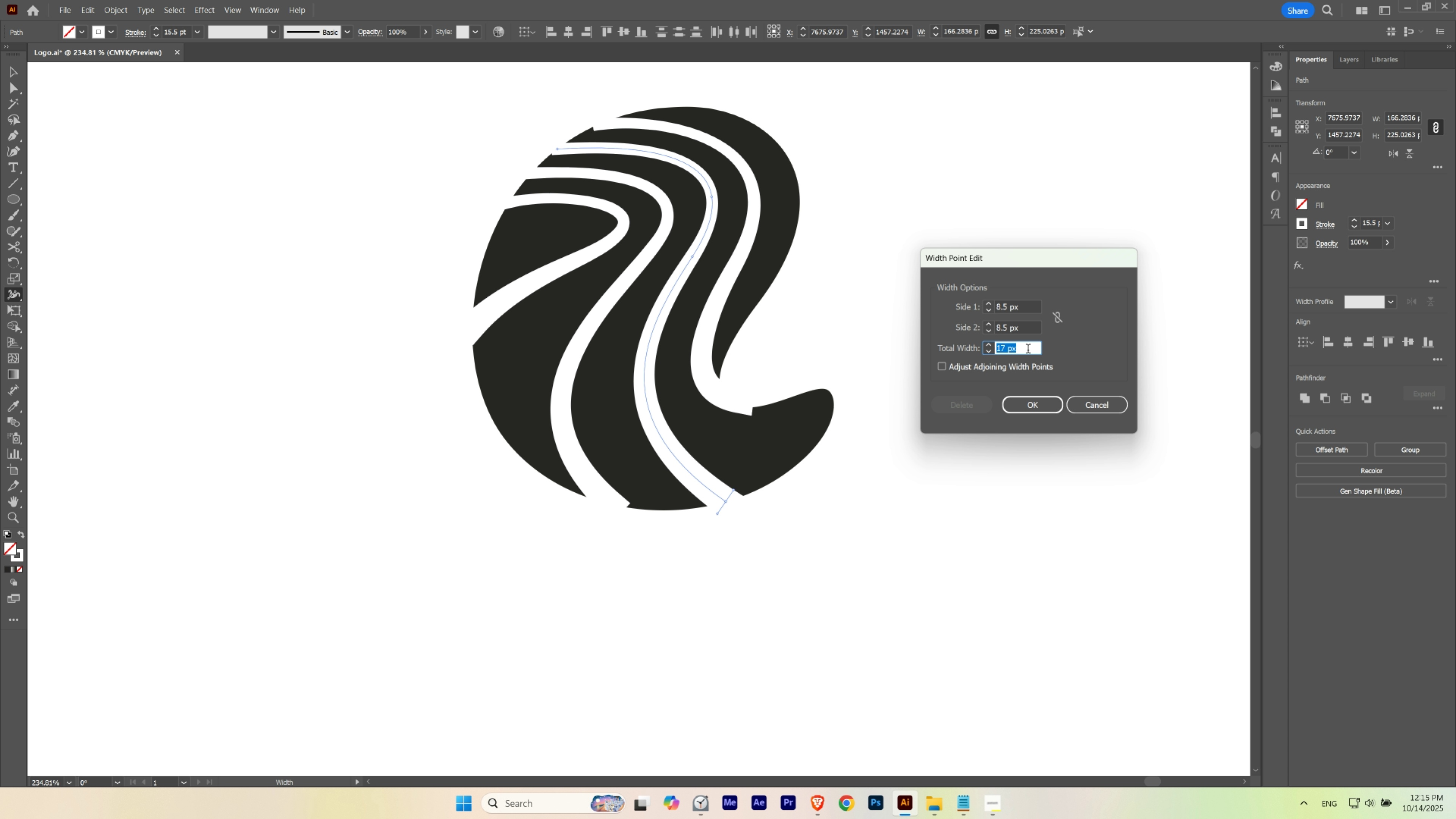 
scroll: coordinate [1028, 350], scroll_direction: none, amount: 0.0
 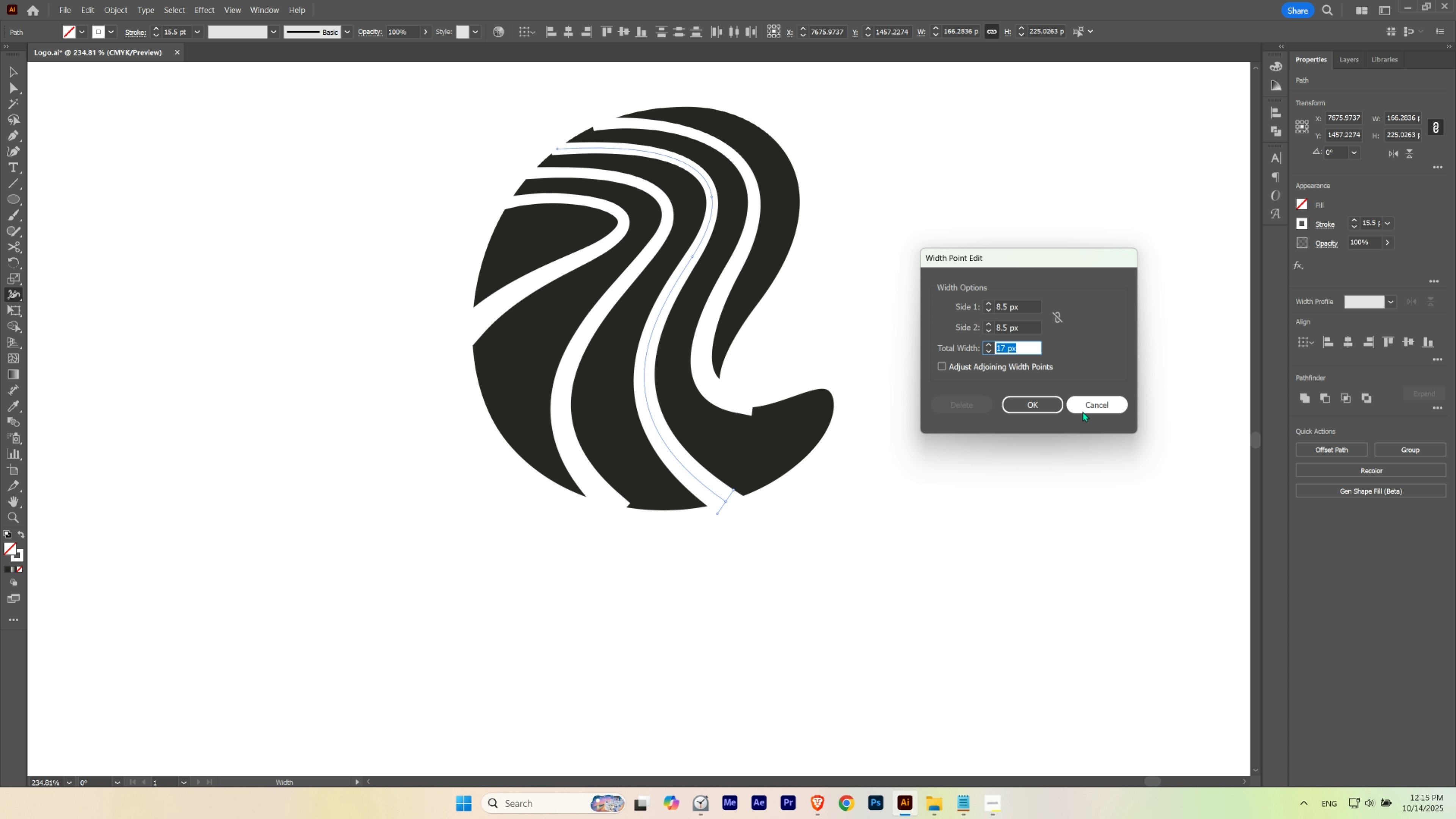 
left_click([1082, 411])
 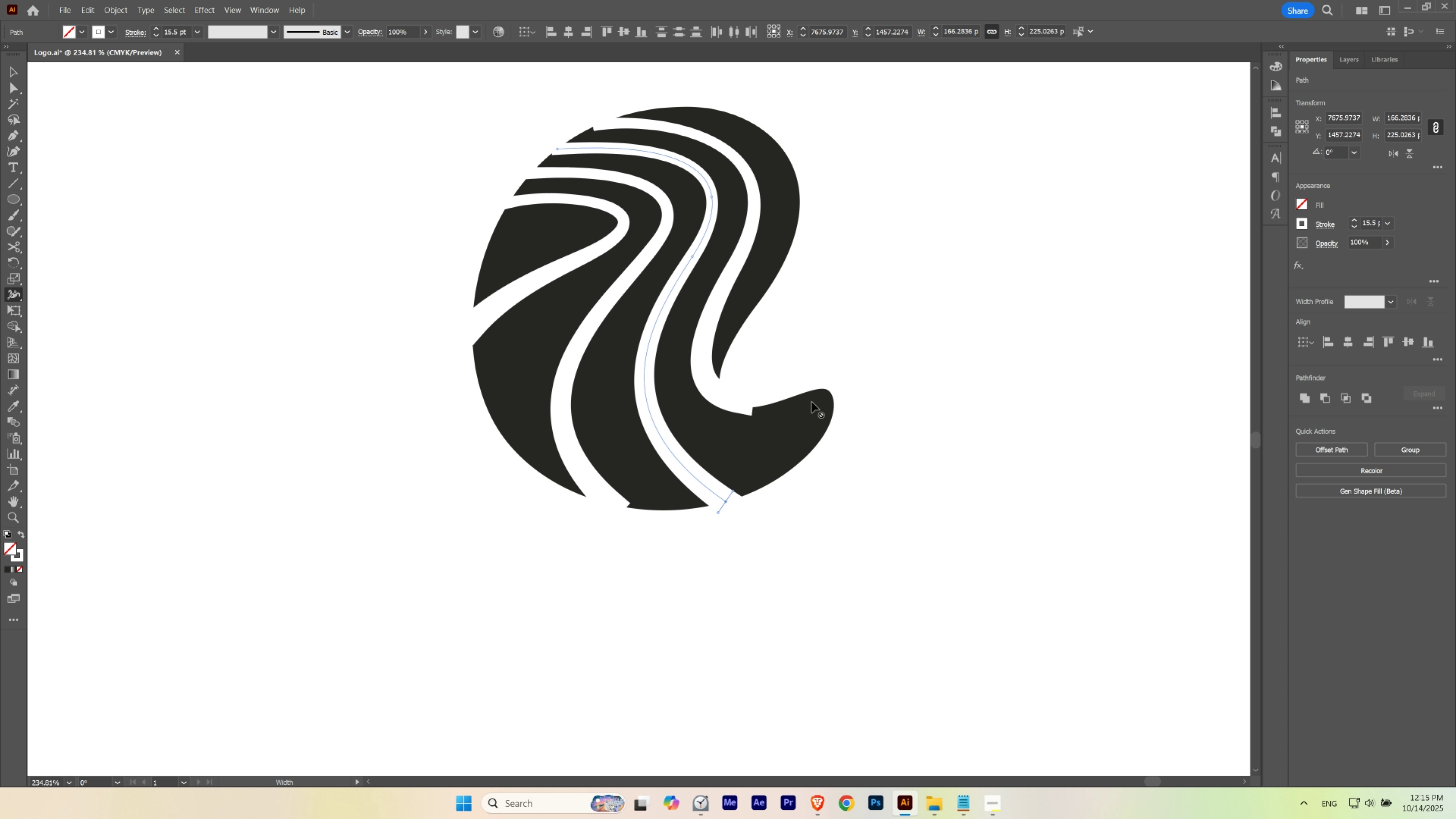 
hold_key(key=ControlLeft, duration=0.73)
 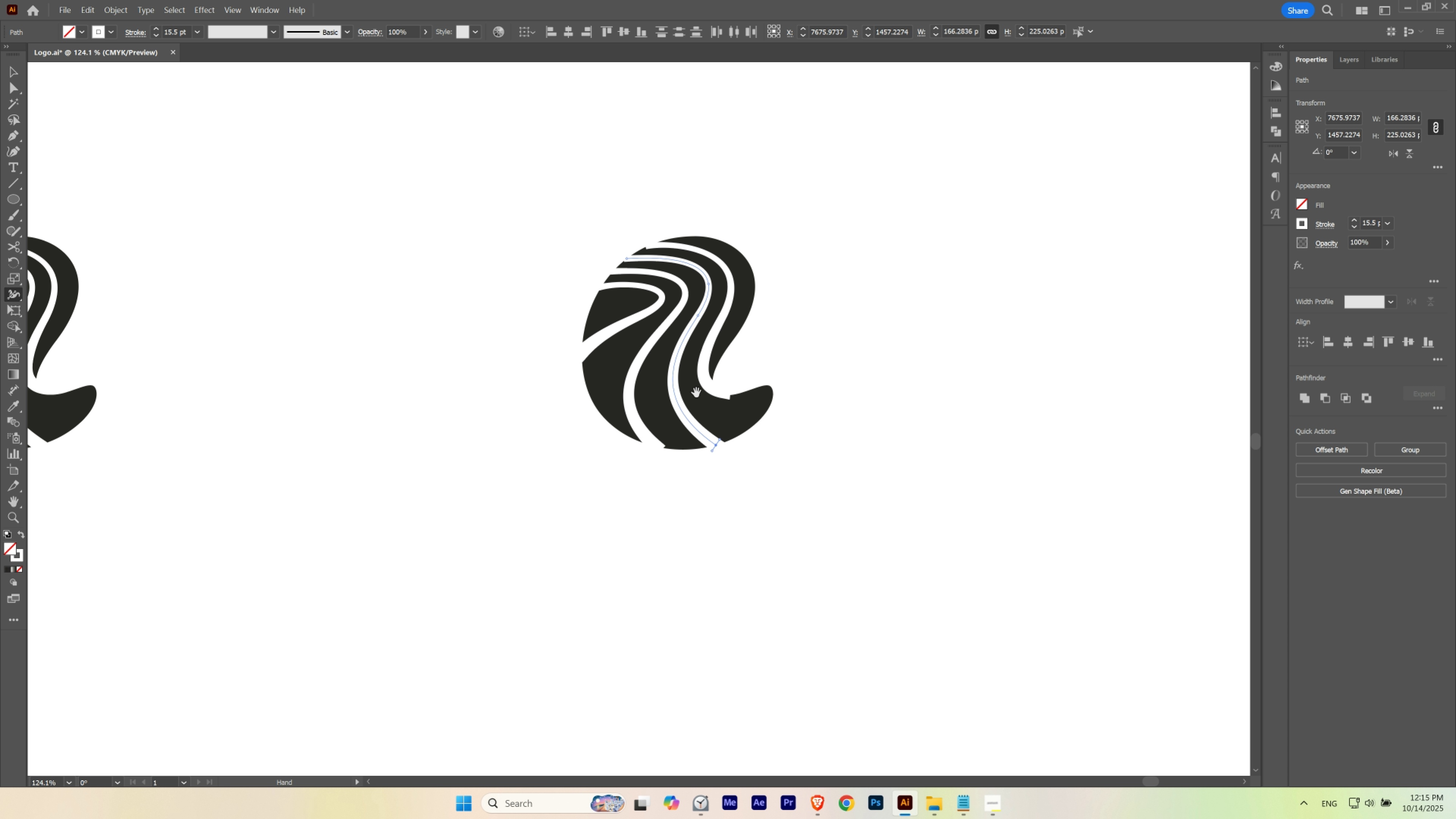 
hold_key(key=Space, duration=3.11)
 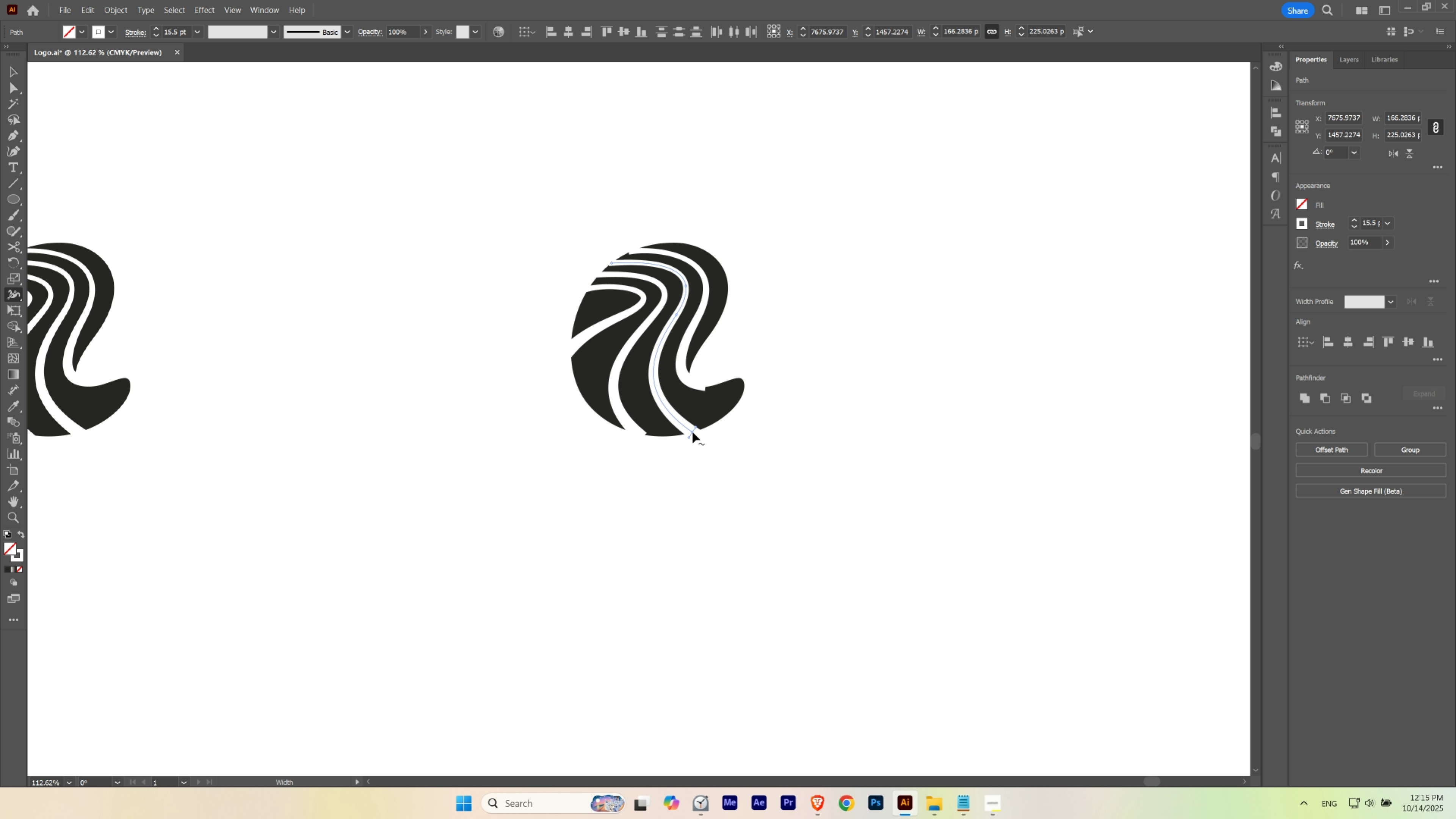 
hold_key(key=ControlLeft, duration=0.4)
 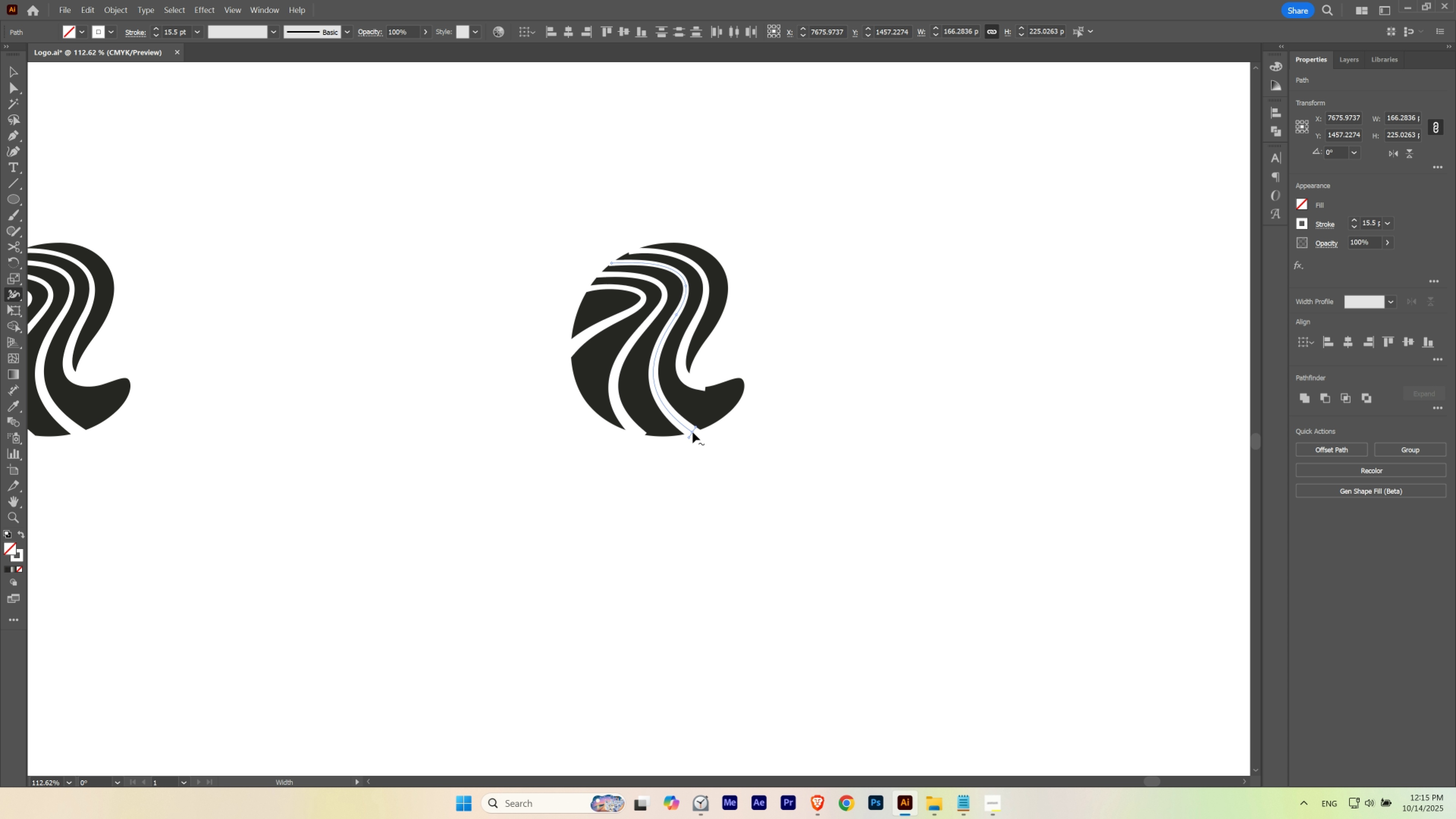 
double_click([693, 432])
 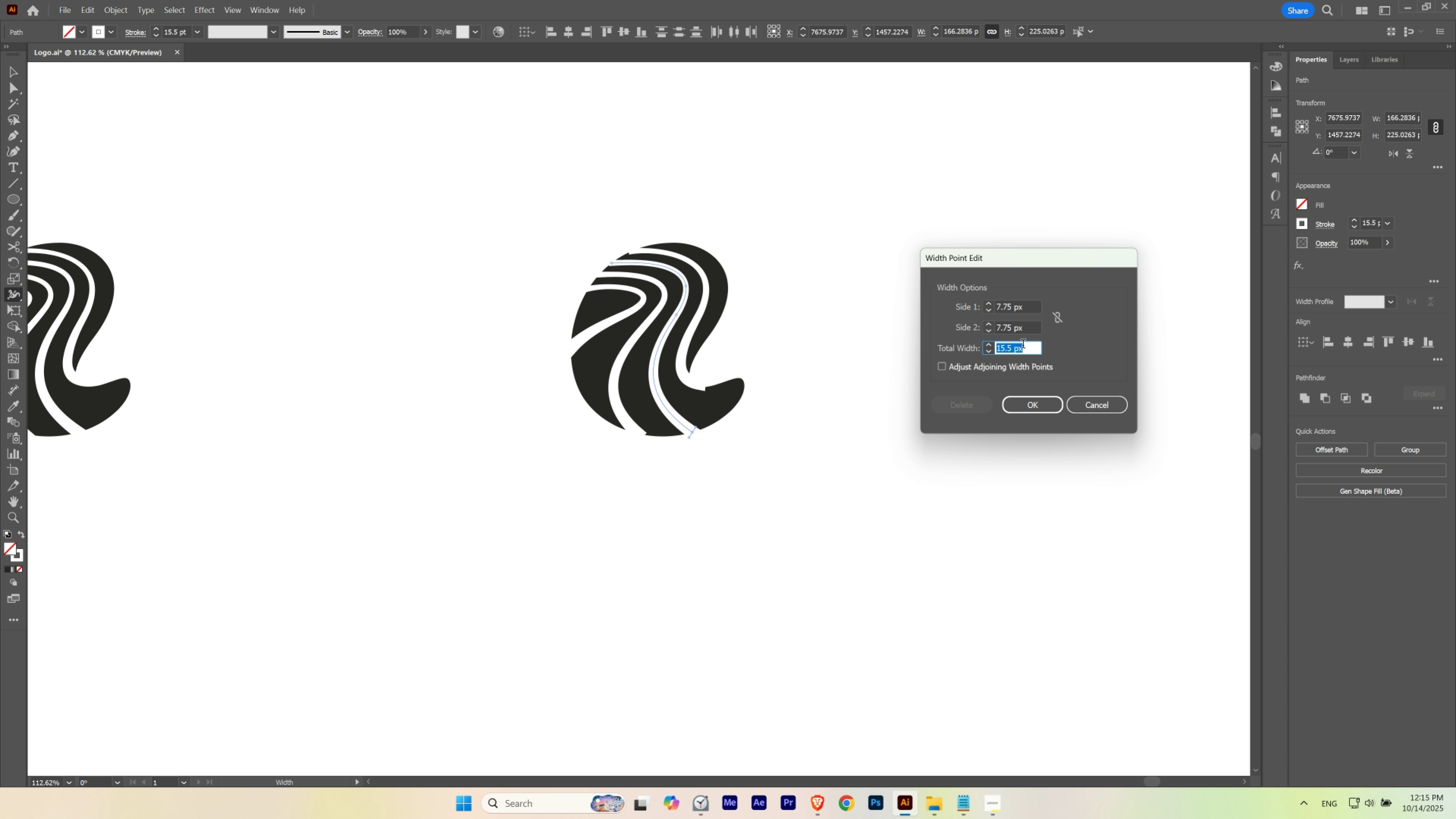 
scroll: coordinate [1023, 345], scroll_direction: up, amount: 4.0
 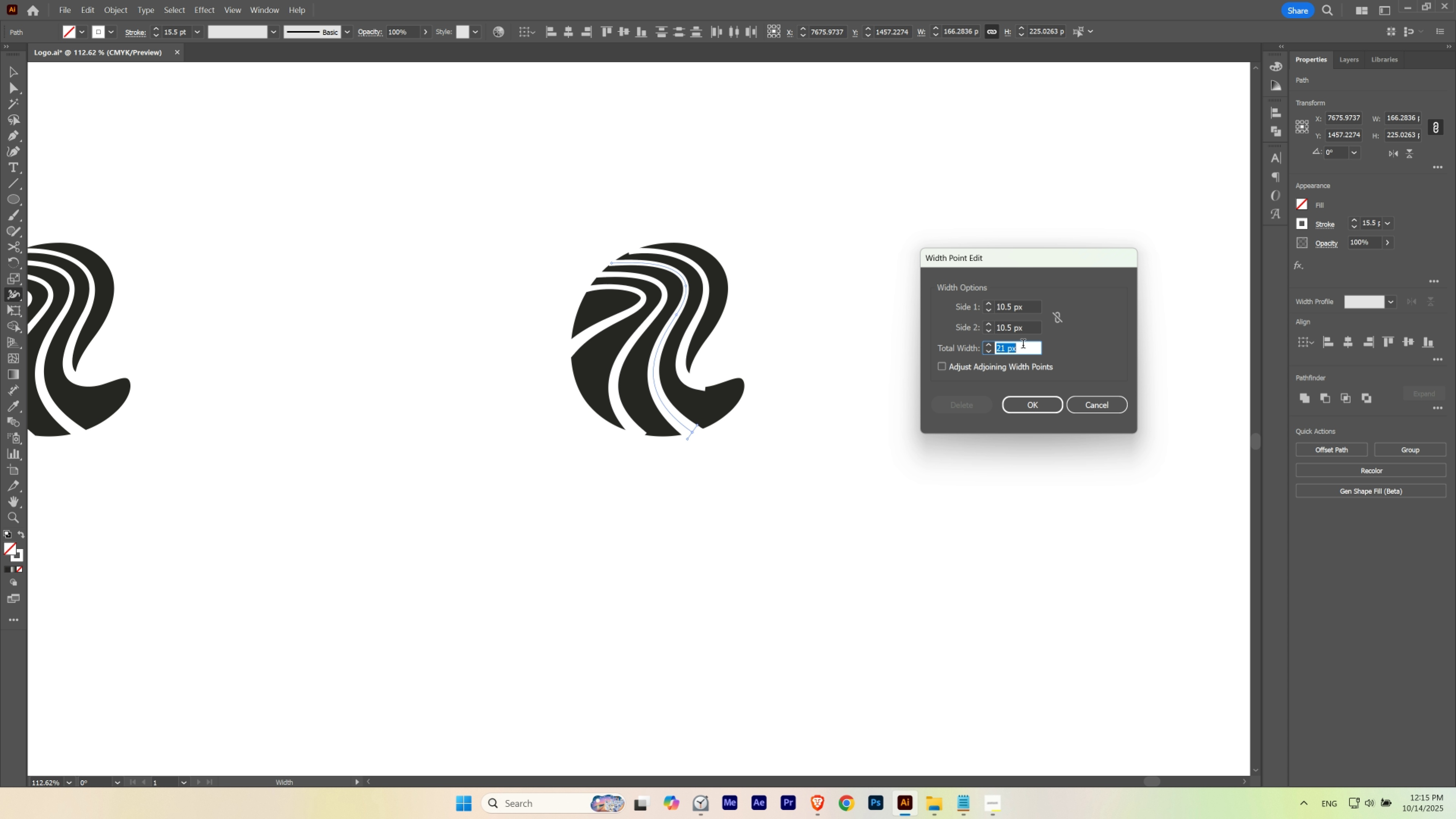 
scroll: coordinate [1023, 345], scroll_direction: down, amount: 1.0
 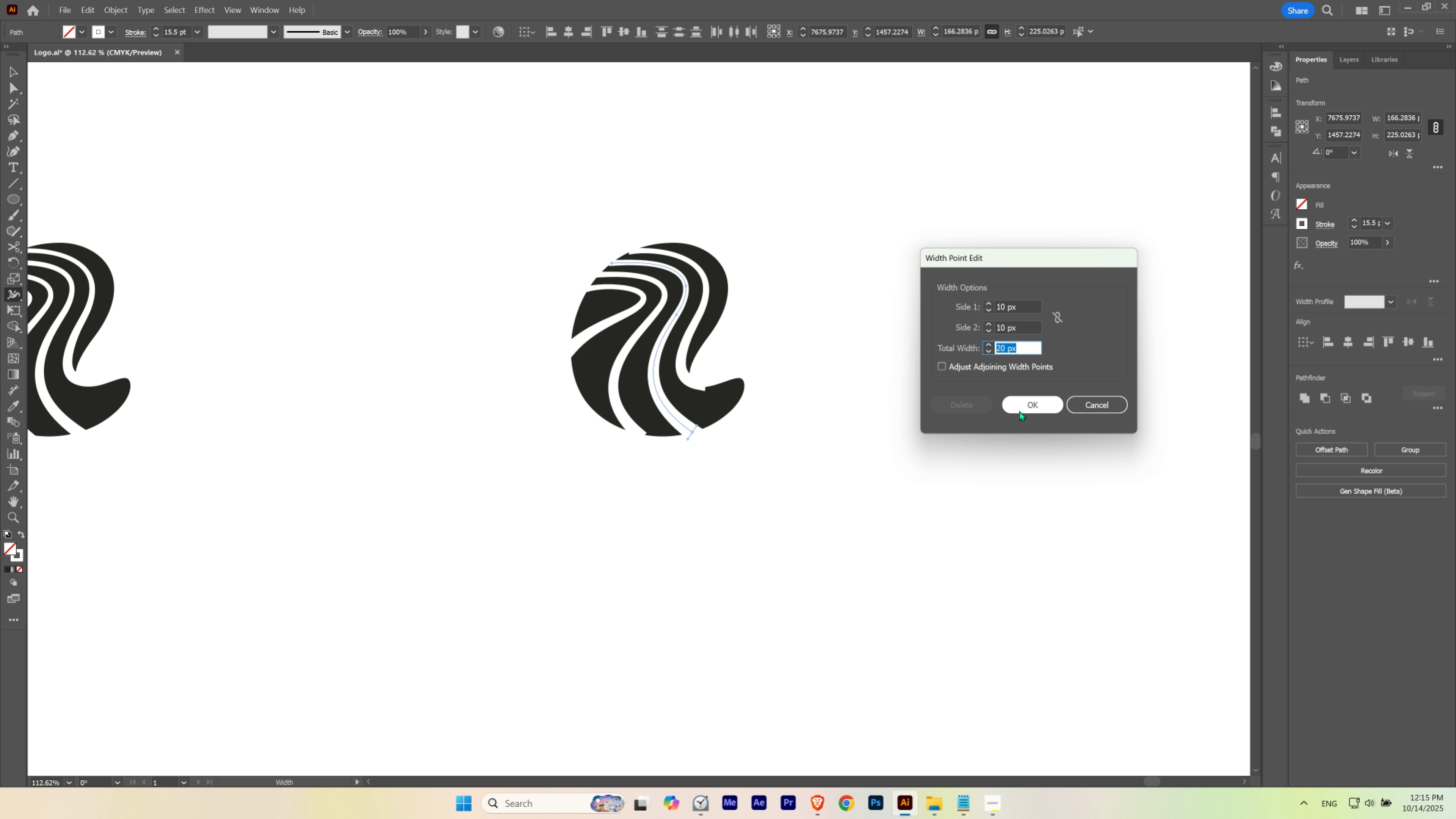 
left_click([1019, 407])
 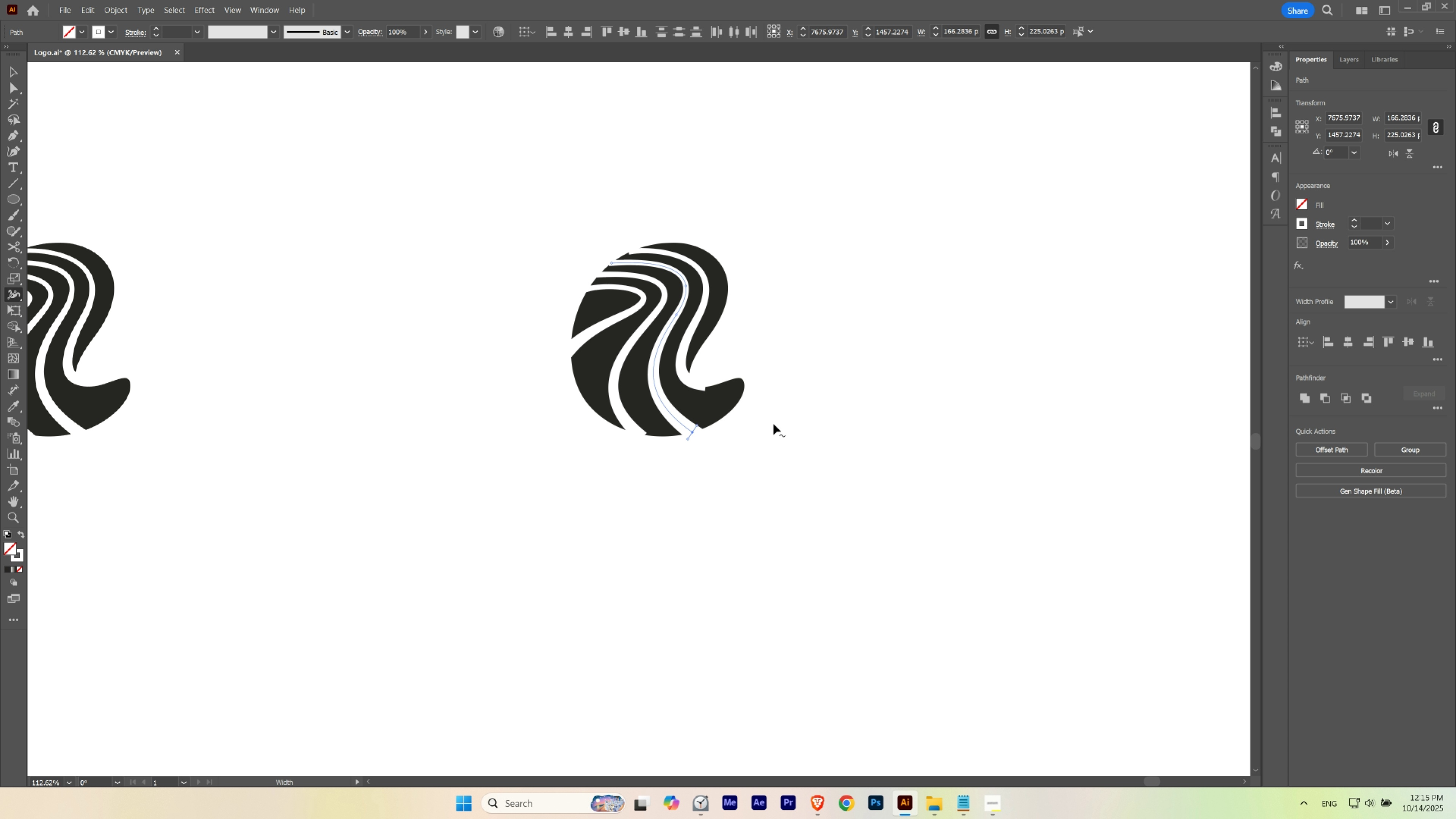 
hold_key(key=ControlLeft, duration=1.78)
 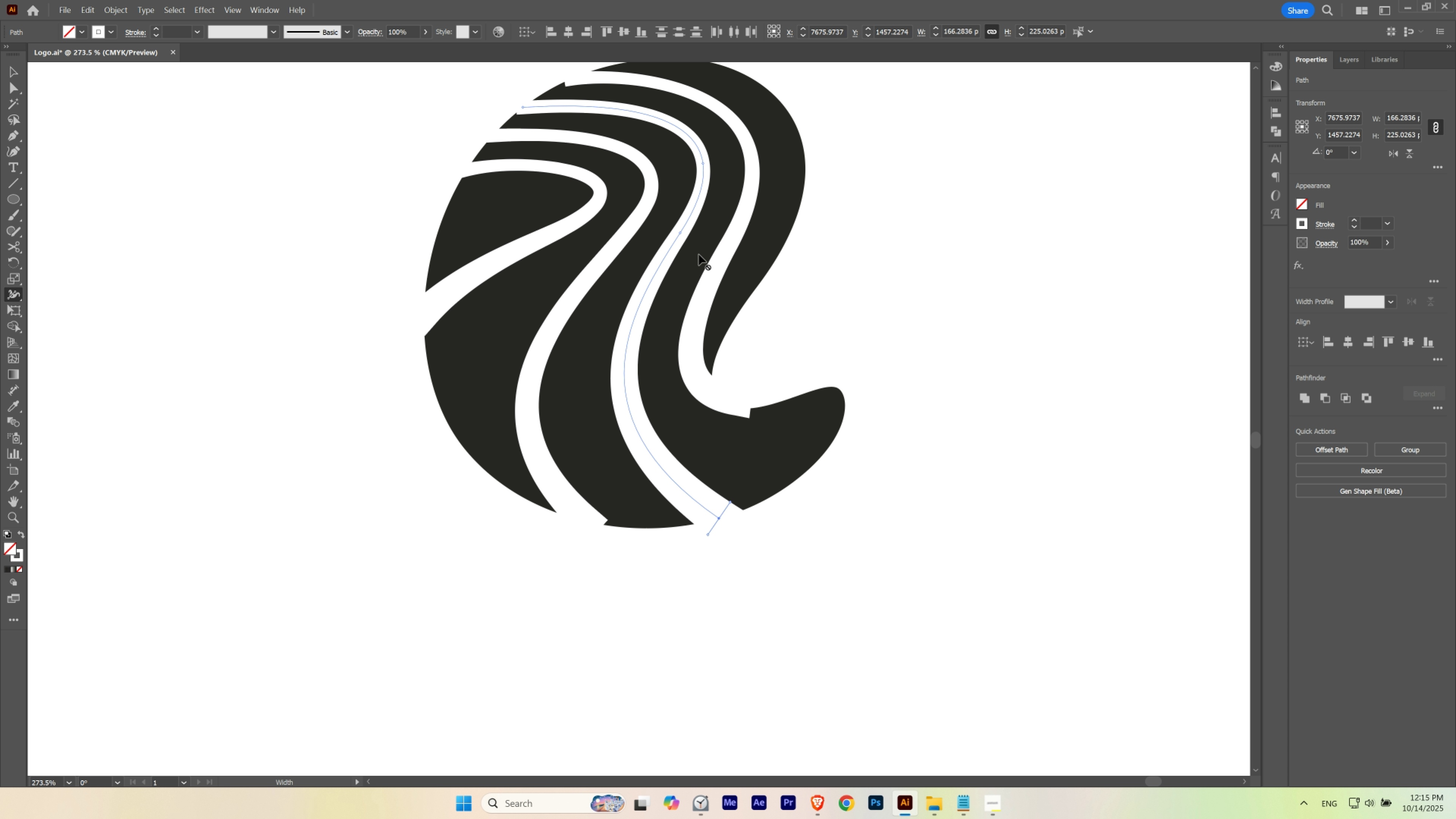 
hold_key(key=Space, duration=1.52)
 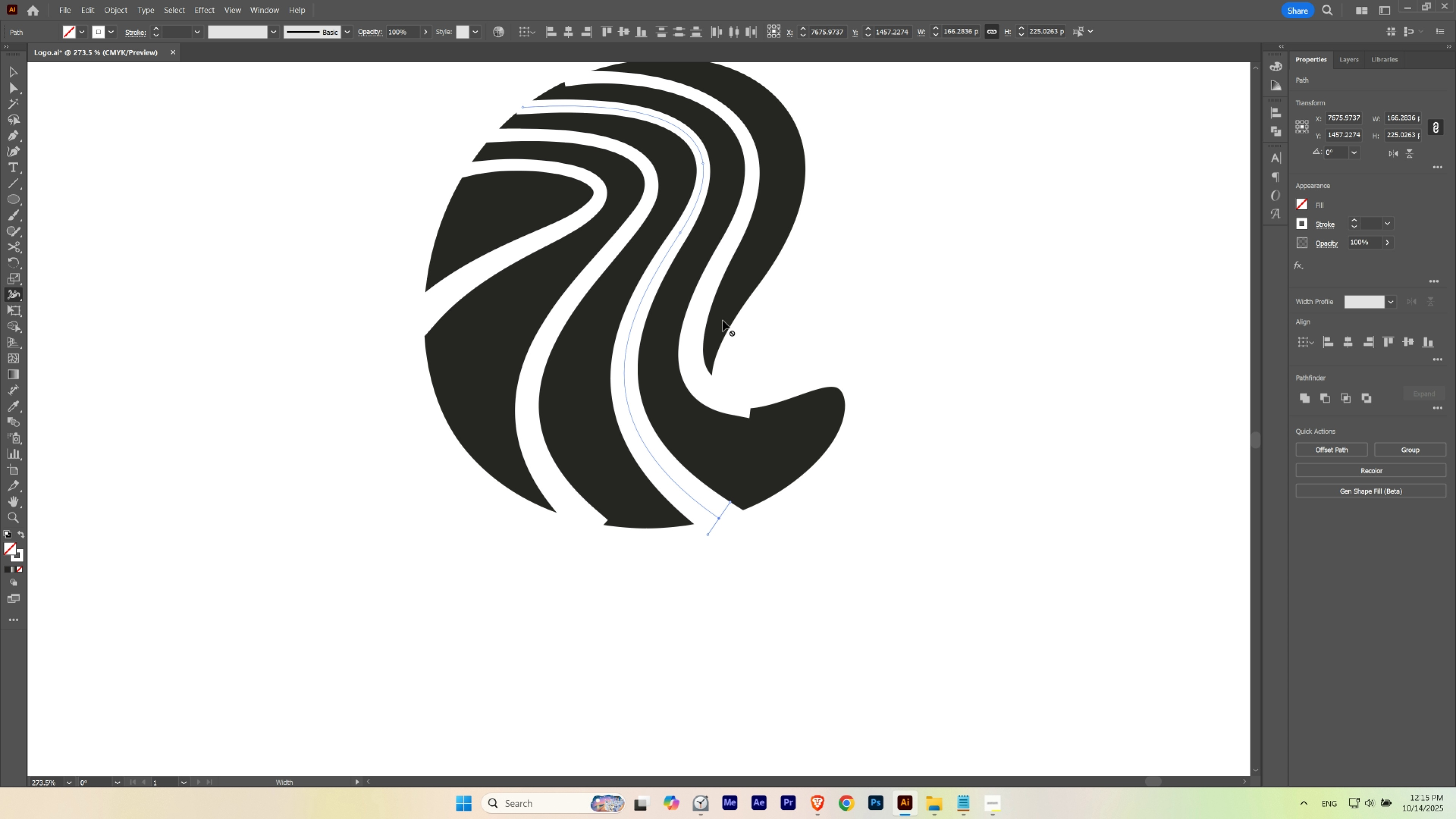 
hold_key(key=Space, duration=0.34)
 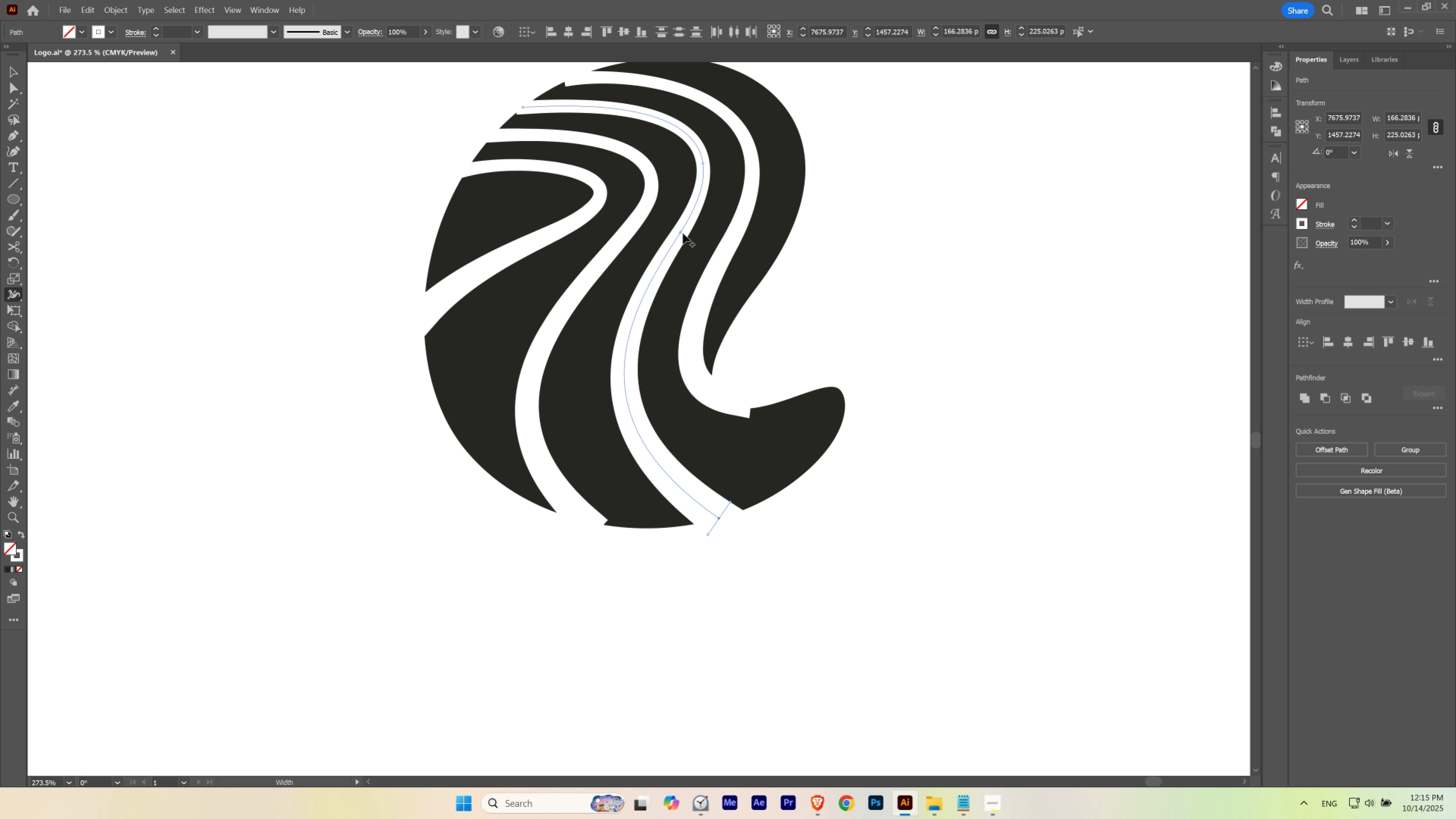 
hold_key(key=AltLeft, duration=0.63)
left_click([682, 233])
 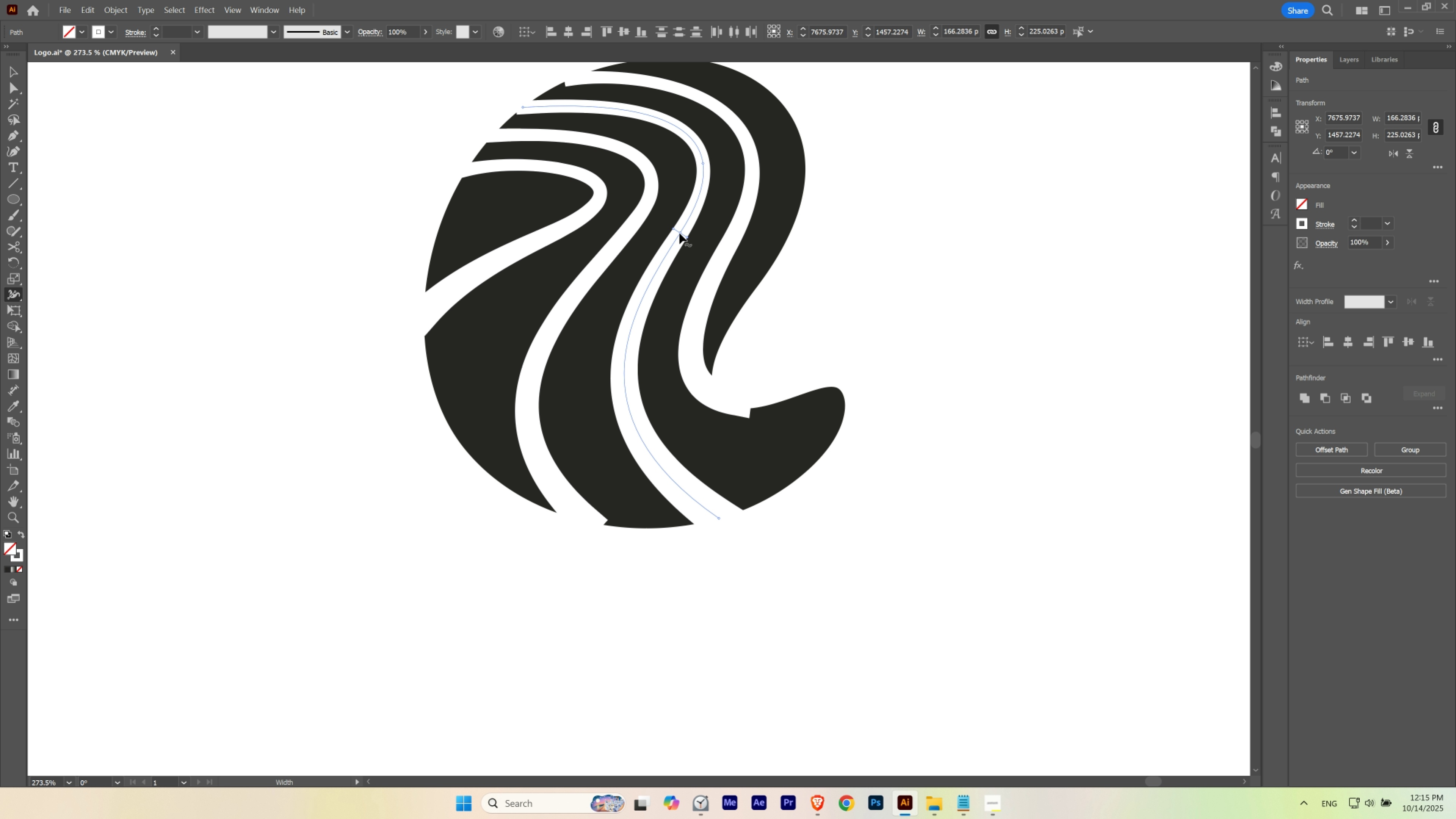 
key(Delete)
 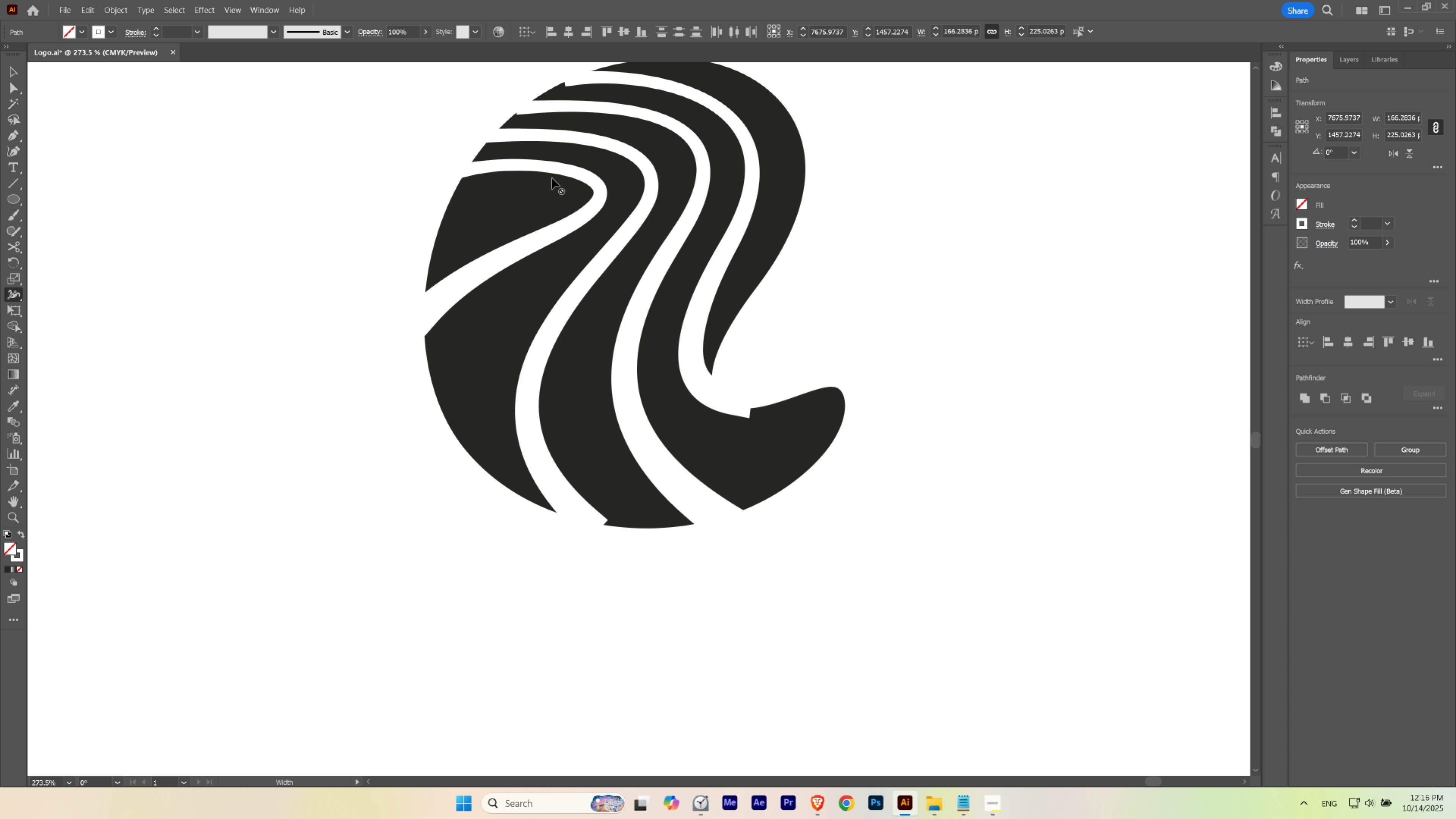 
wait(6.77)
 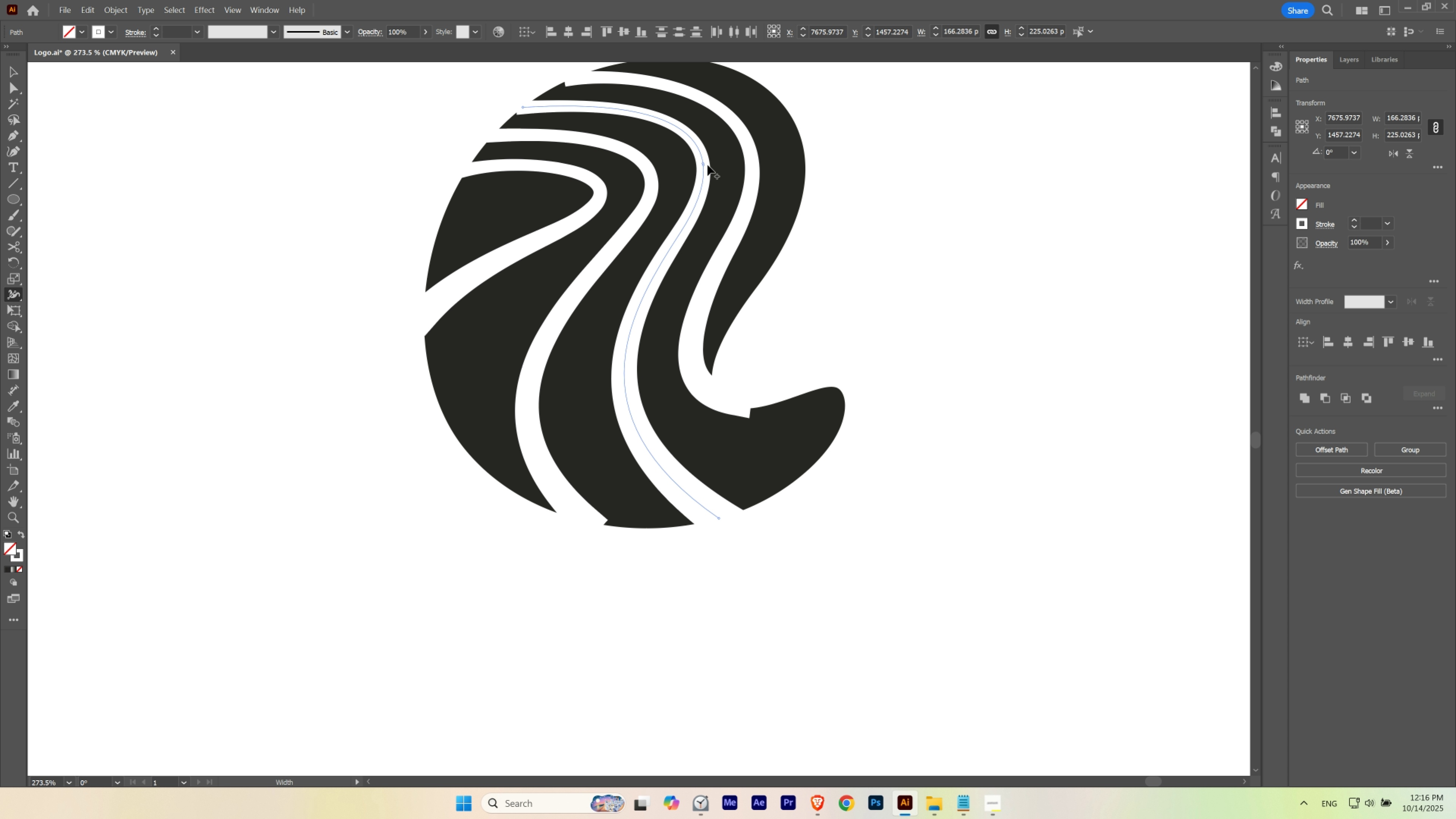 
double_click([597, 191])
 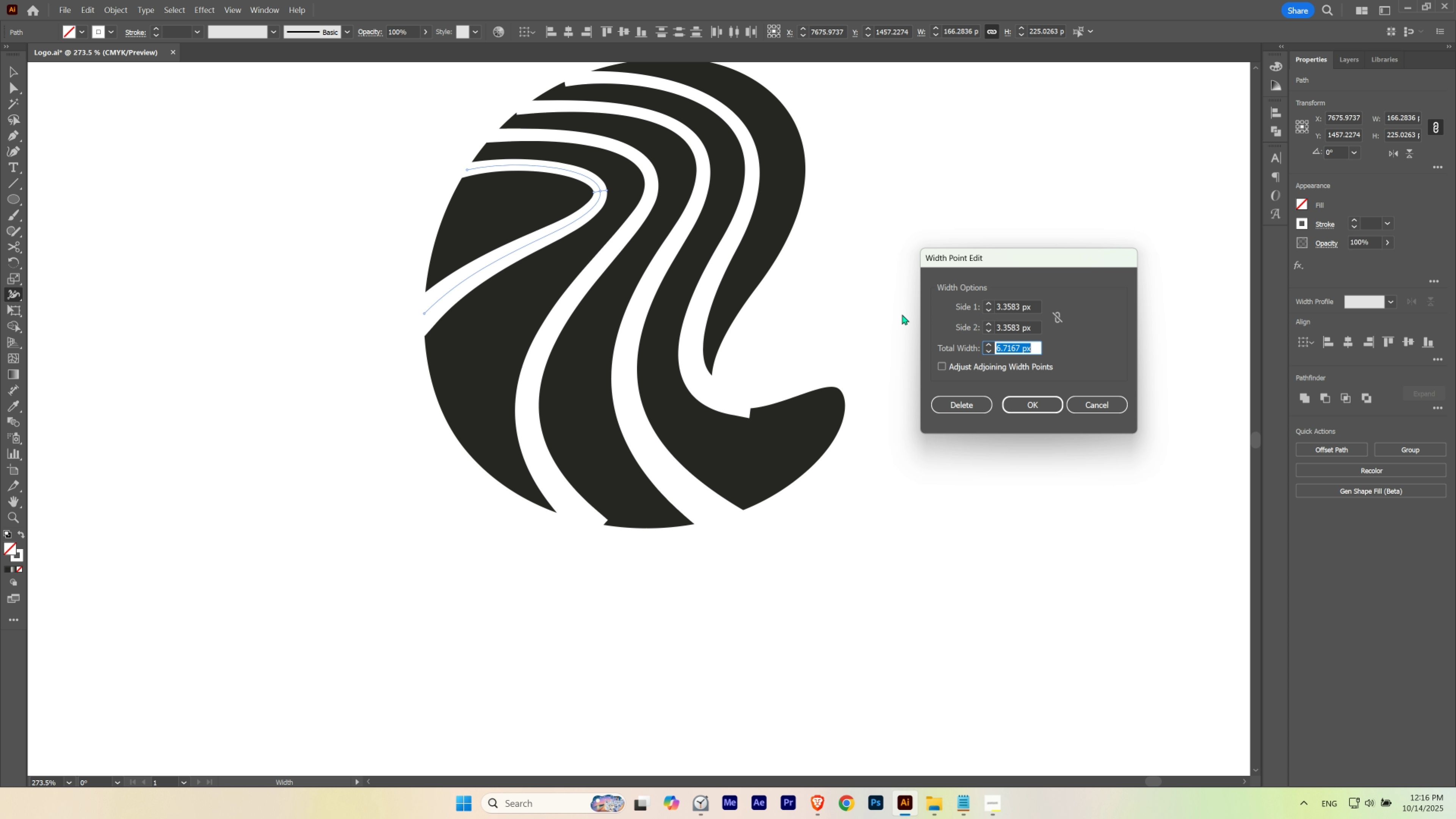 
key(ArrowLeft)
 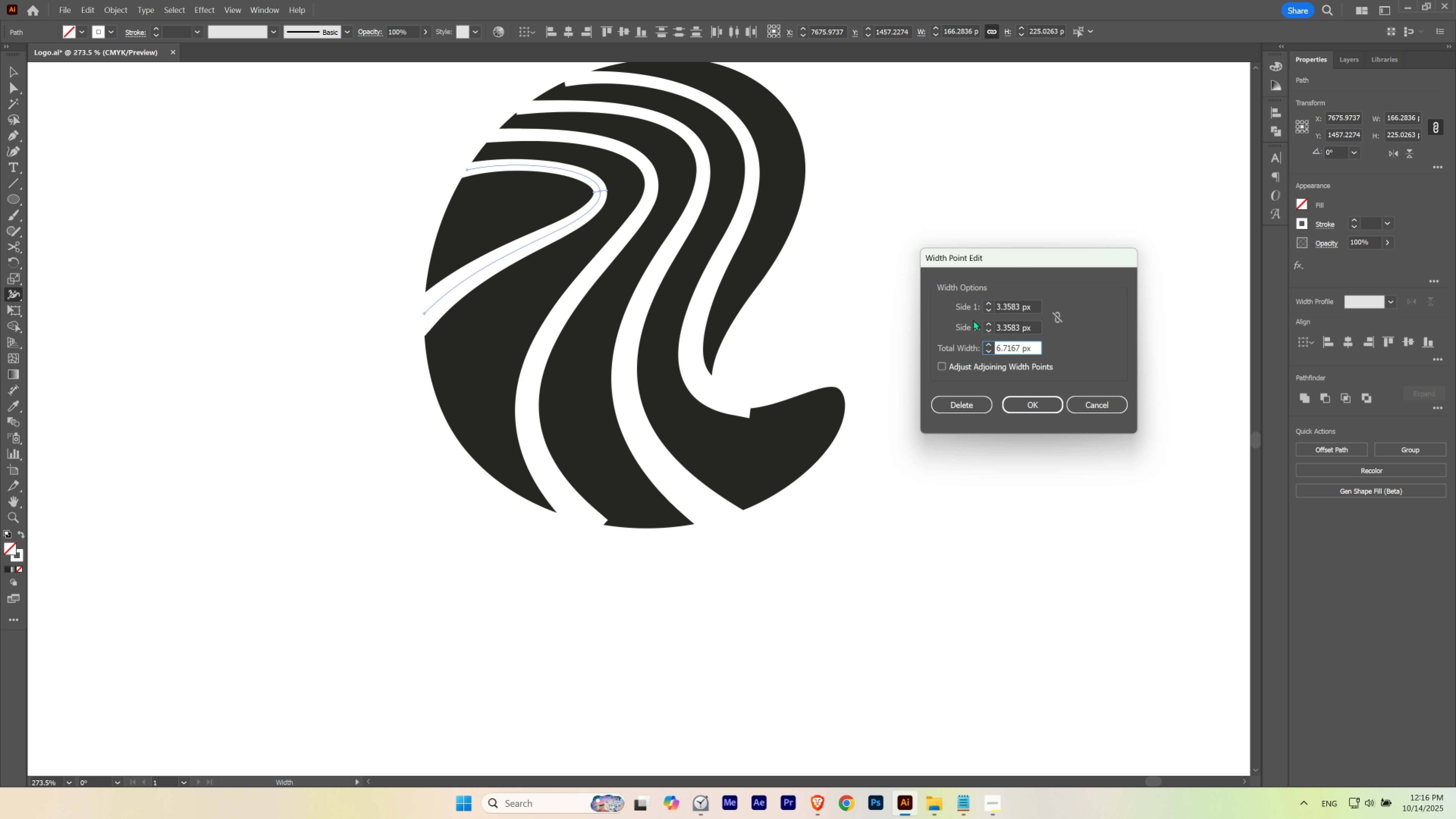 
key(ArrowLeft)
 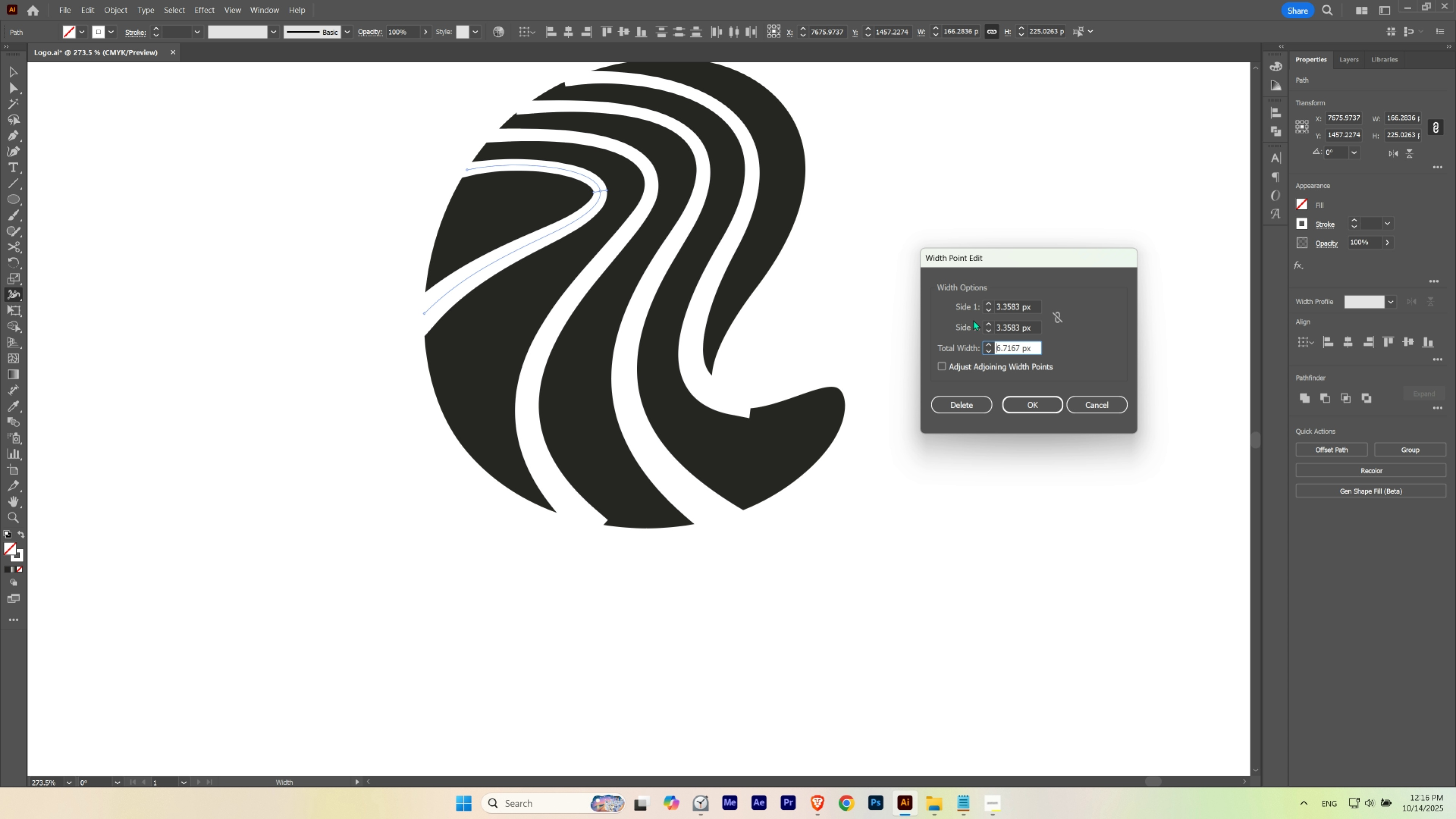 
key(ArrowLeft)
 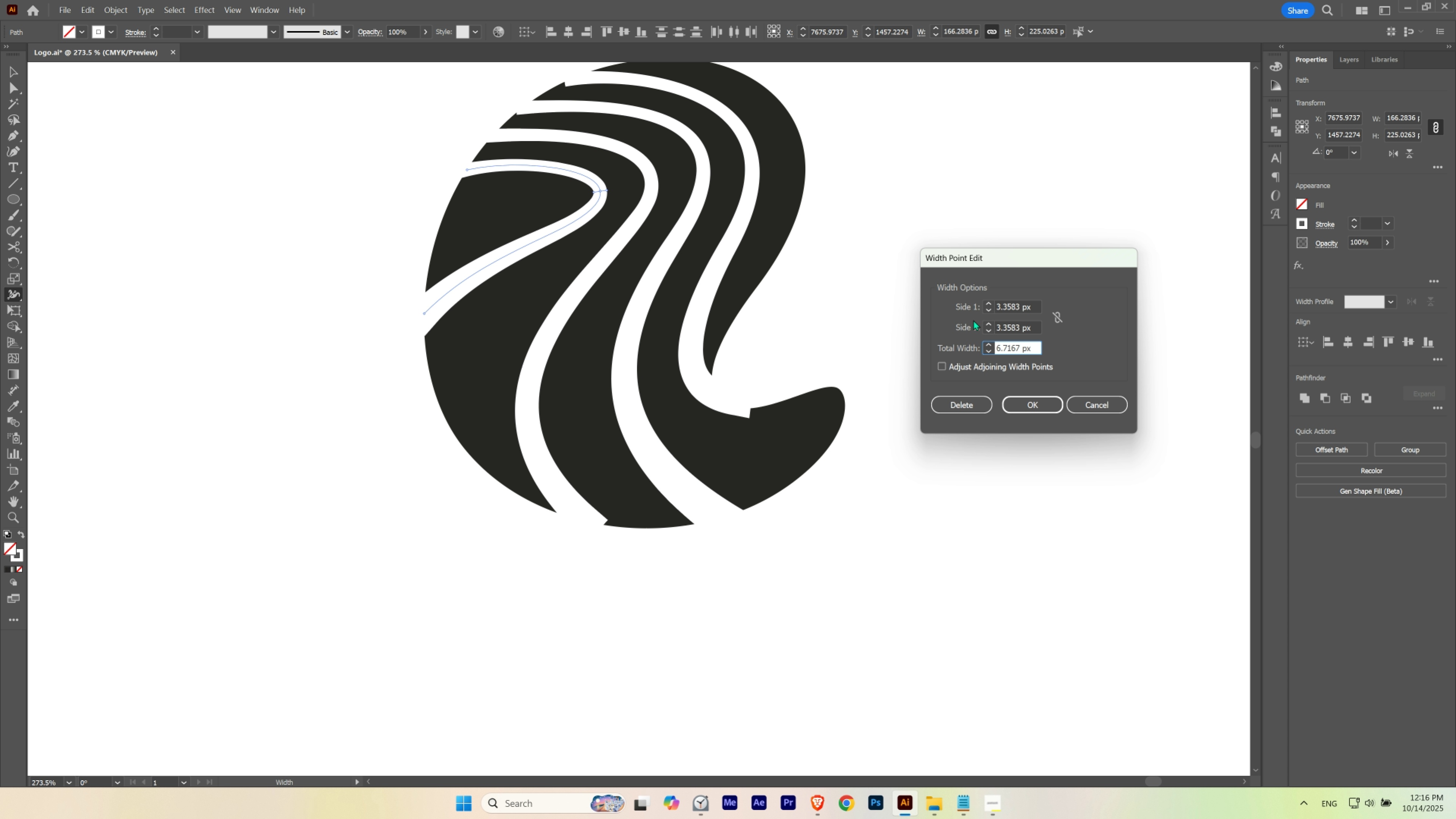 
key(ArrowLeft)
 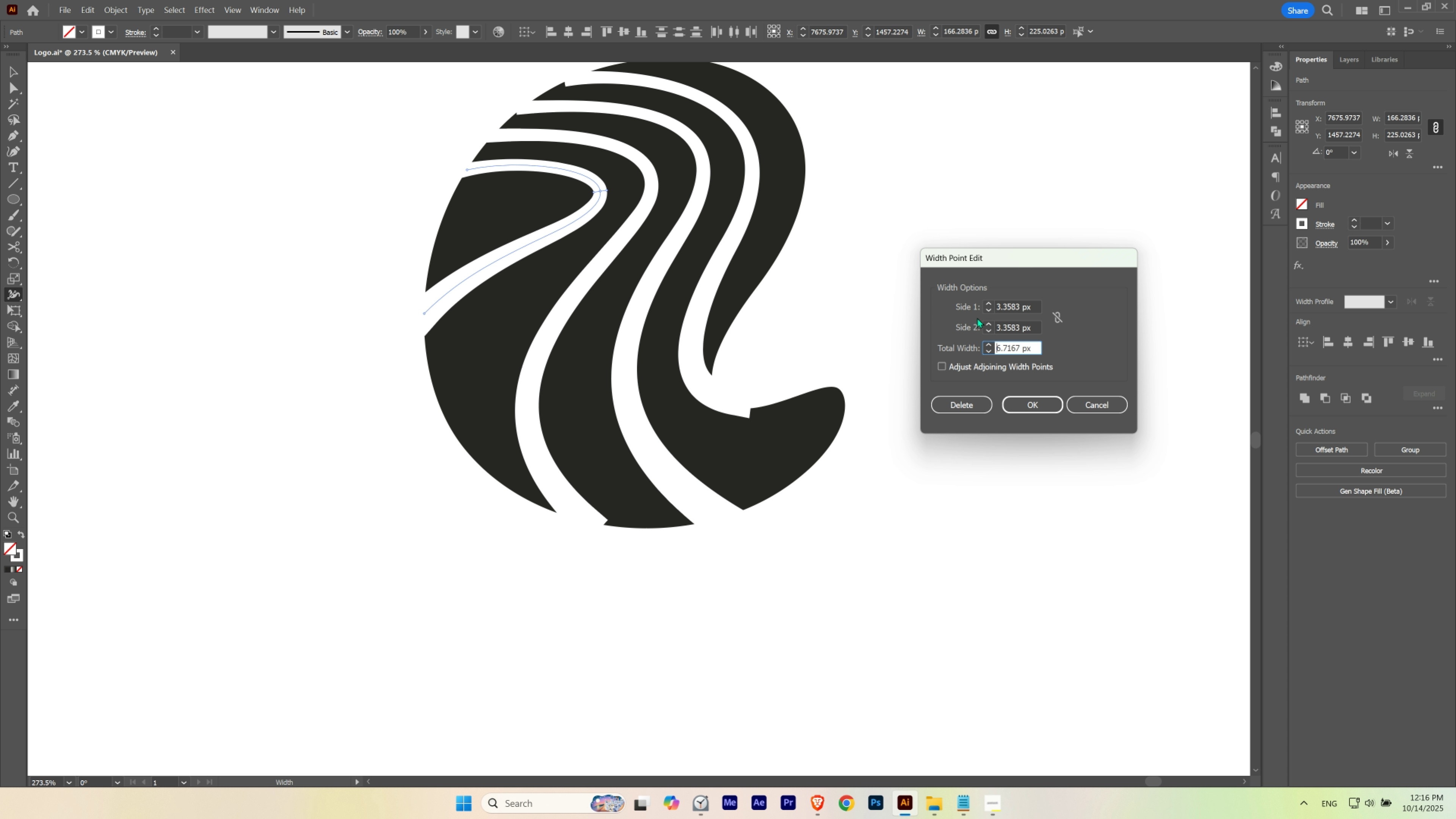 
wait(6.89)
 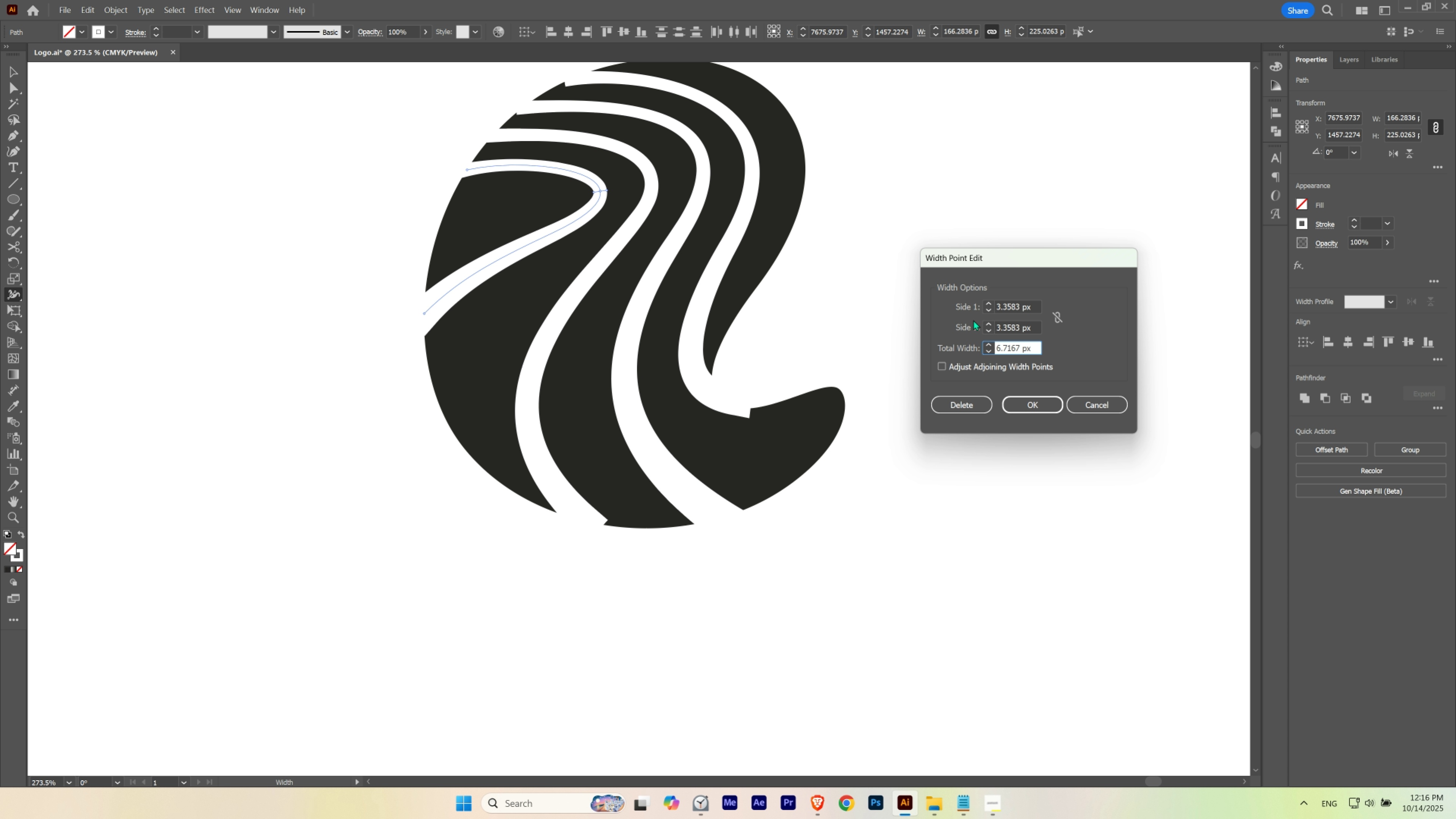 
left_click([1107, 406])
 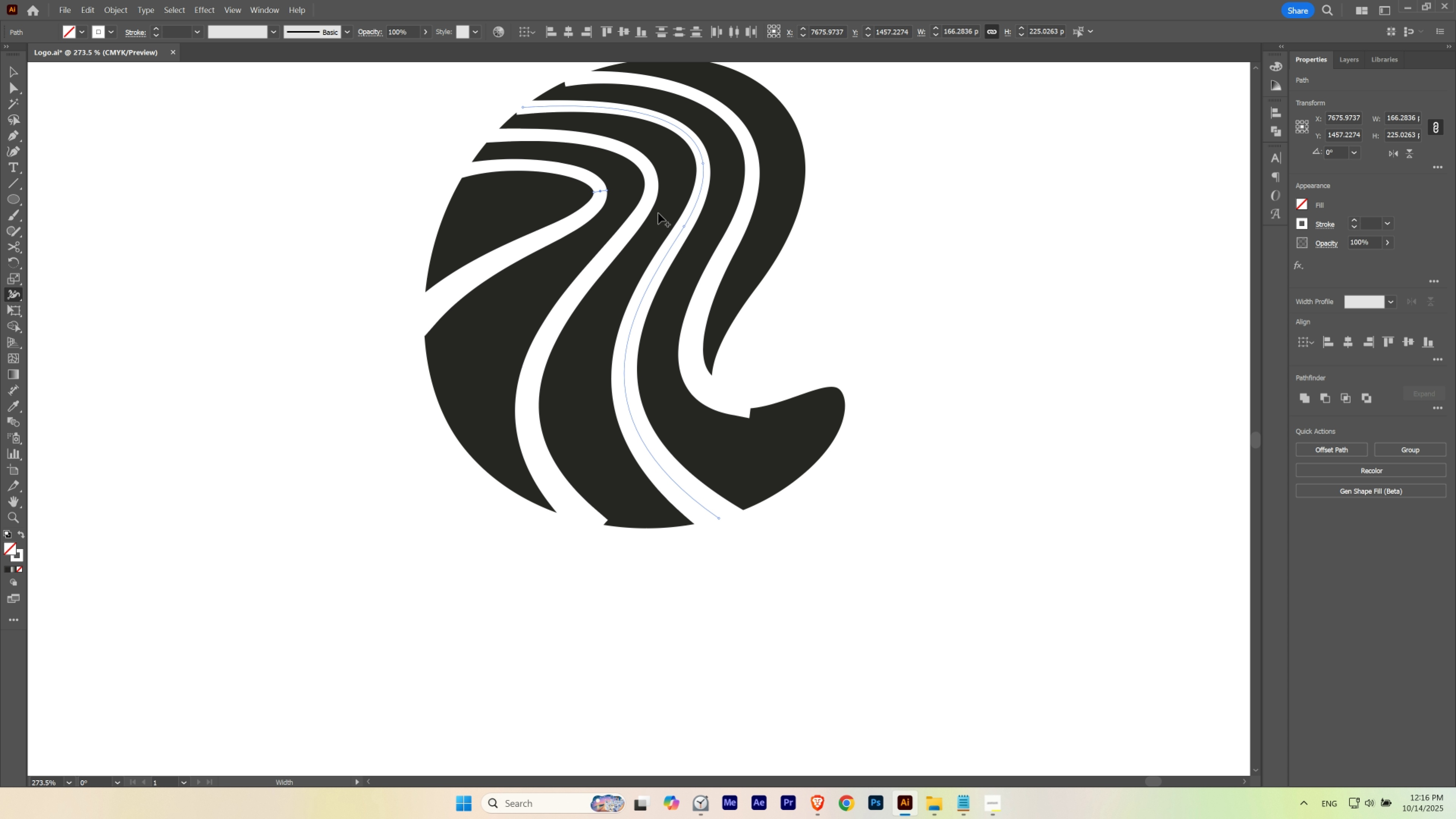 
hold_key(key=Space, duration=2.04)
 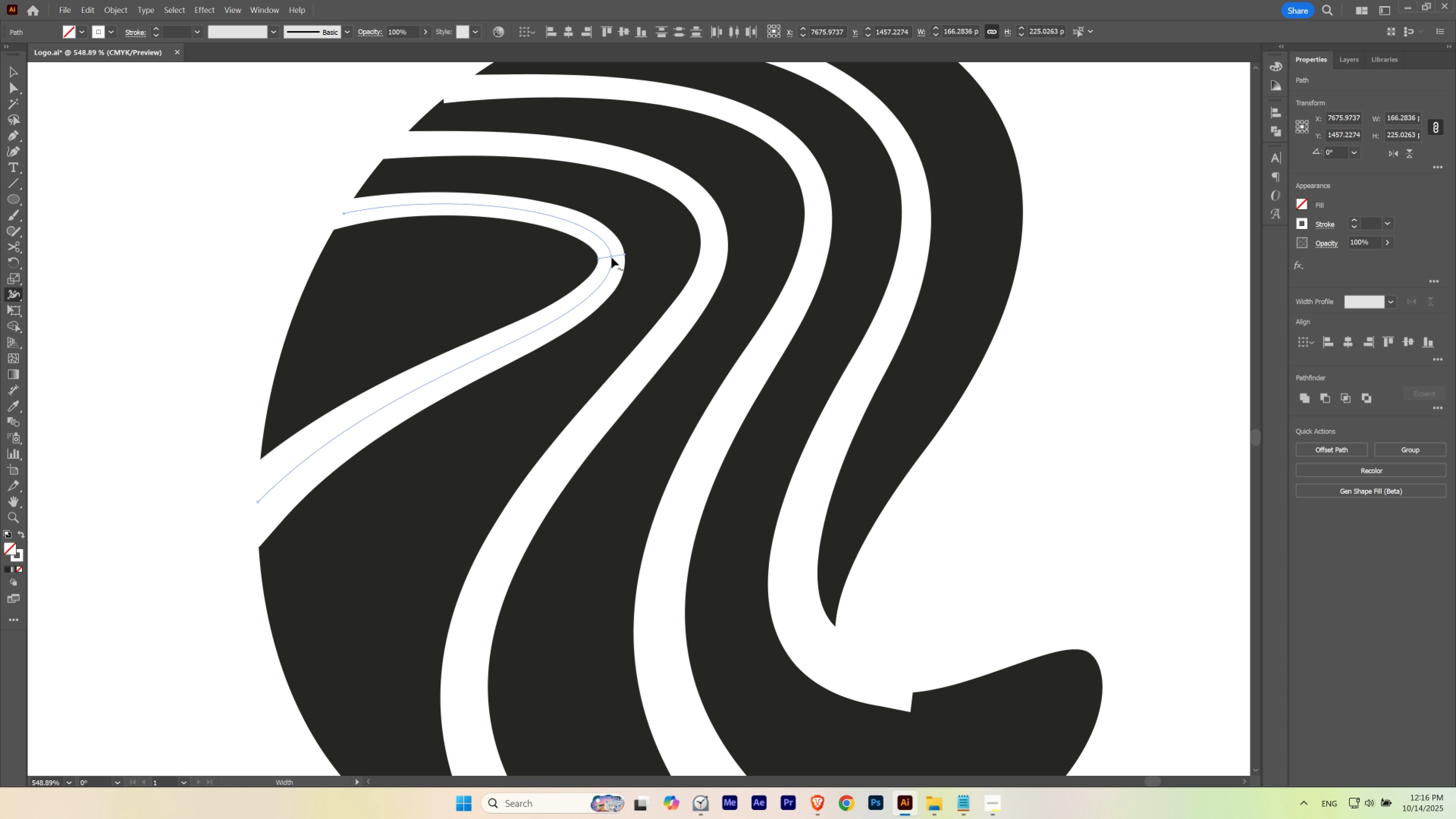 
hold_key(key=ControlLeft, duration=0.95)
 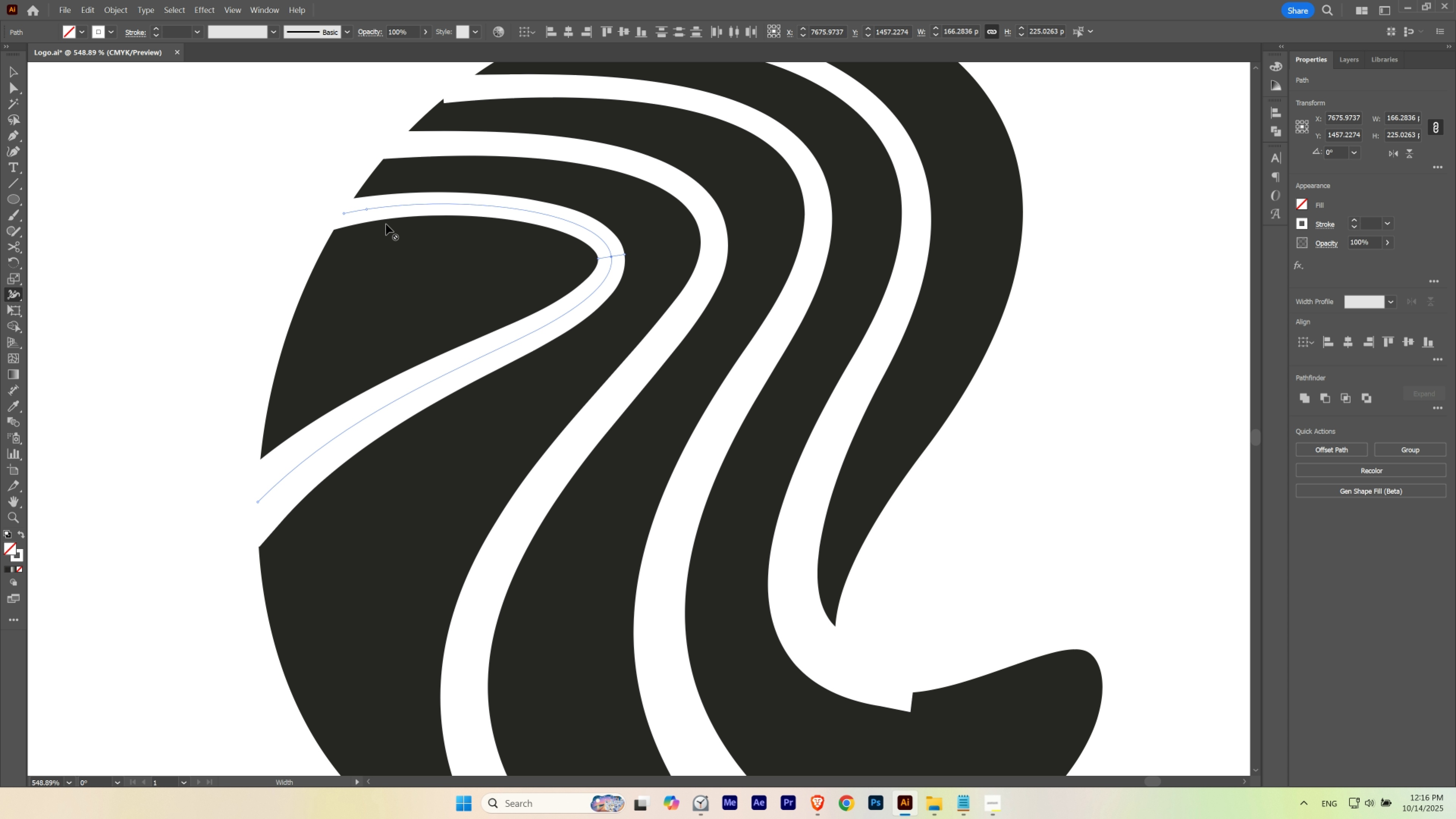 
key(V)
 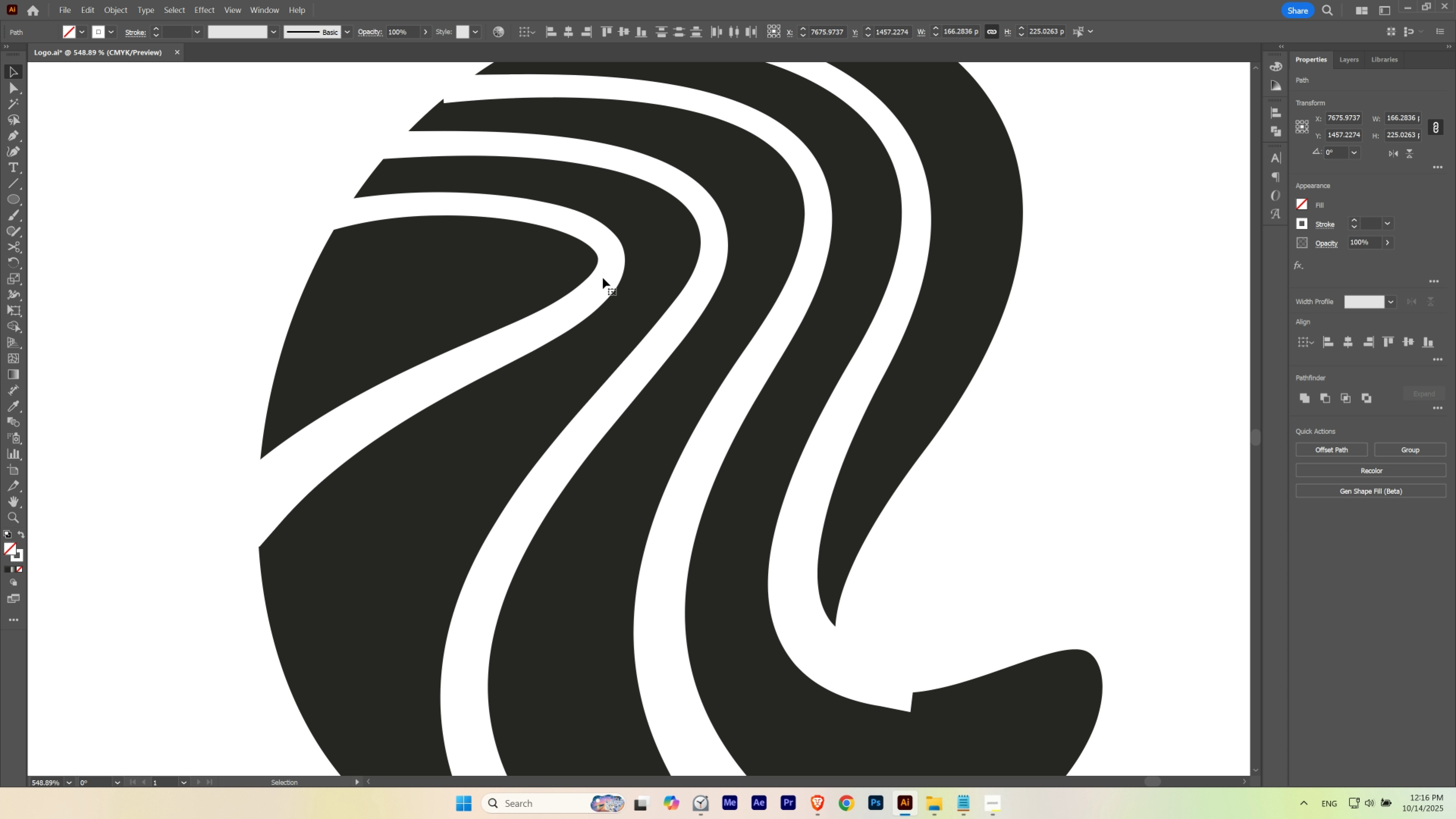 
left_click([603, 277])
 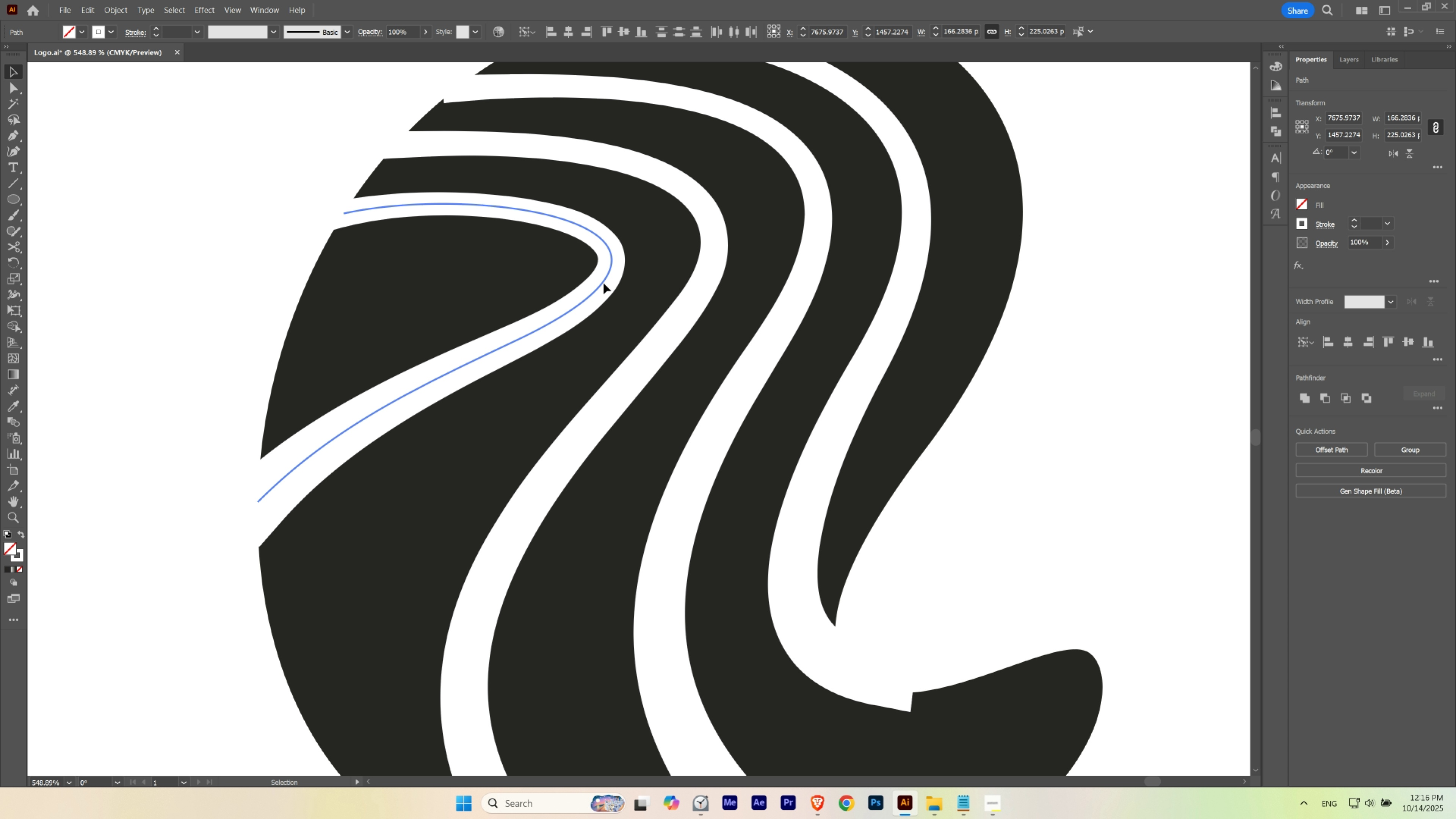 
left_click([603, 283])
 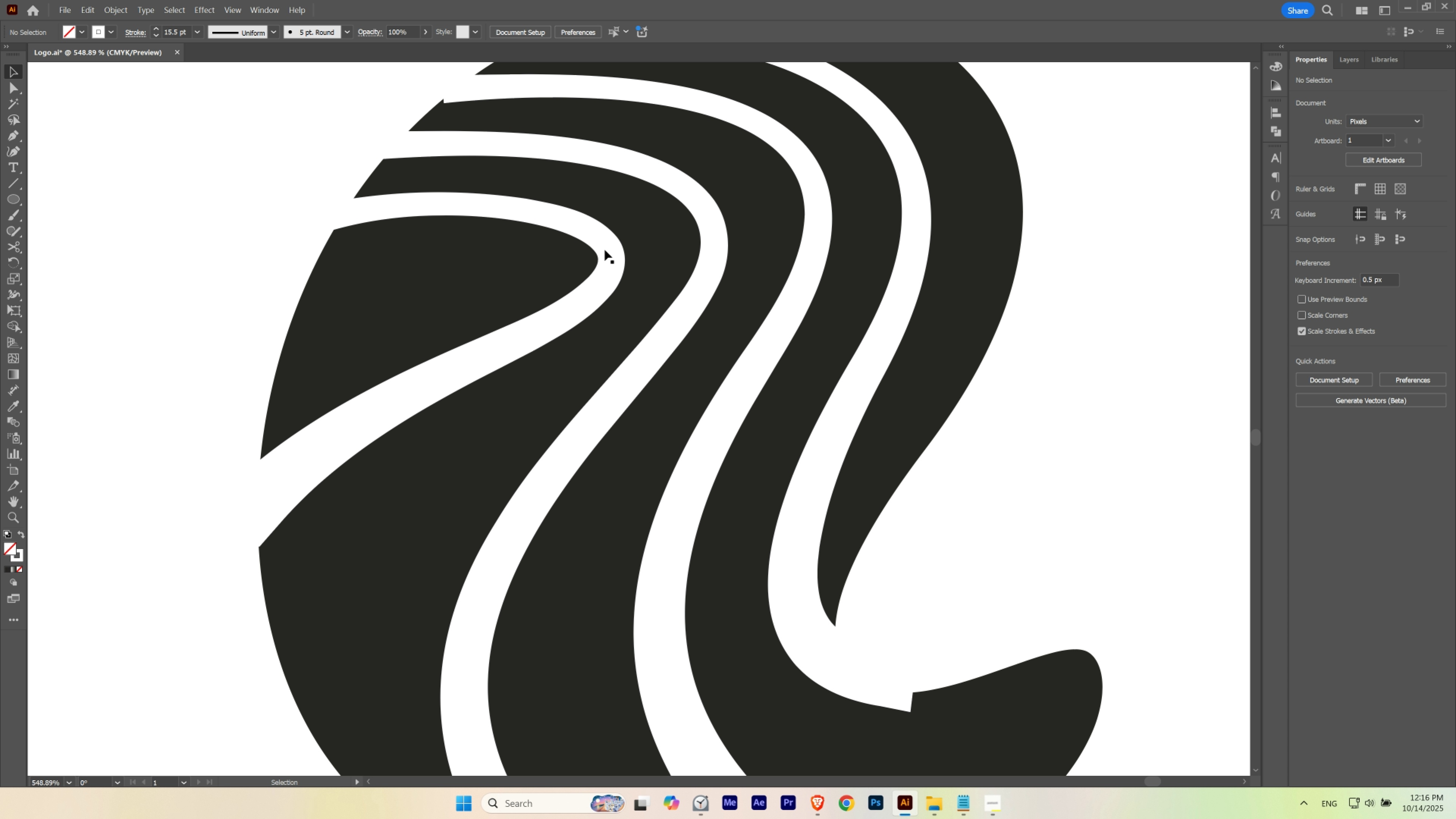 
left_click([606, 249])
 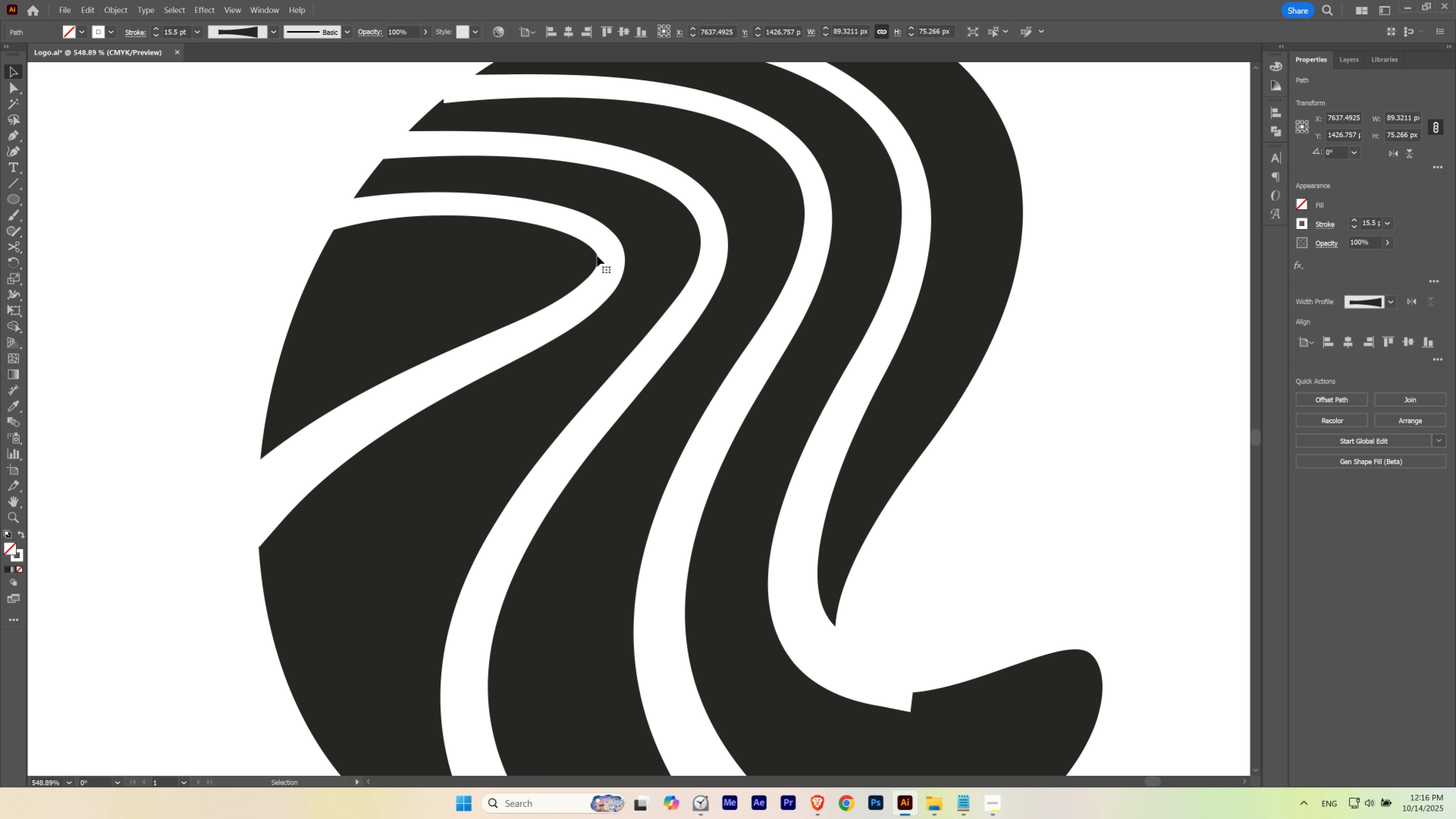 
key(Control+Y)
 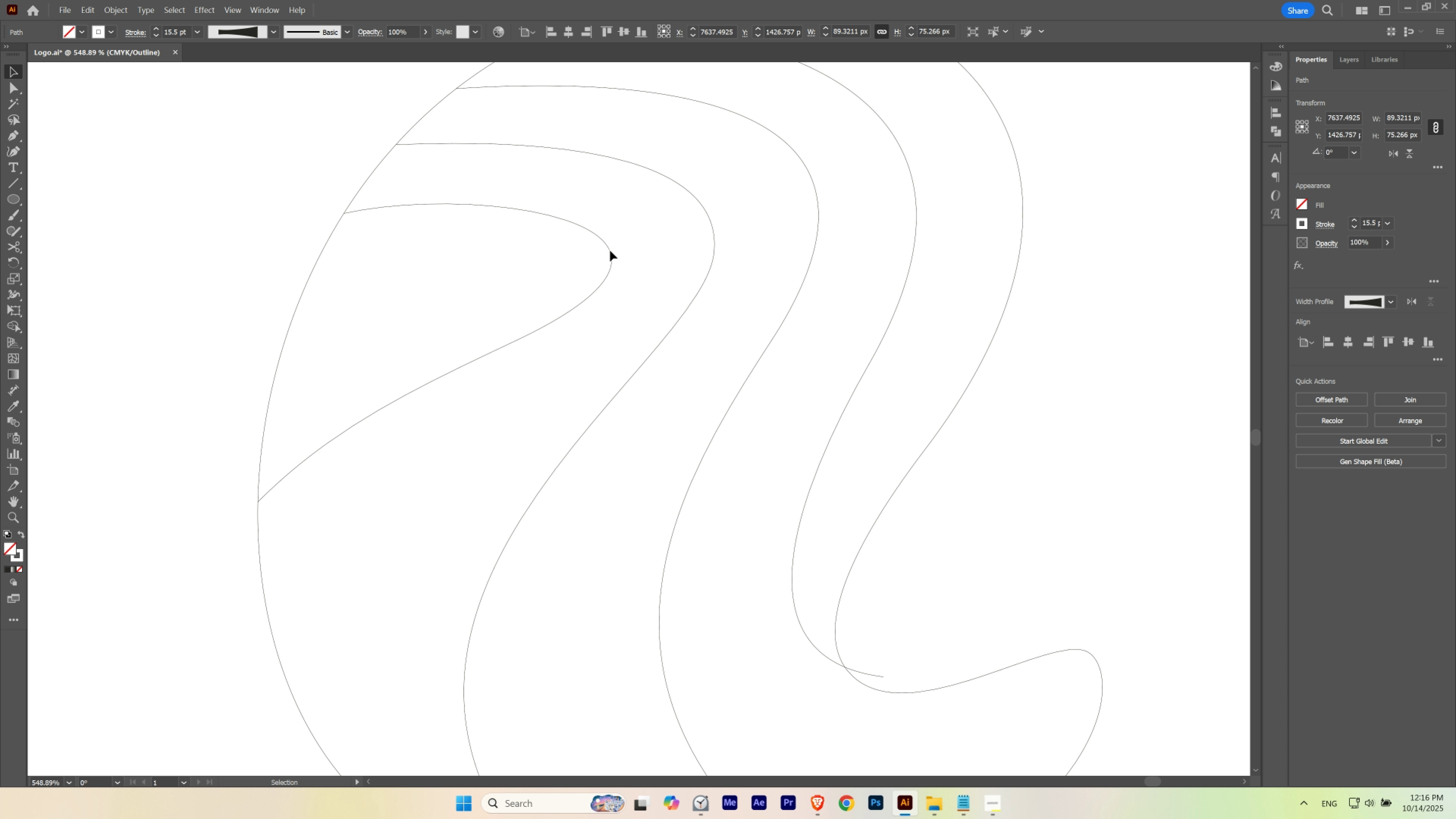 
key(Control+ControlLeft)
 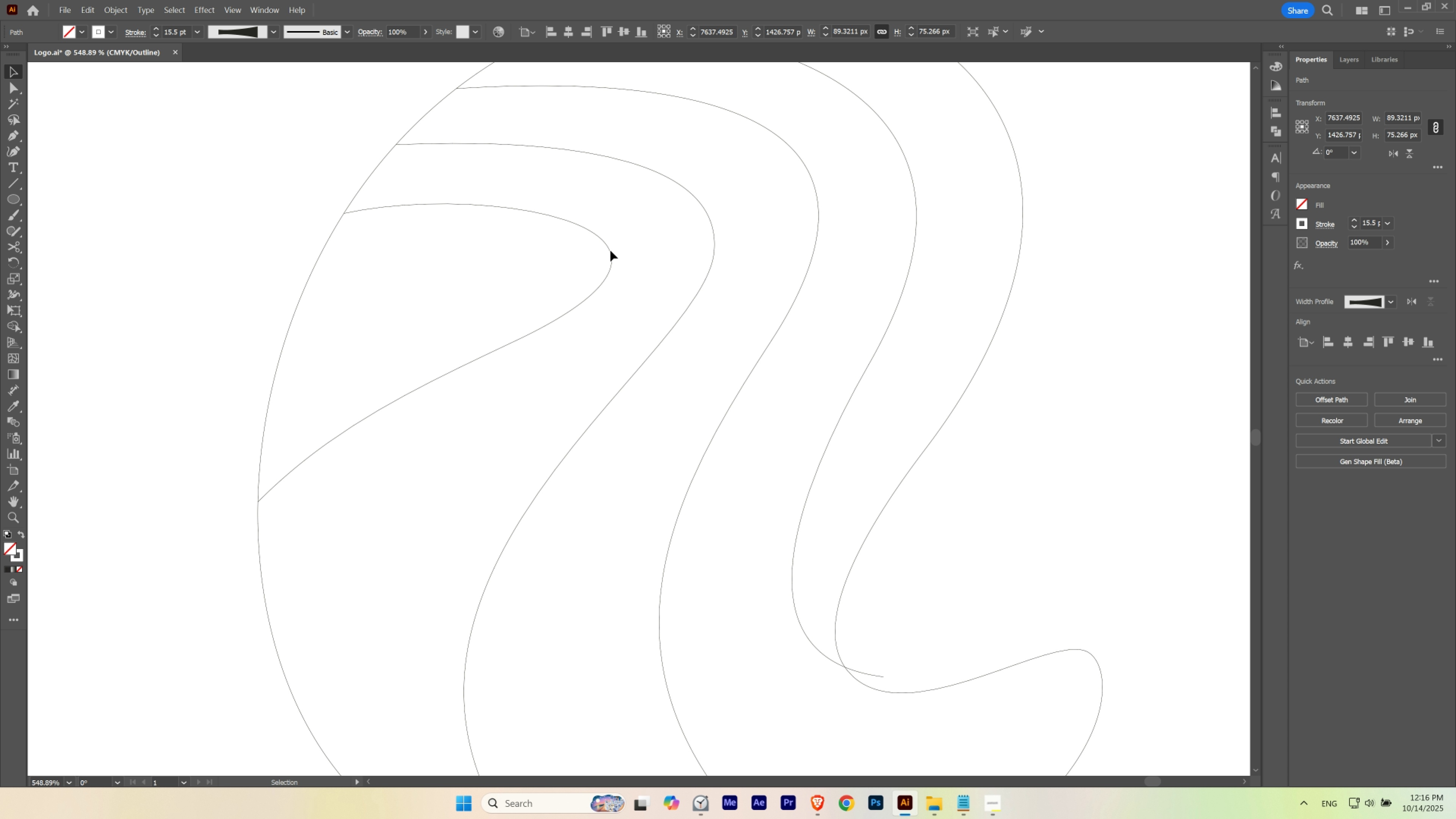 
left_click([610, 251])
 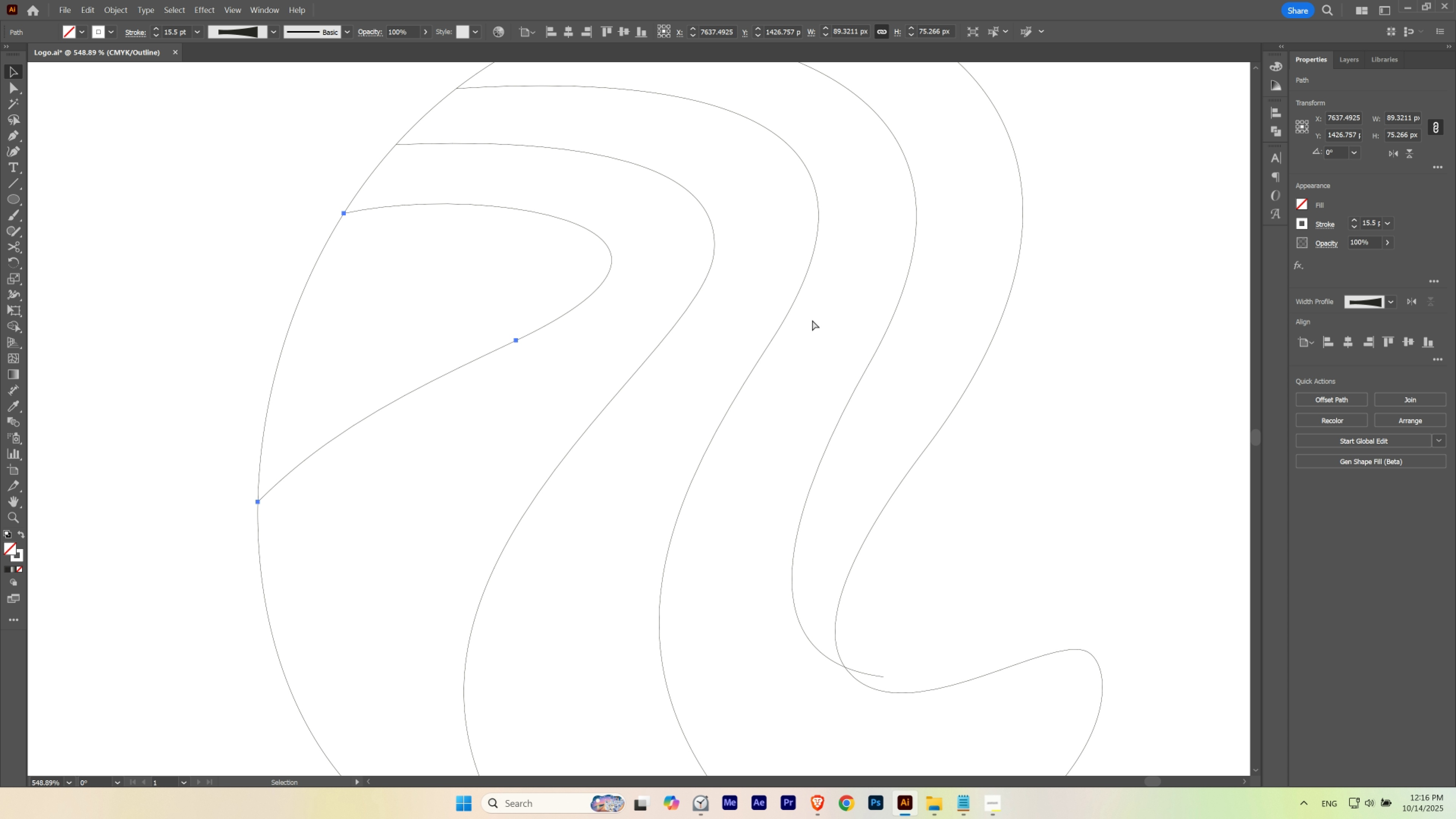 
key(Control+ControlLeft)
 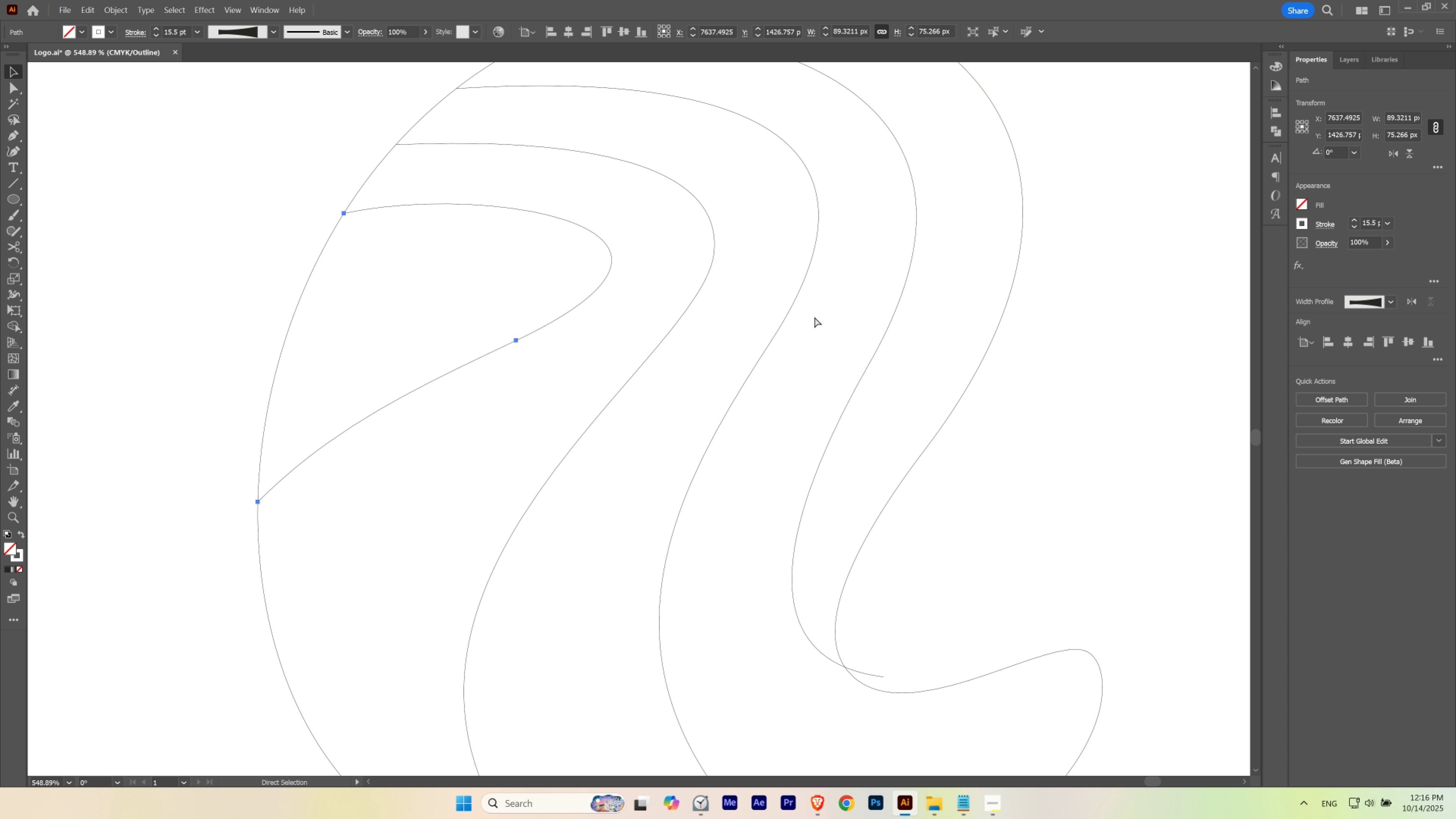 
key(Control+H)
 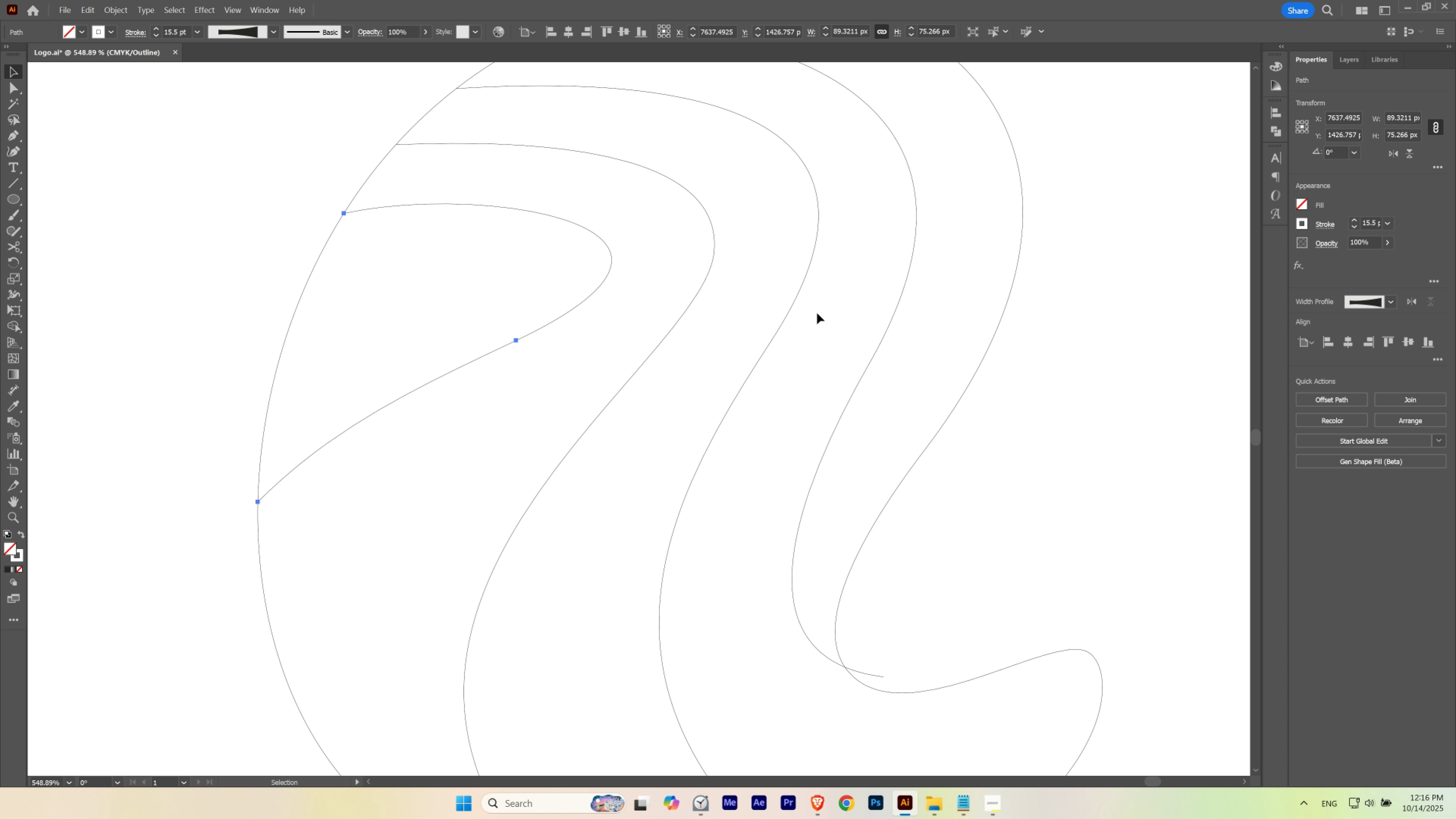 
key(Control+ControlLeft)
 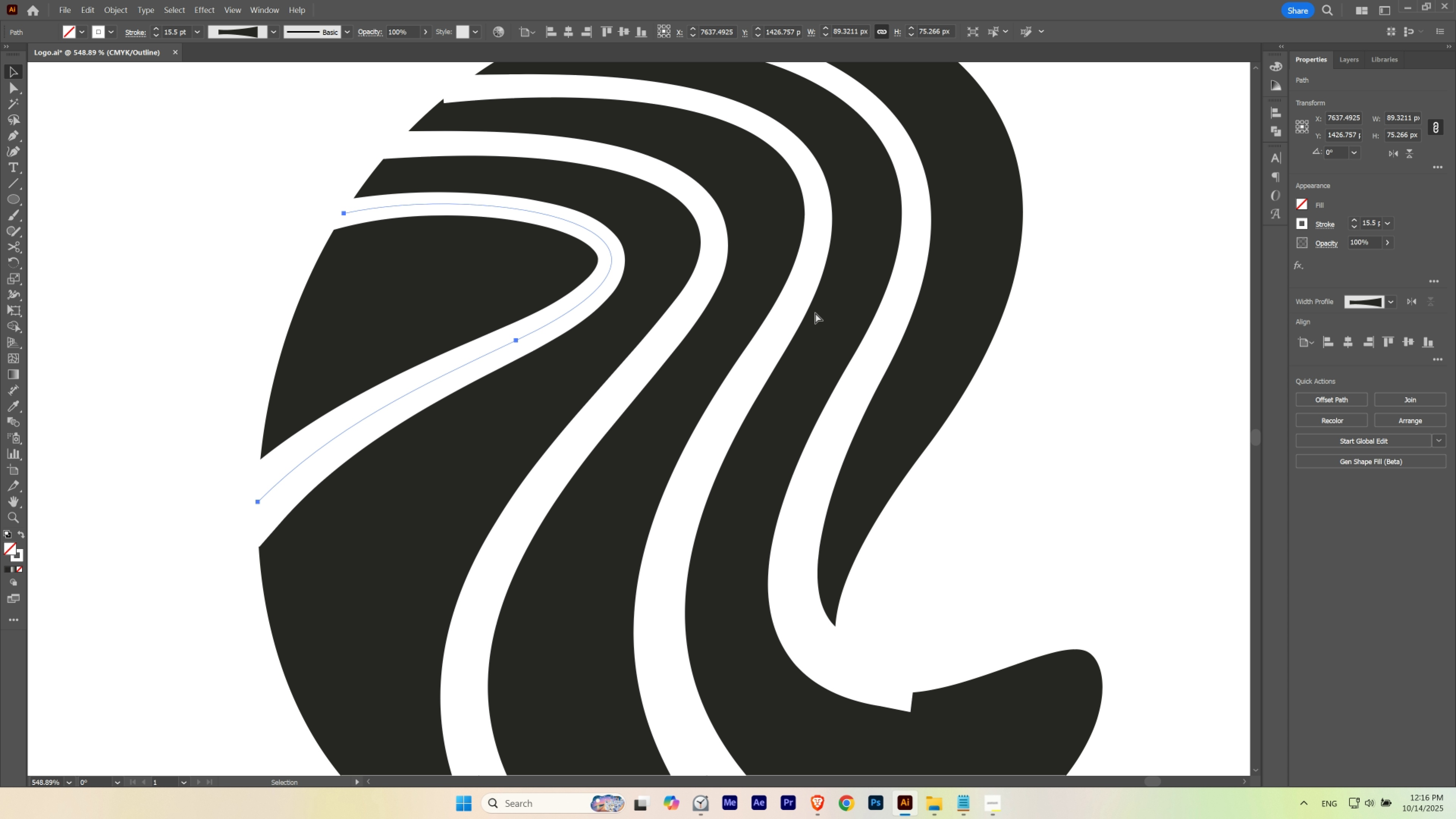 
key(Control+Y)
 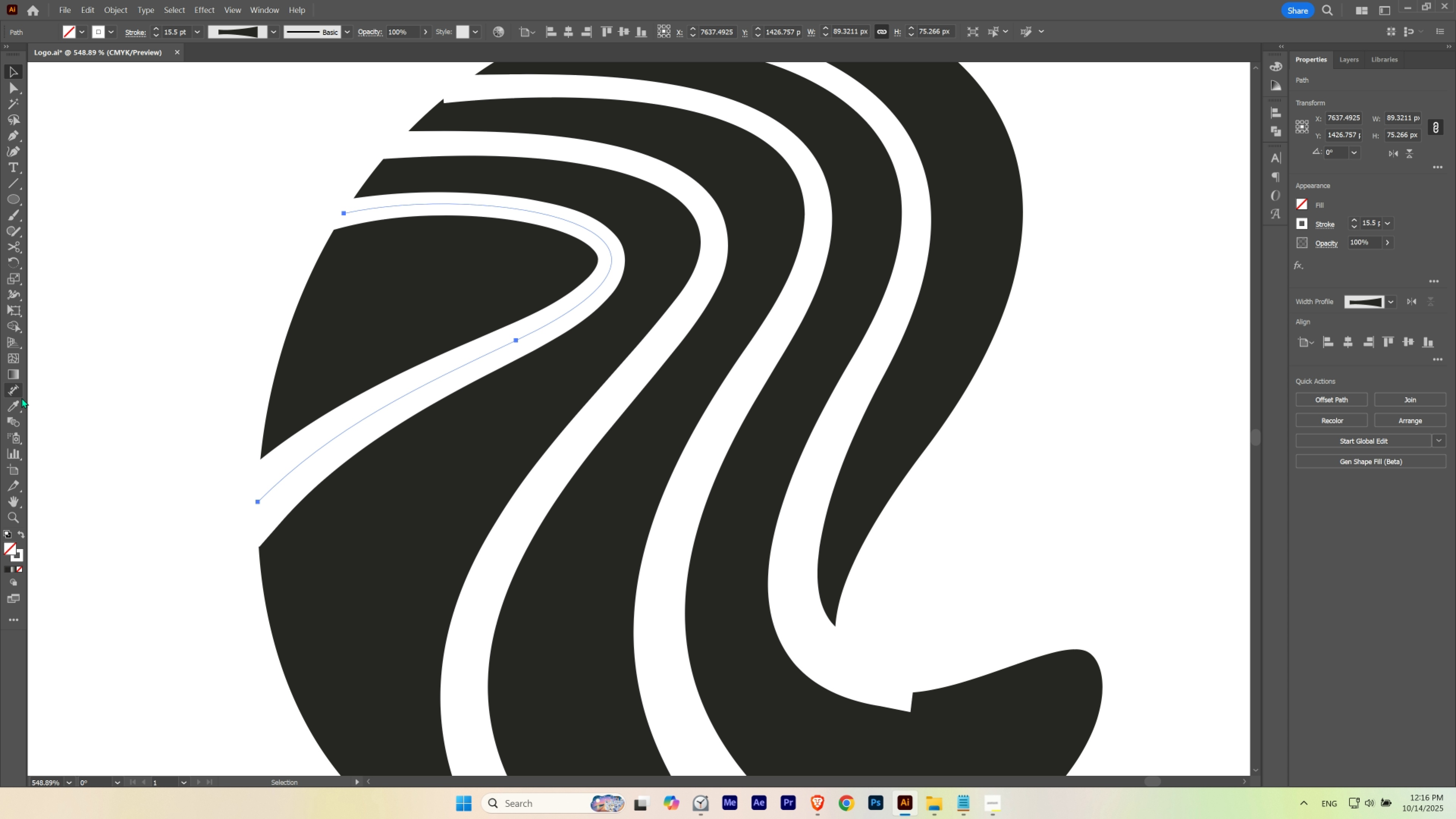 
left_click([17, 291])
 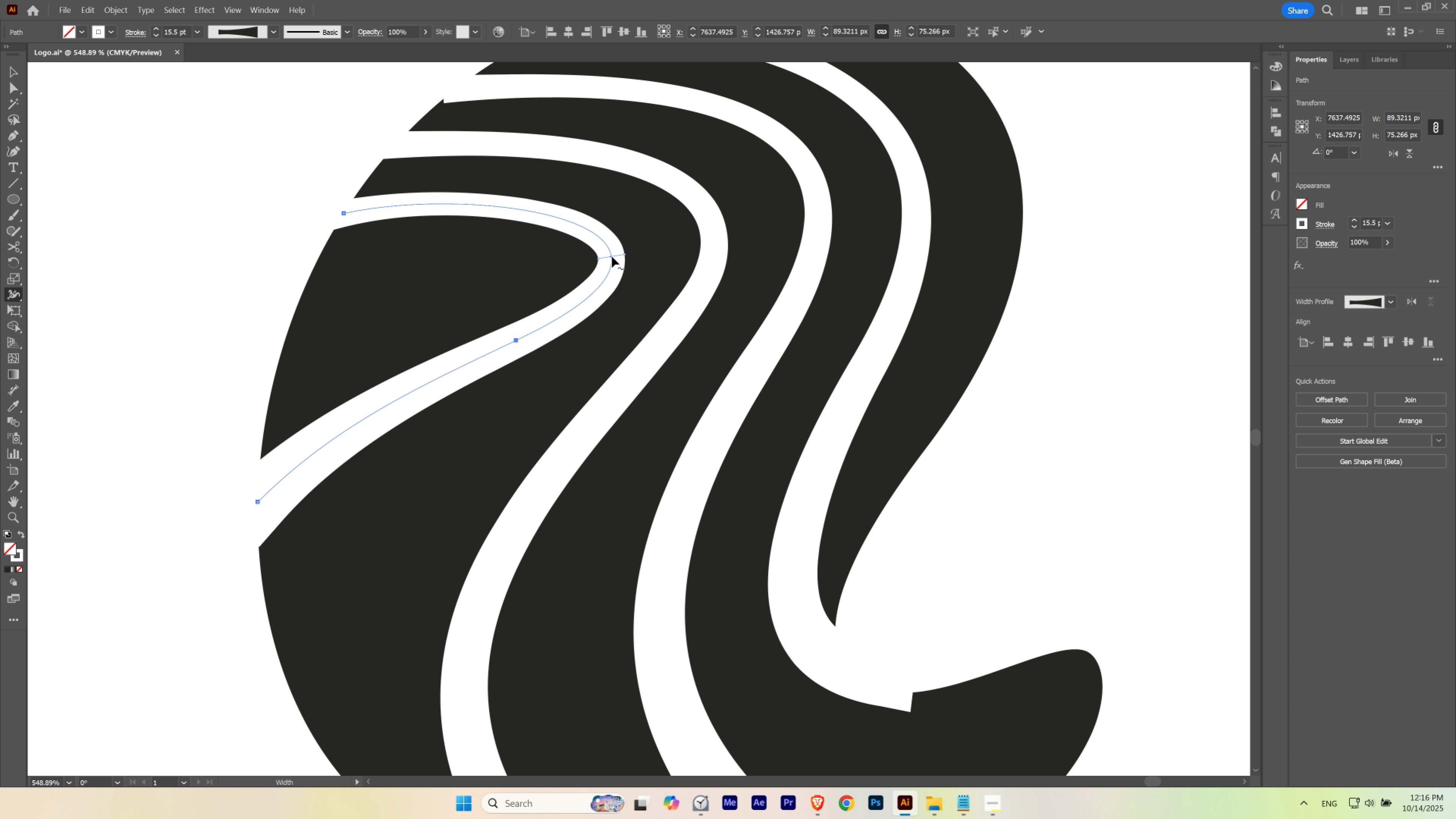 
double_click([612, 257])
 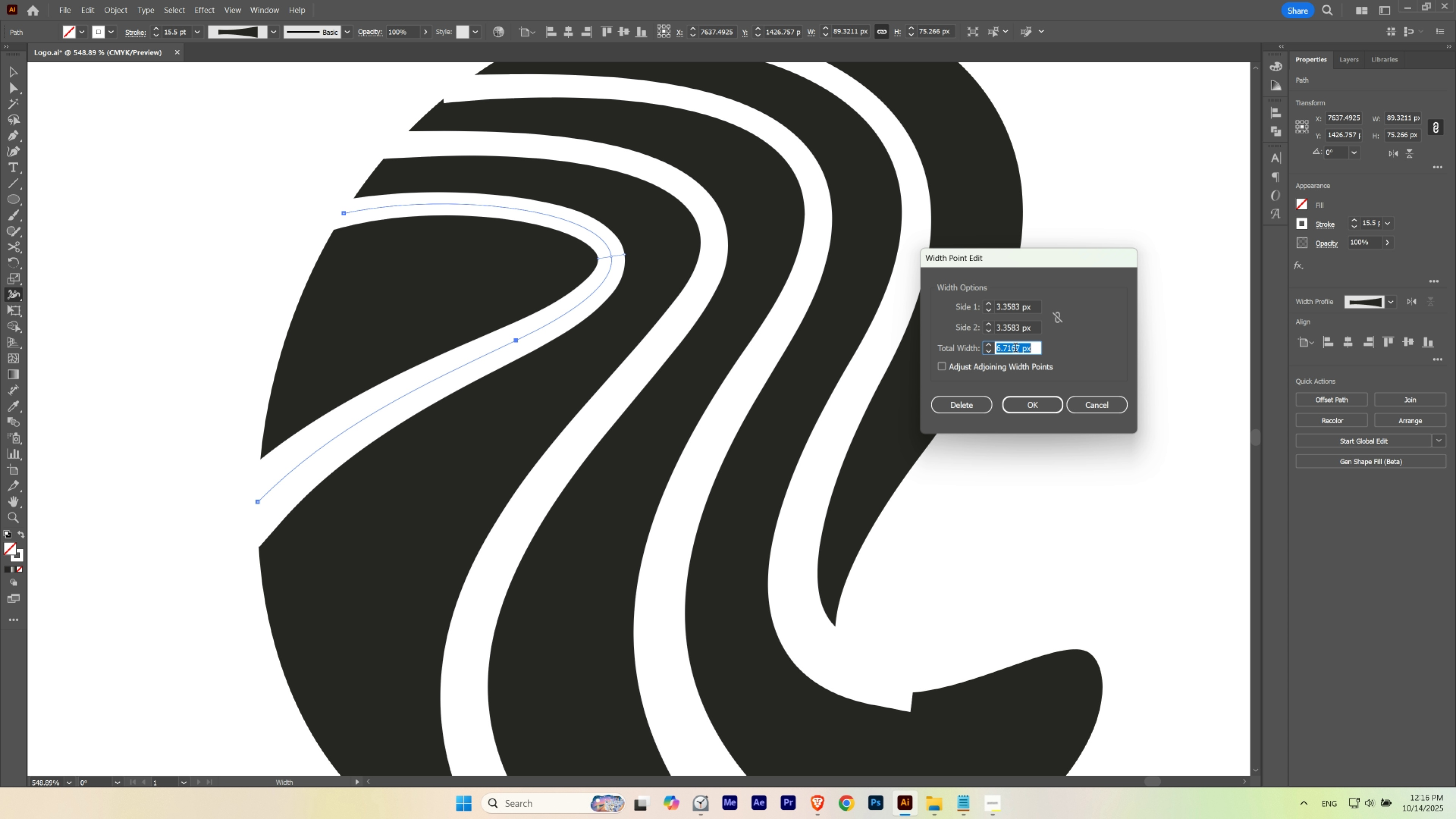 
scroll: coordinate [1015, 349], scroll_direction: up, amount: 1.0
 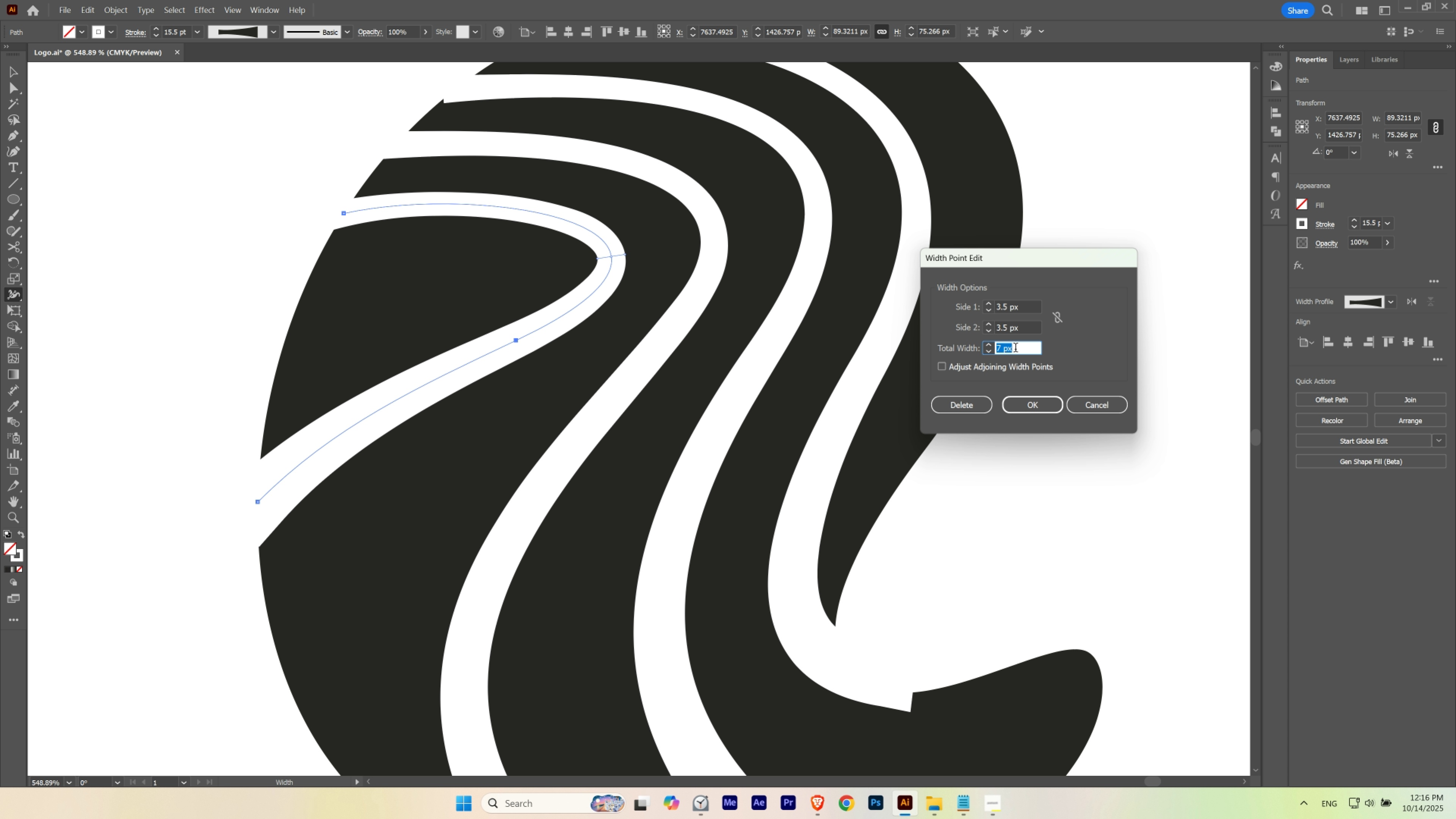 
hold_key(key=ControlLeft, duration=1.5)
scroll: coordinate [1014, 349], scroll_direction: none, amount: 0.0
 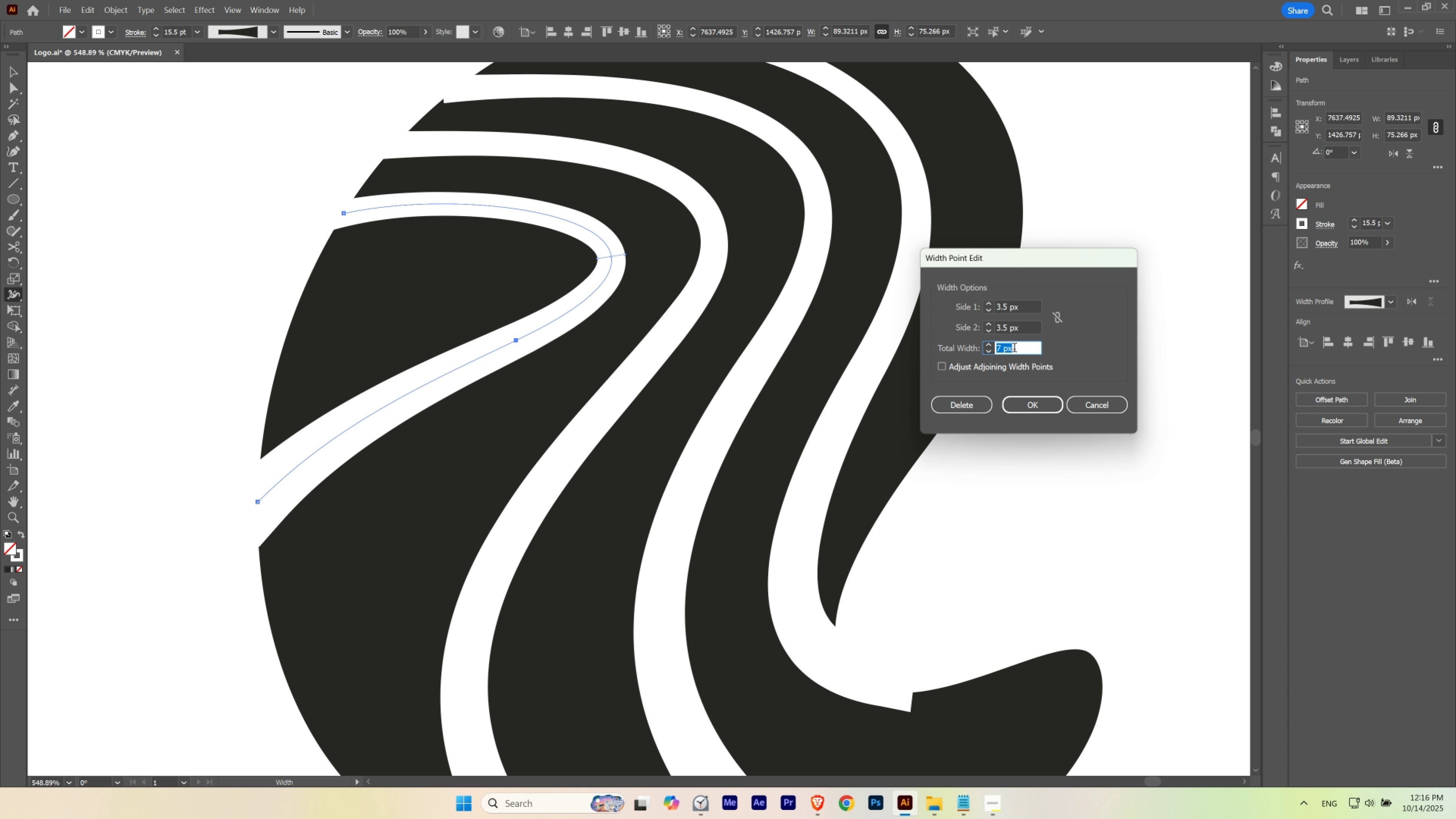 
scroll: coordinate [1014, 349], scroll_direction: up, amount: 1.0
 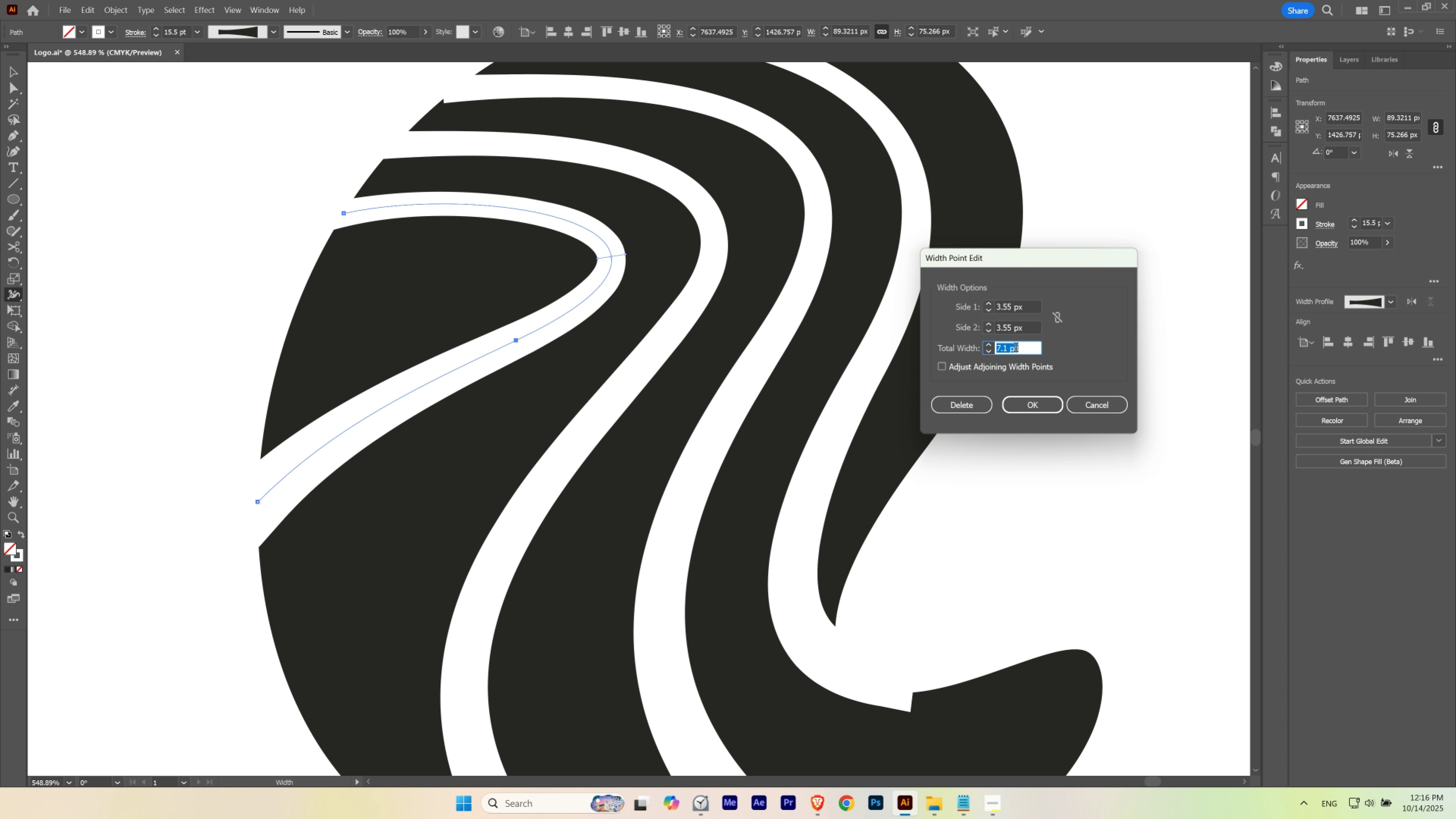 
hold_key(key=ControlLeft, duration=1.52)
 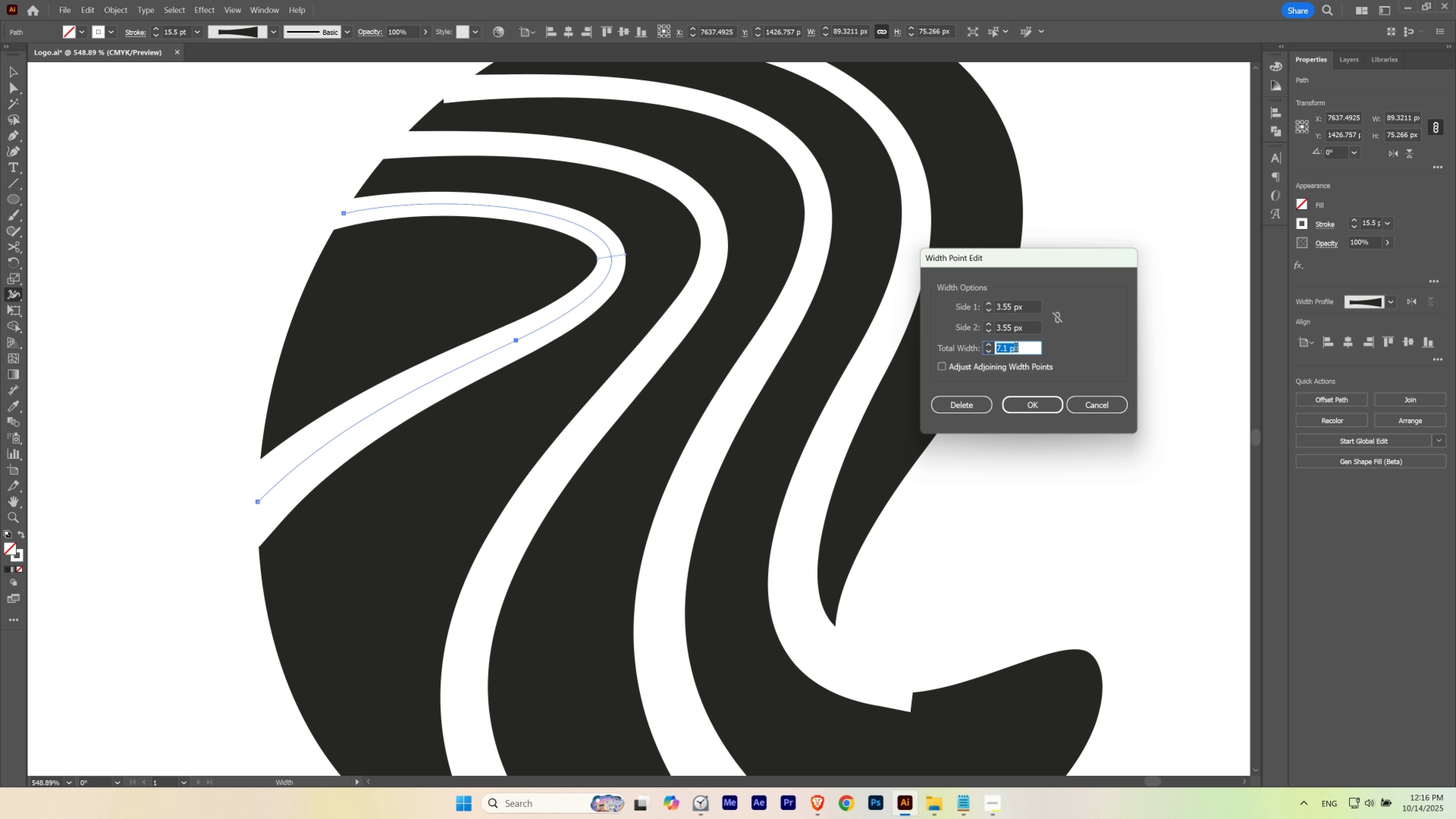 
hold_key(key=ControlLeft, duration=1.52)
 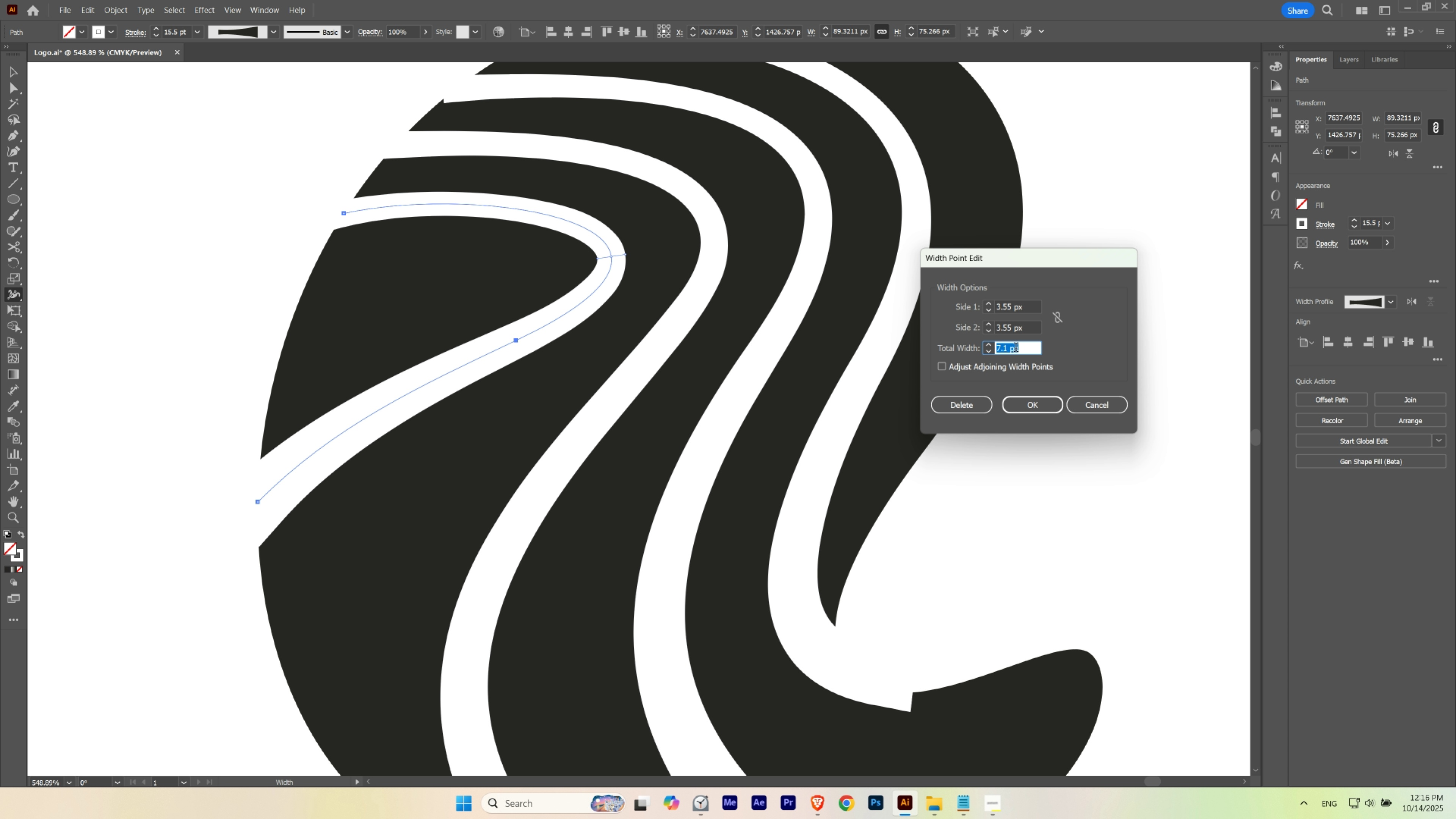 
key(Control+ControlLeft)
 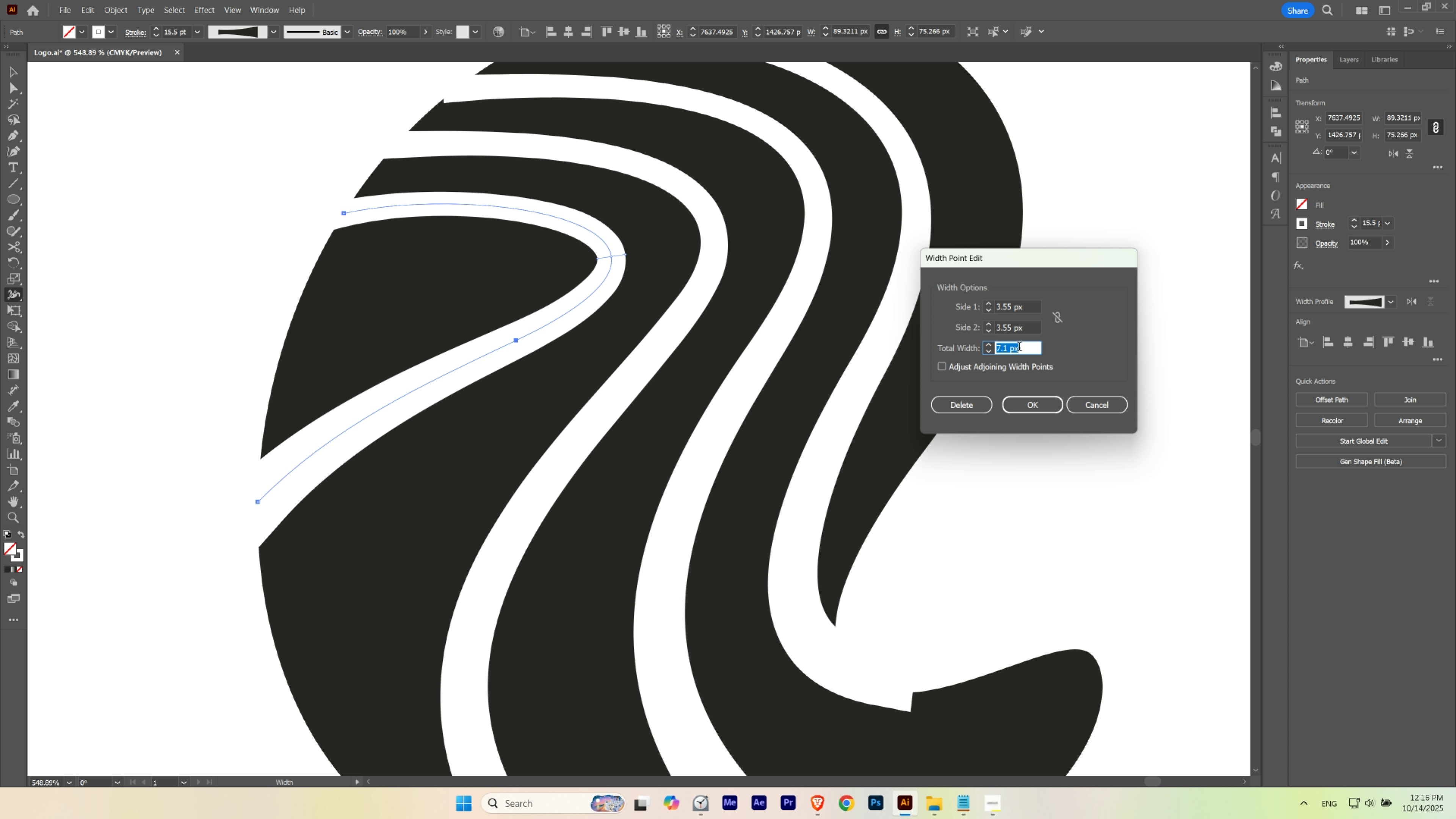 
key(Control+A)
 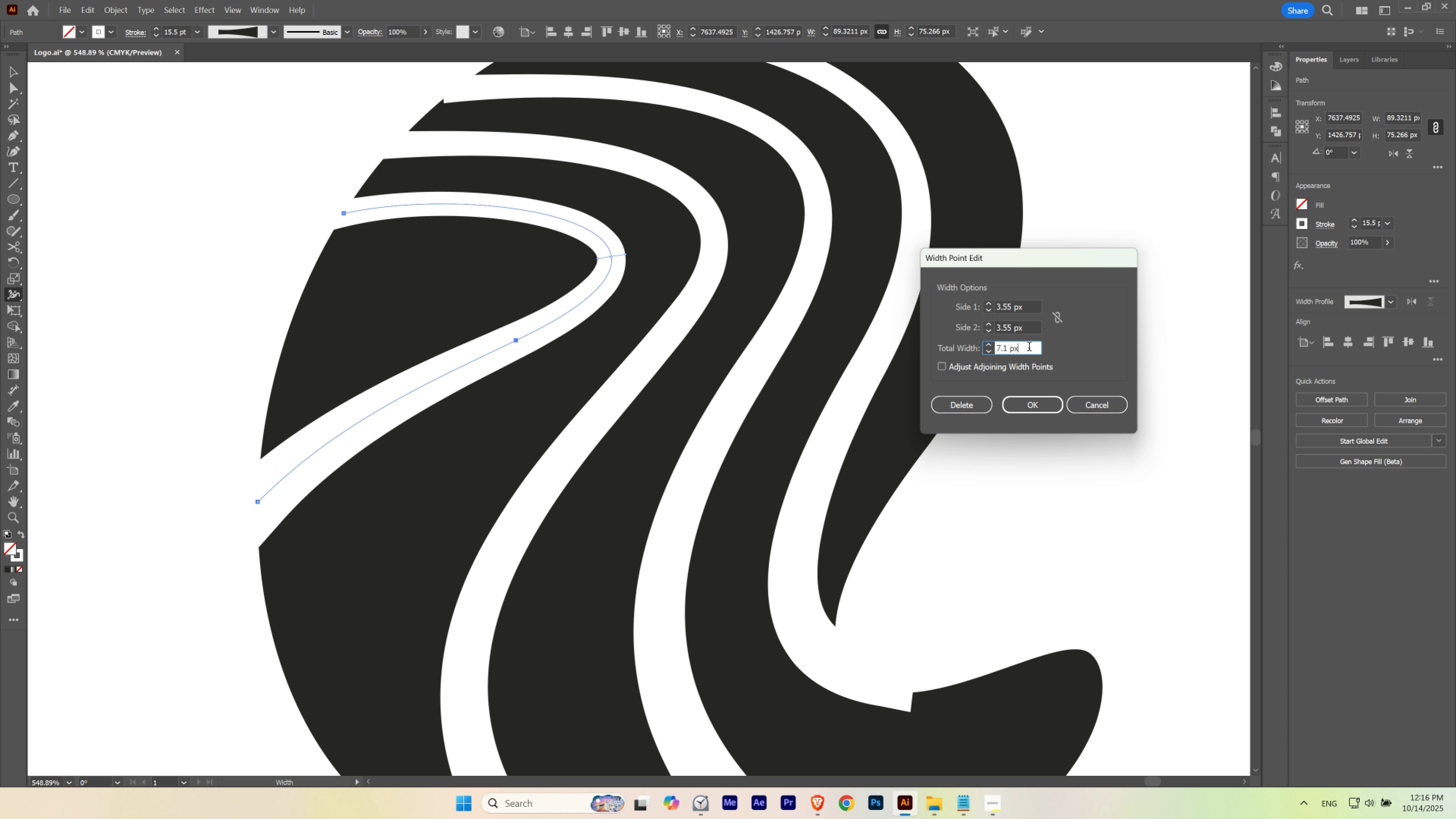 
left_click([1029, 348])
 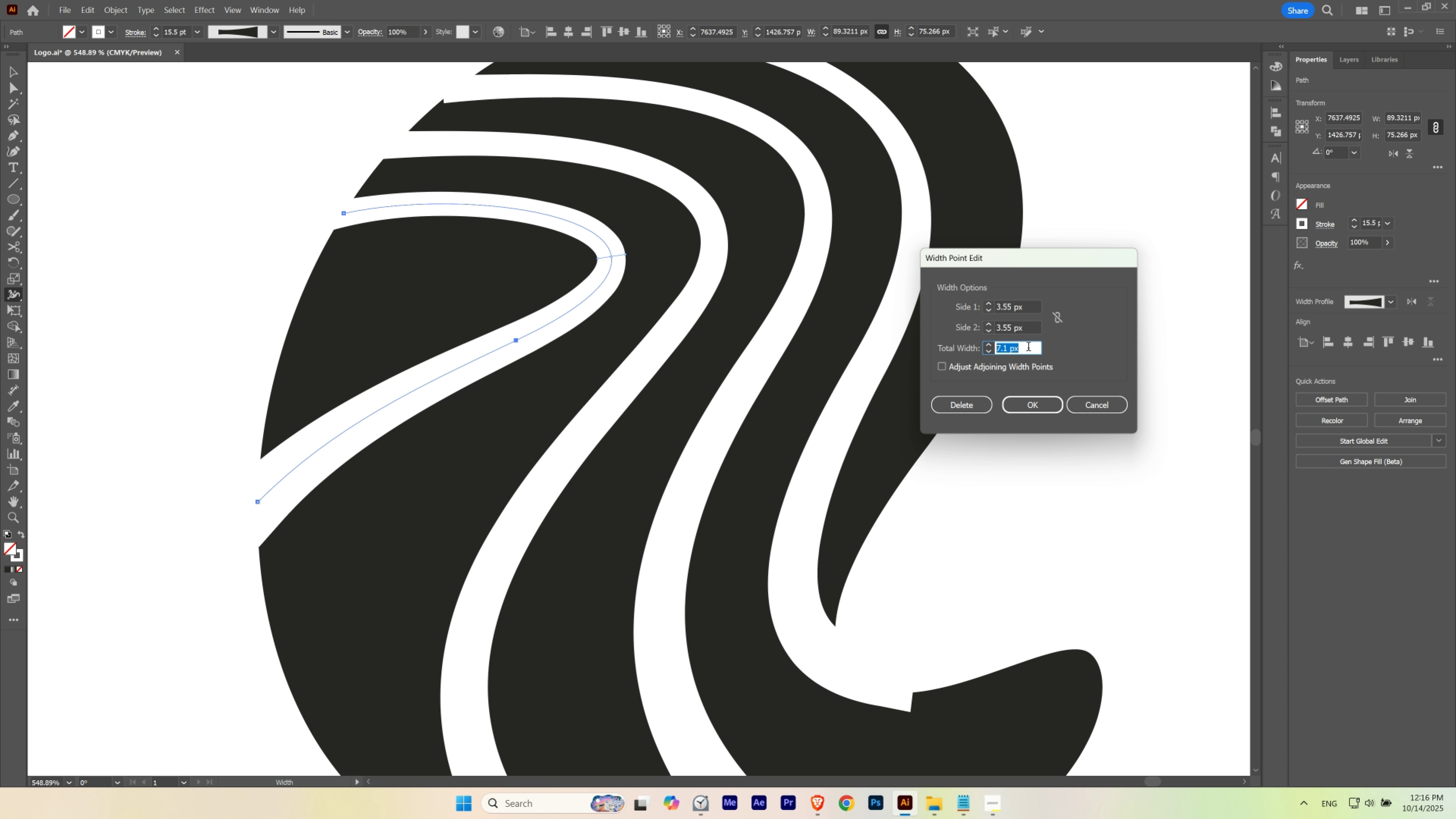 
hold_key(key=ControlLeft, duration=1.53)
scroll: coordinate [1017, 349], scroll_direction: down, amount: 1.0
 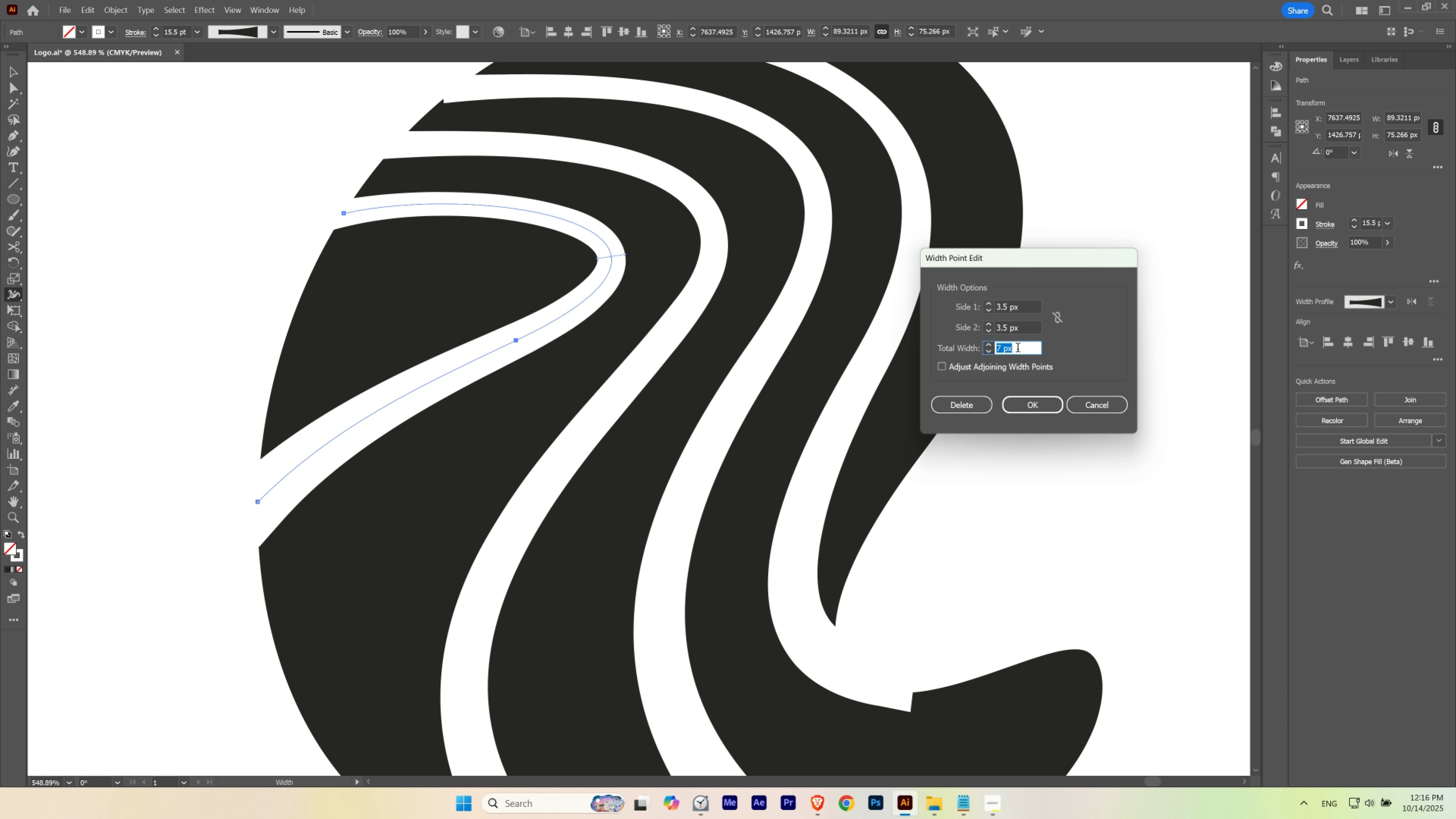 
hold_key(key=ControlLeft, duration=1.52)
scroll: coordinate [1017, 349], scroll_direction: up, amount: 1.0
 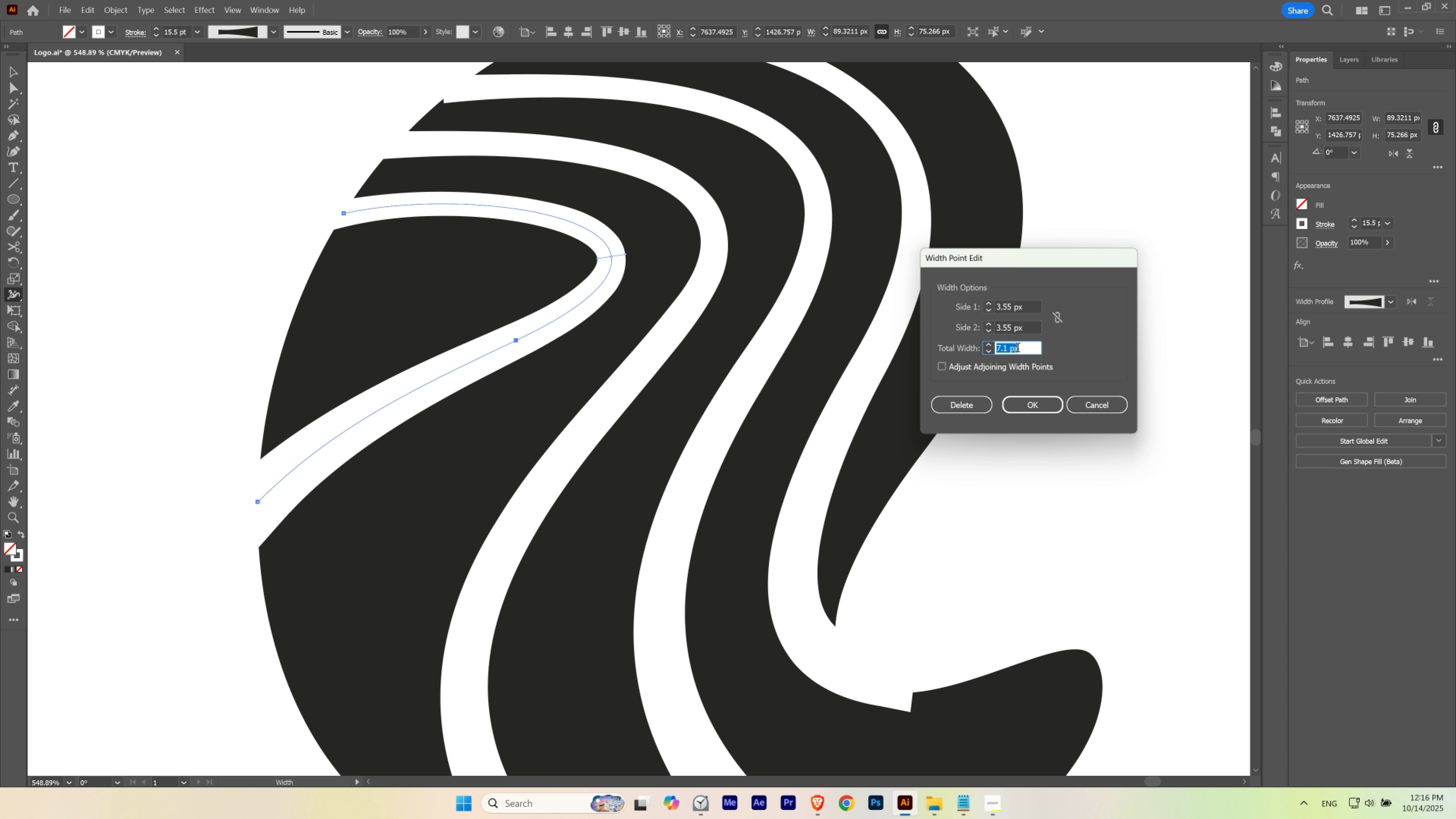 
key(Control+C)
 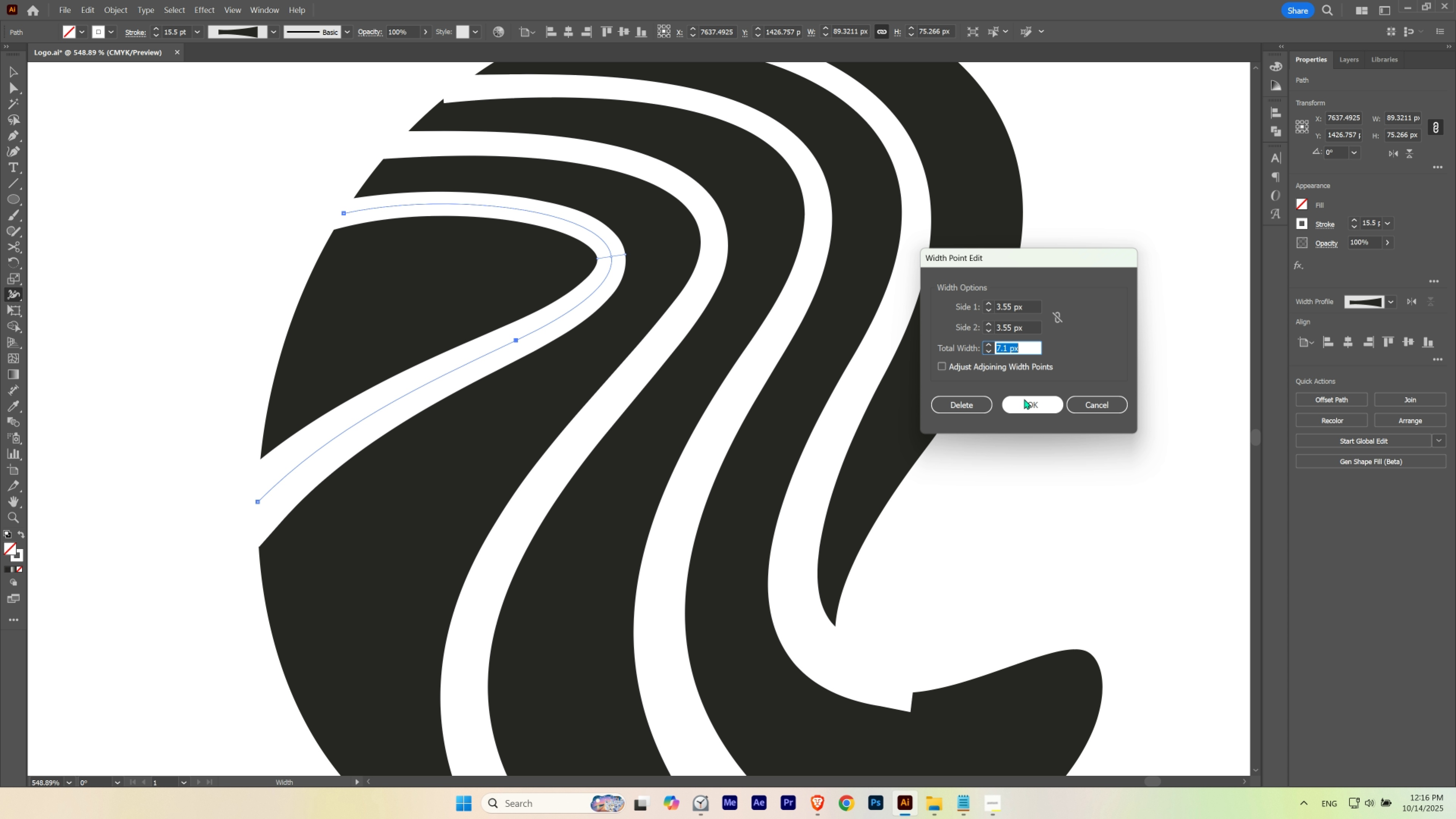 
left_click([1024, 399])
 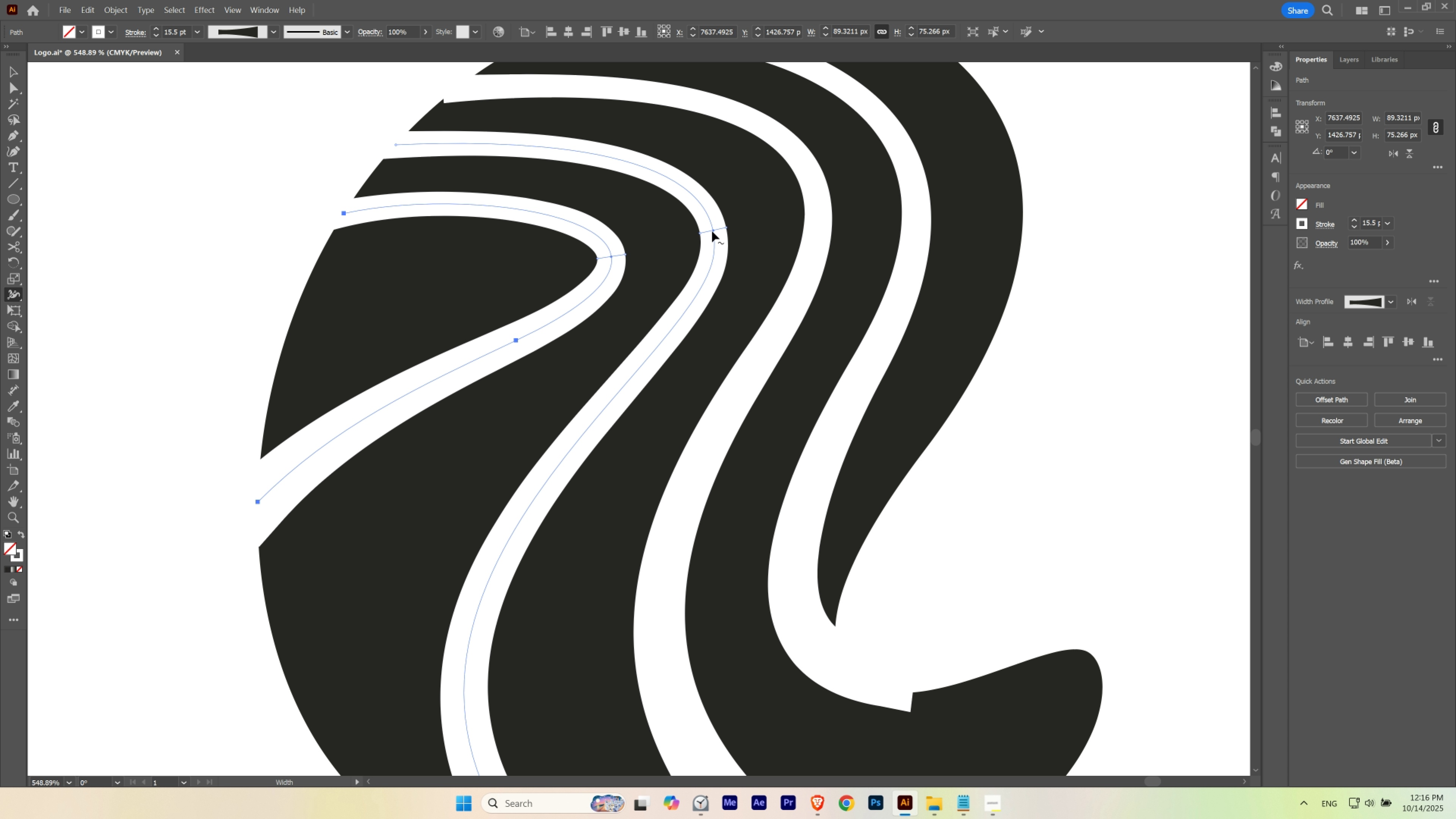 
double_click([712, 231])
 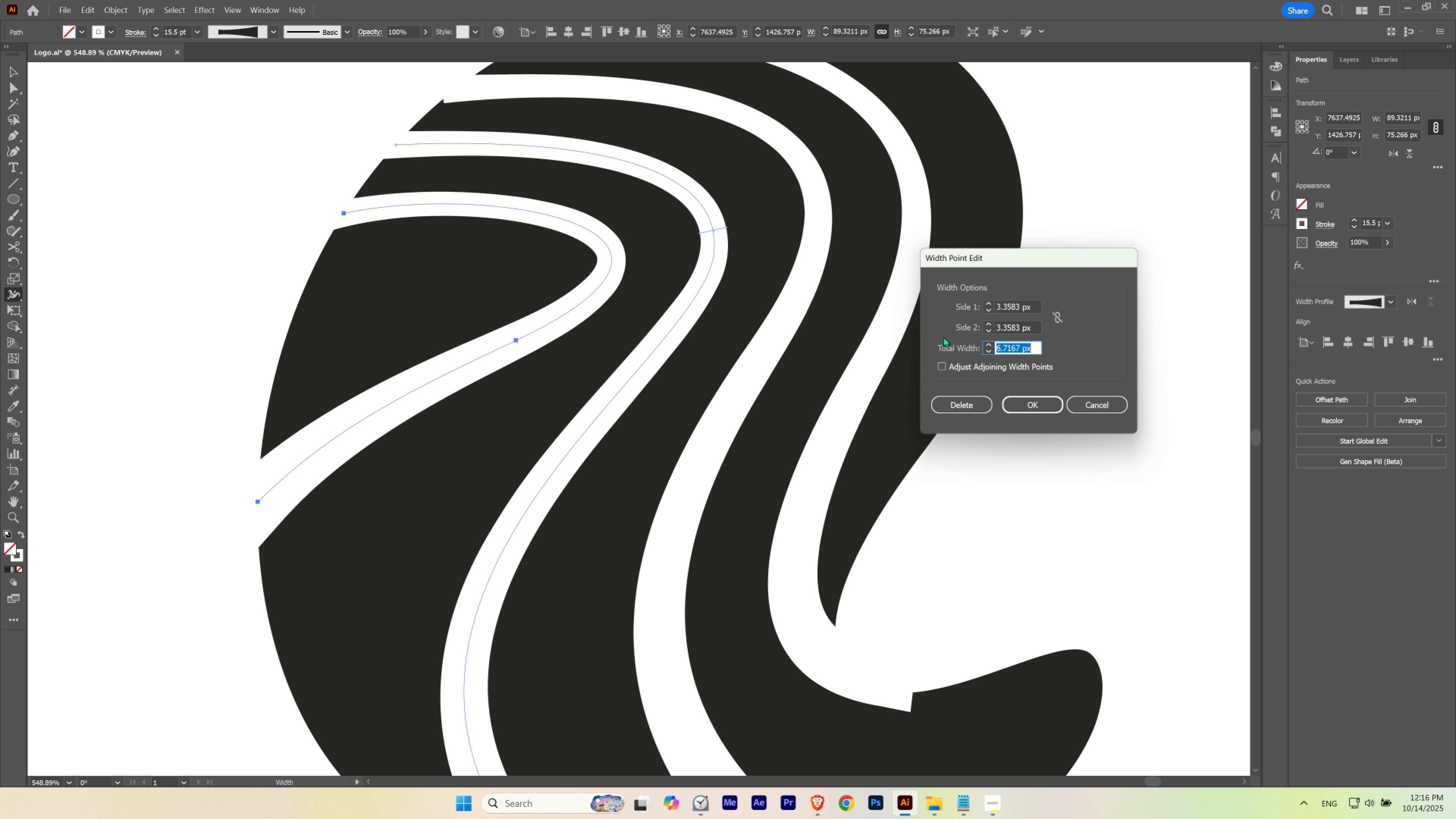 
key(Control+V)
 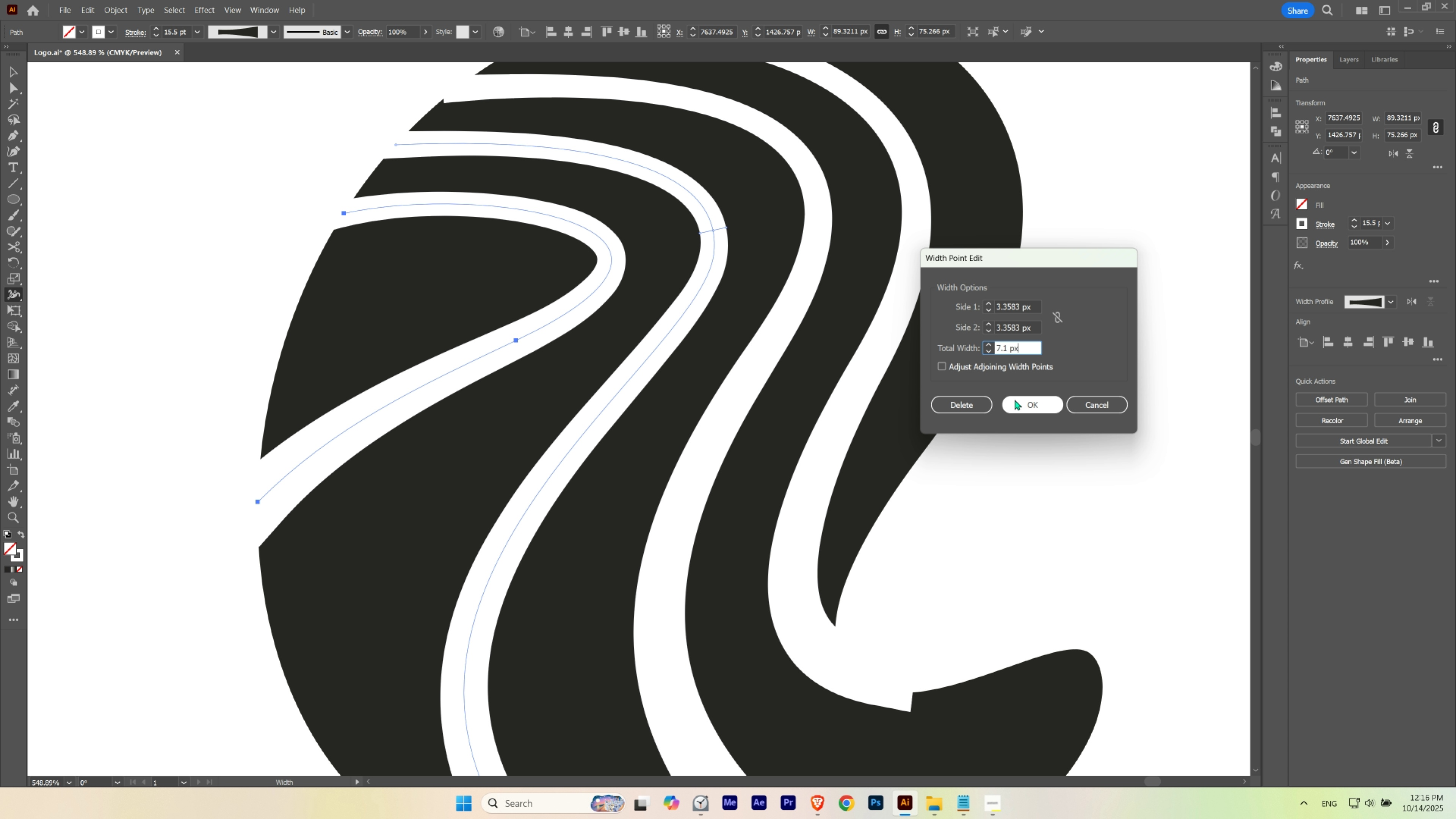 
left_click([1015, 399])
 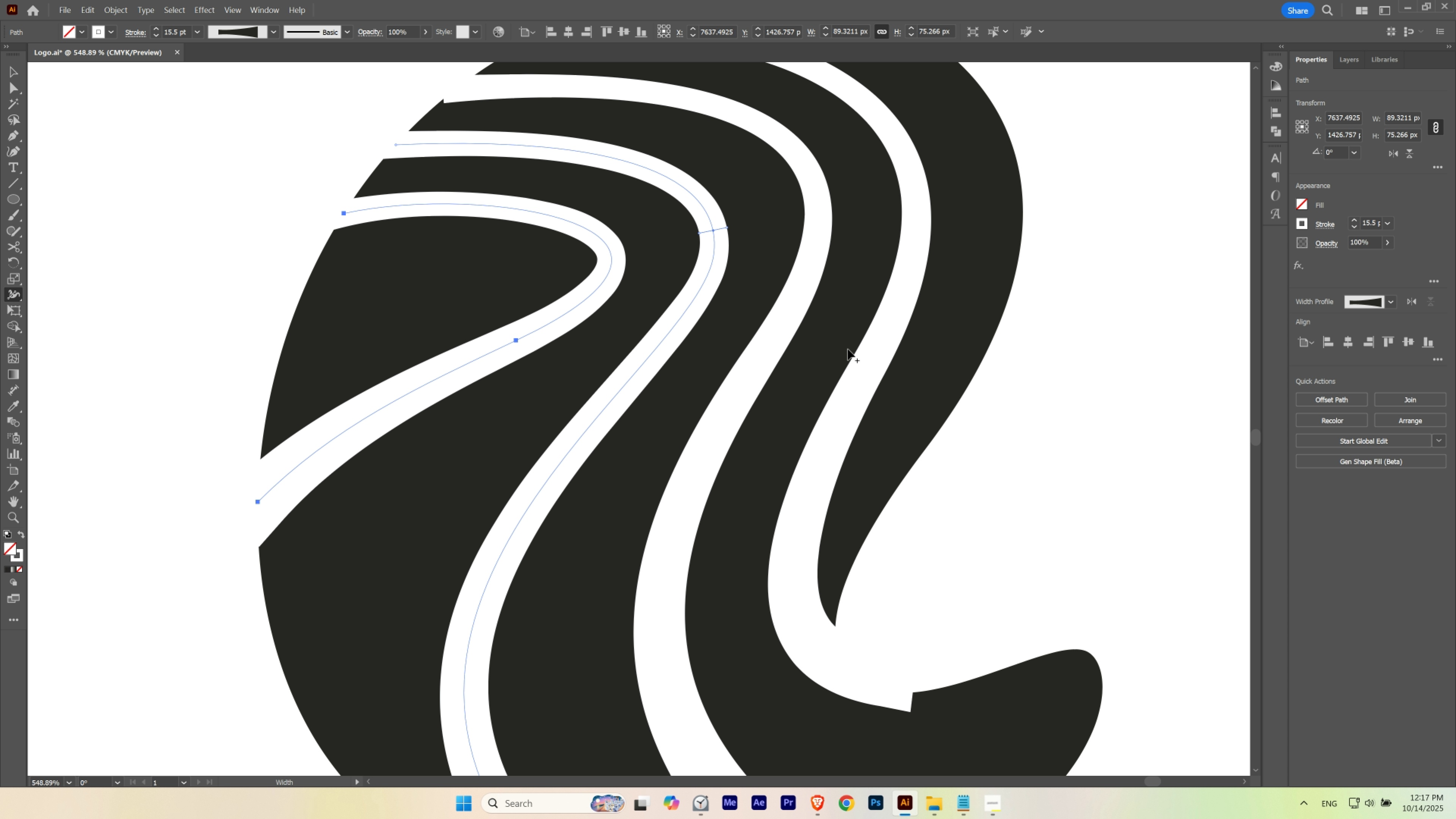 
hold_key(key=Space, duration=1.38)
 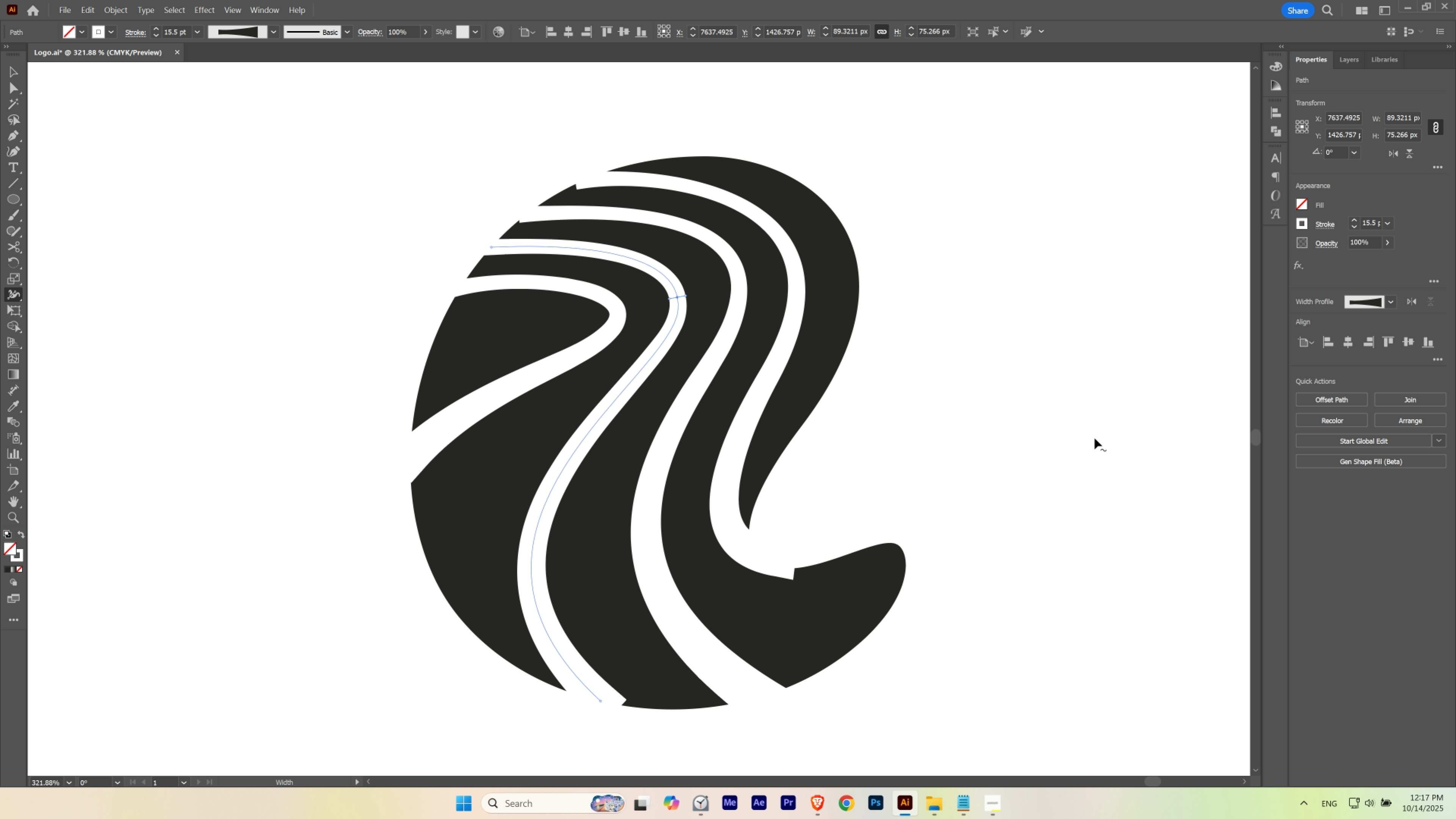 
hold_key(key=ControlLeft, duration=0.54)
 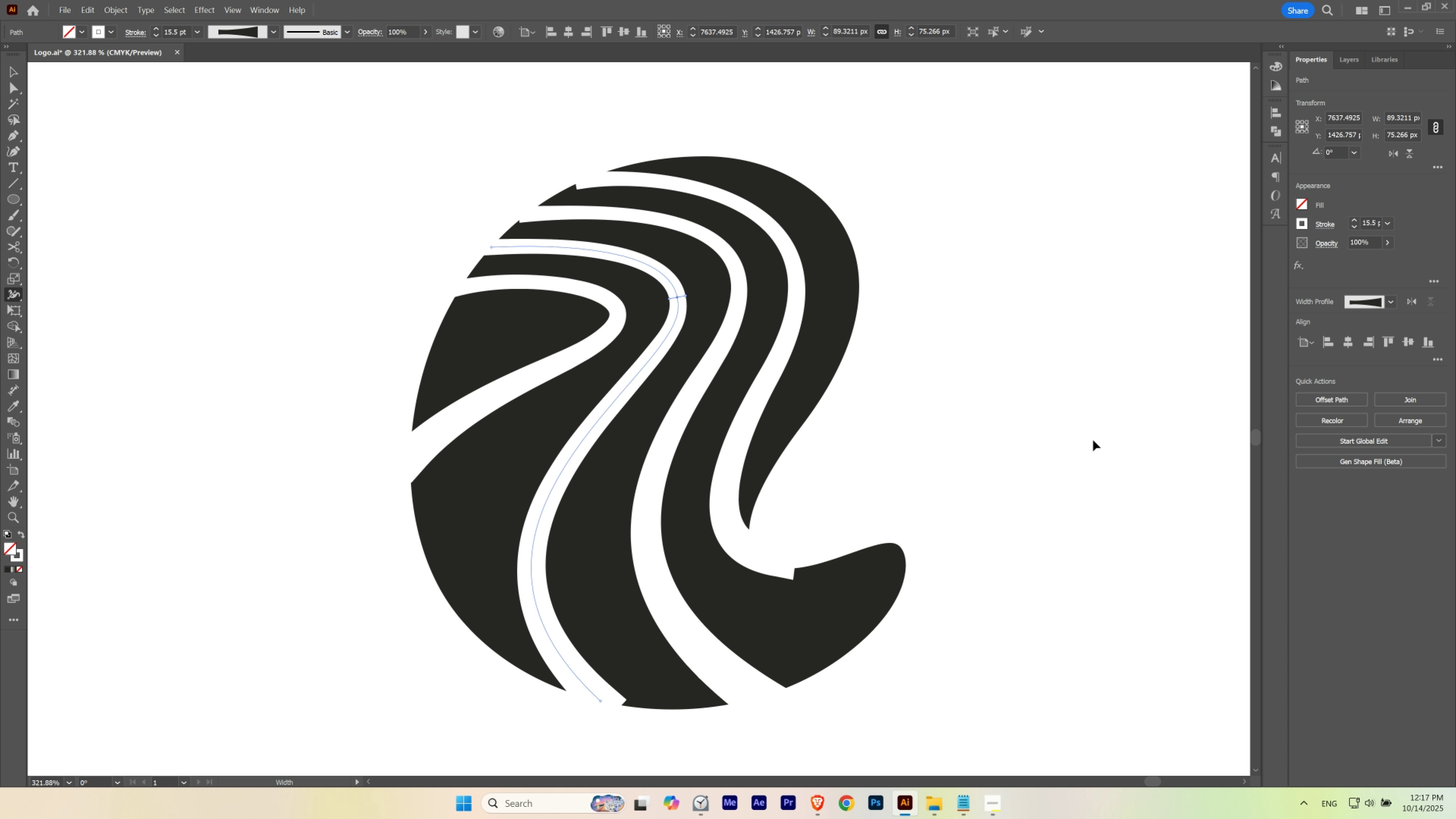 
key(Control+H)
 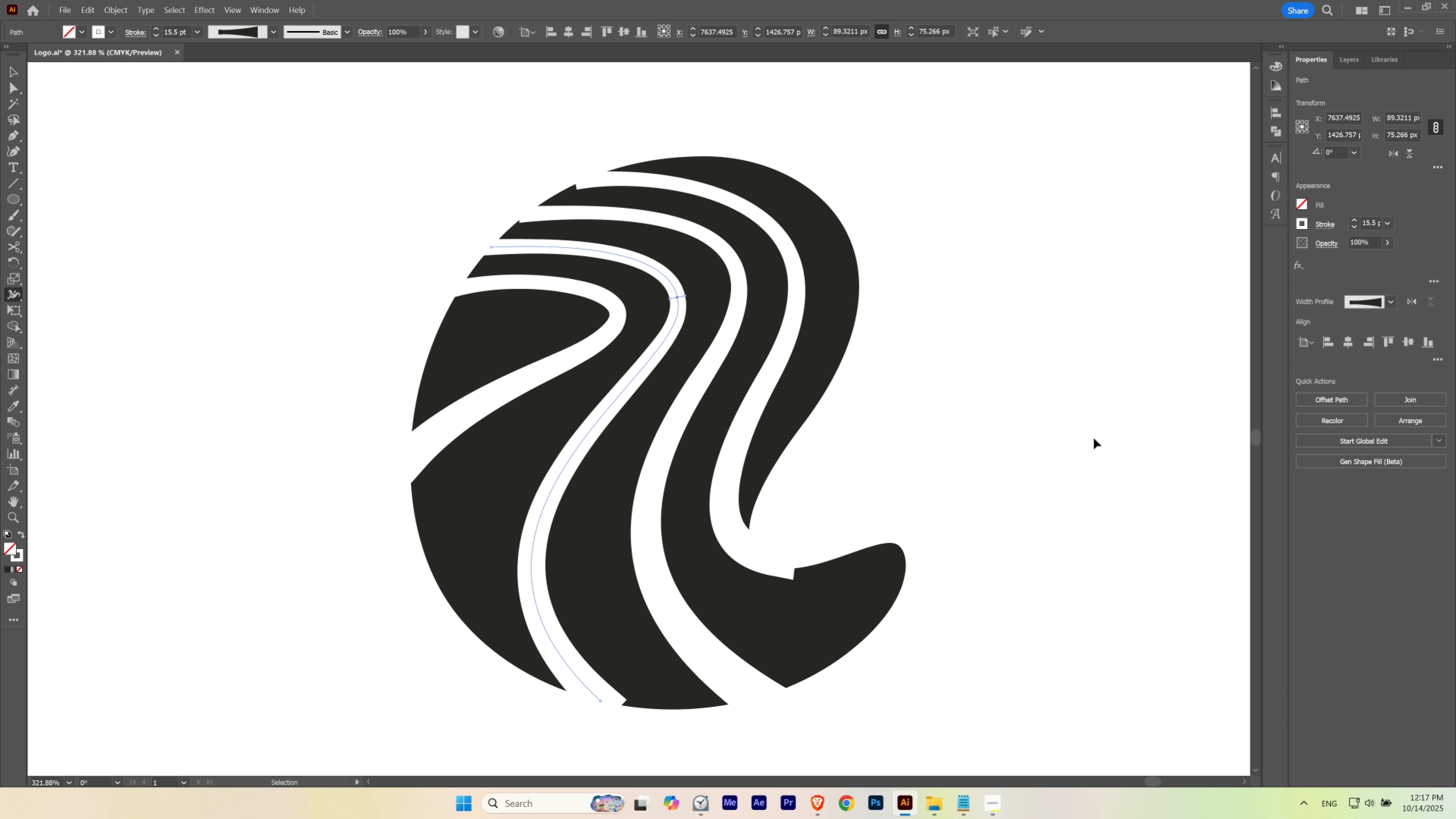 
key(Control+ControlLeft)
 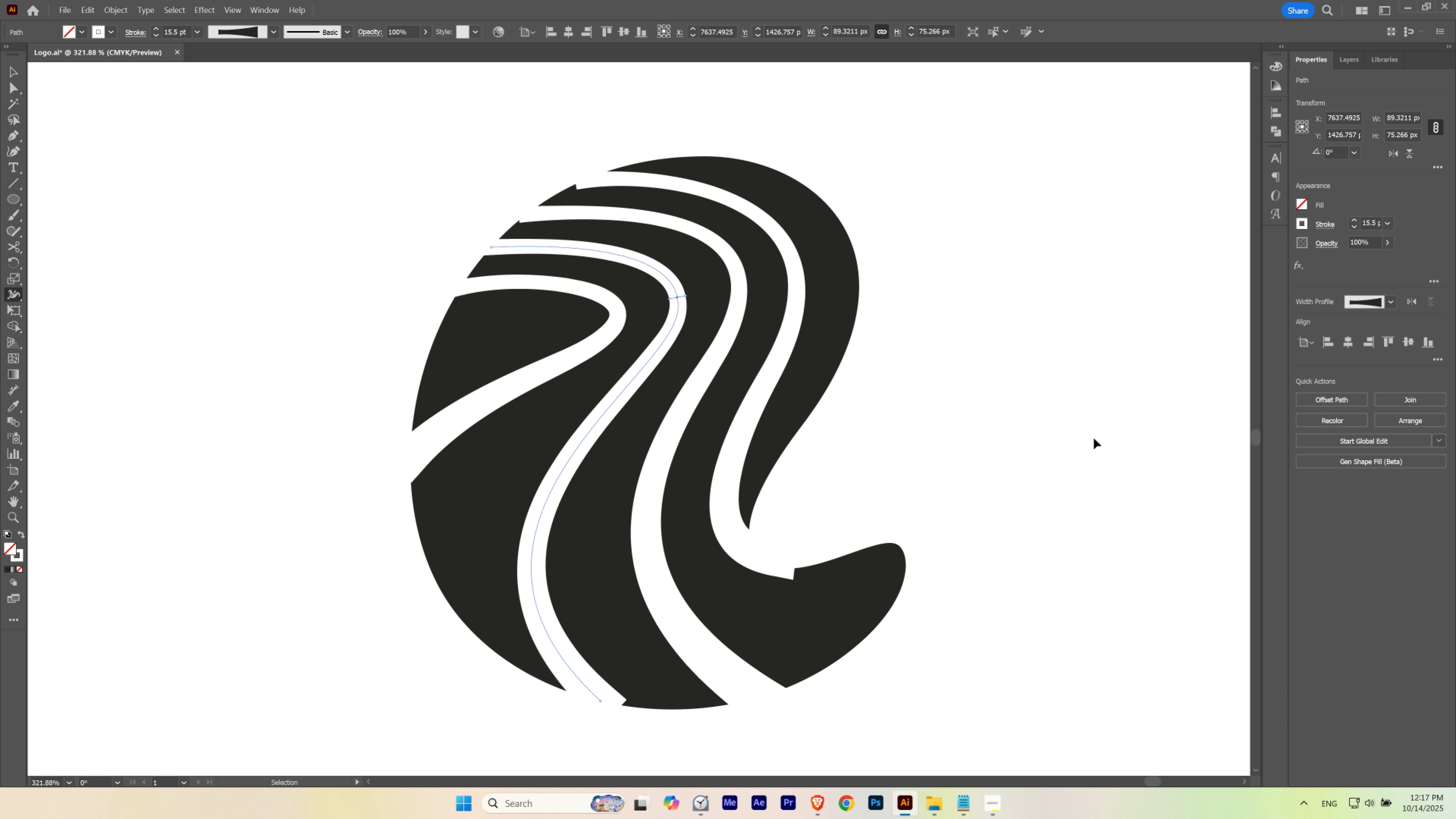 
key(Control+Z)
 